 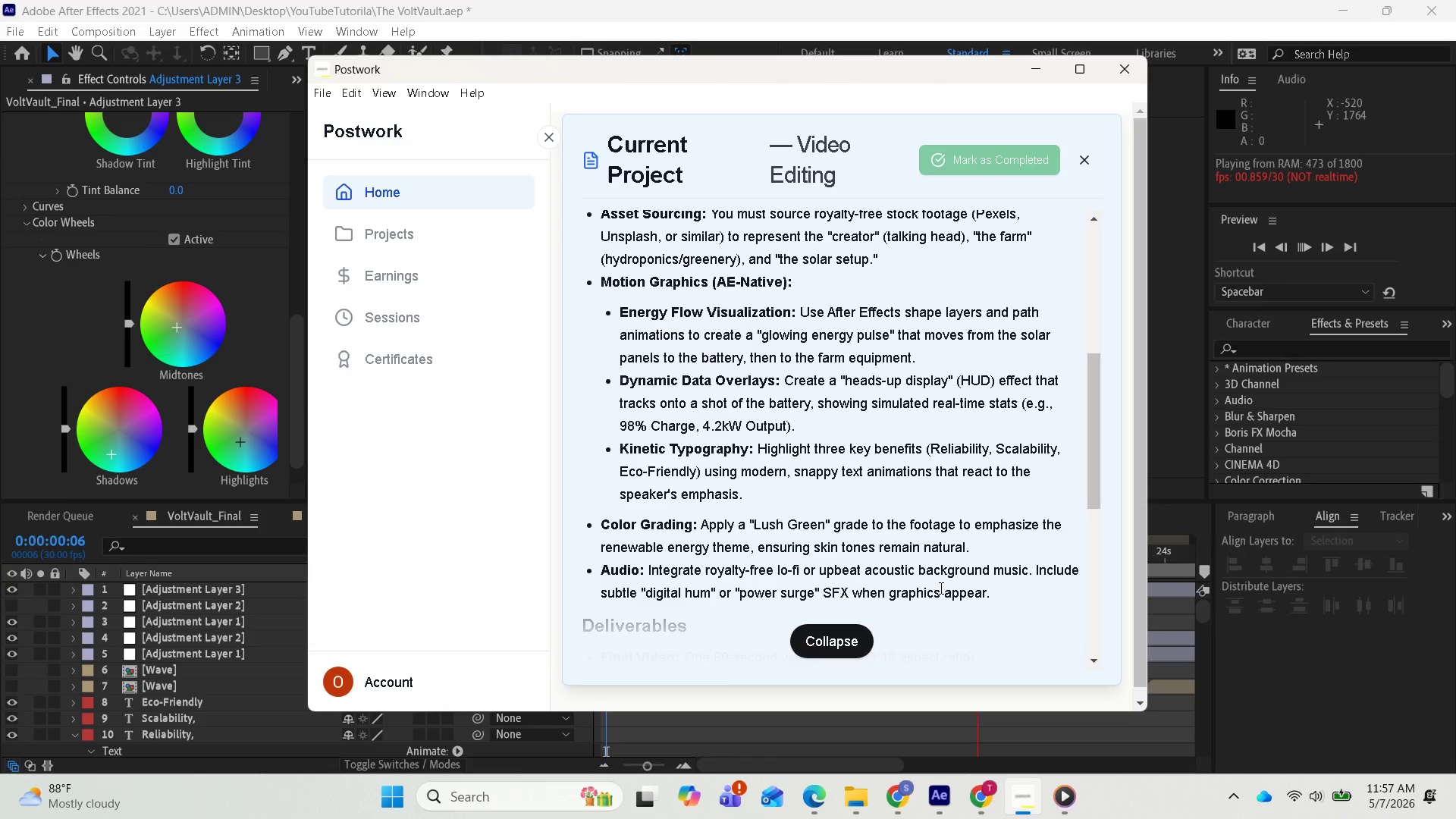 
hold_key(key=ControlLeft, duration=0.55)
 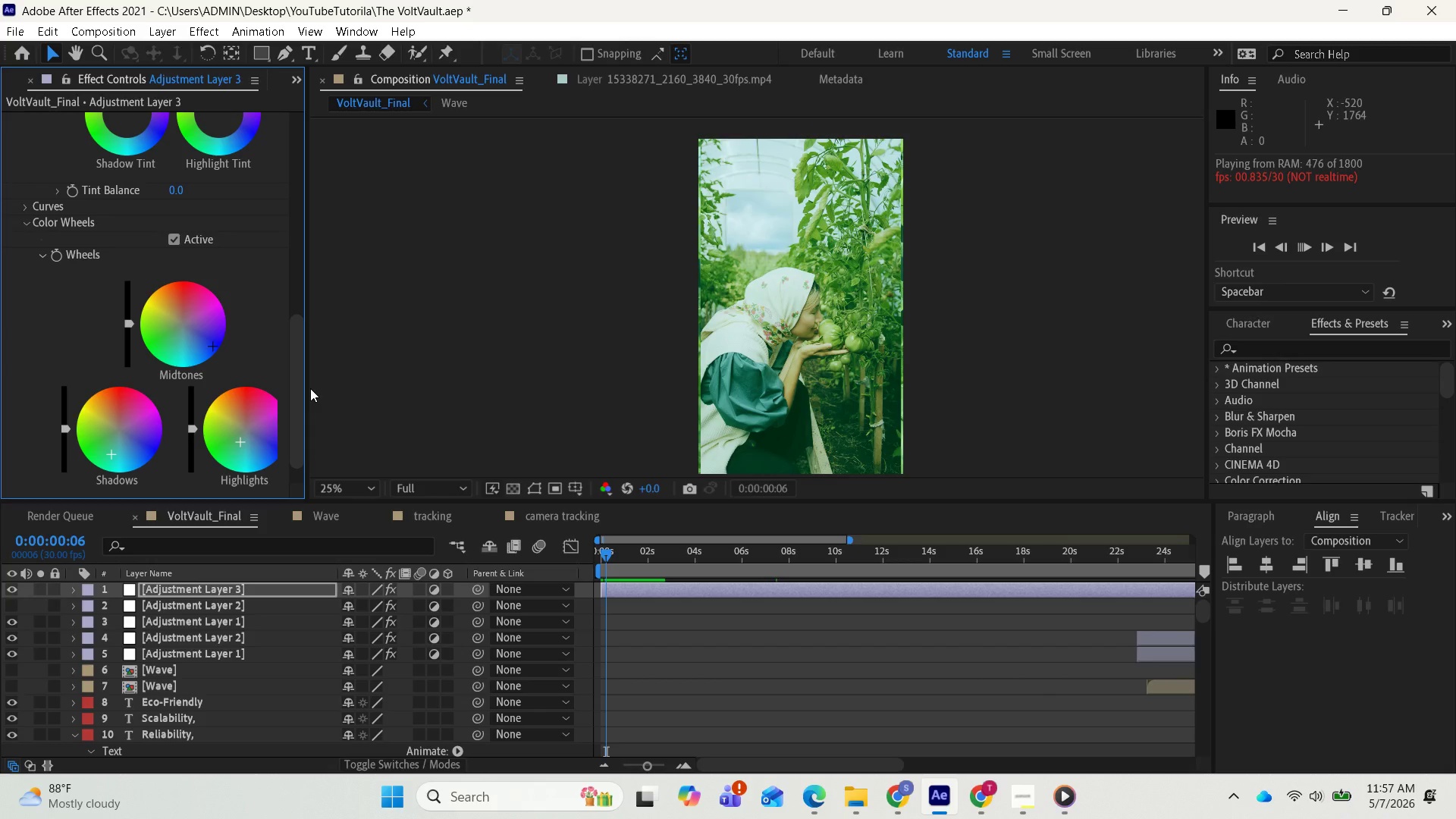 
hold_key(key=ControlLeft, duration=0.45)
 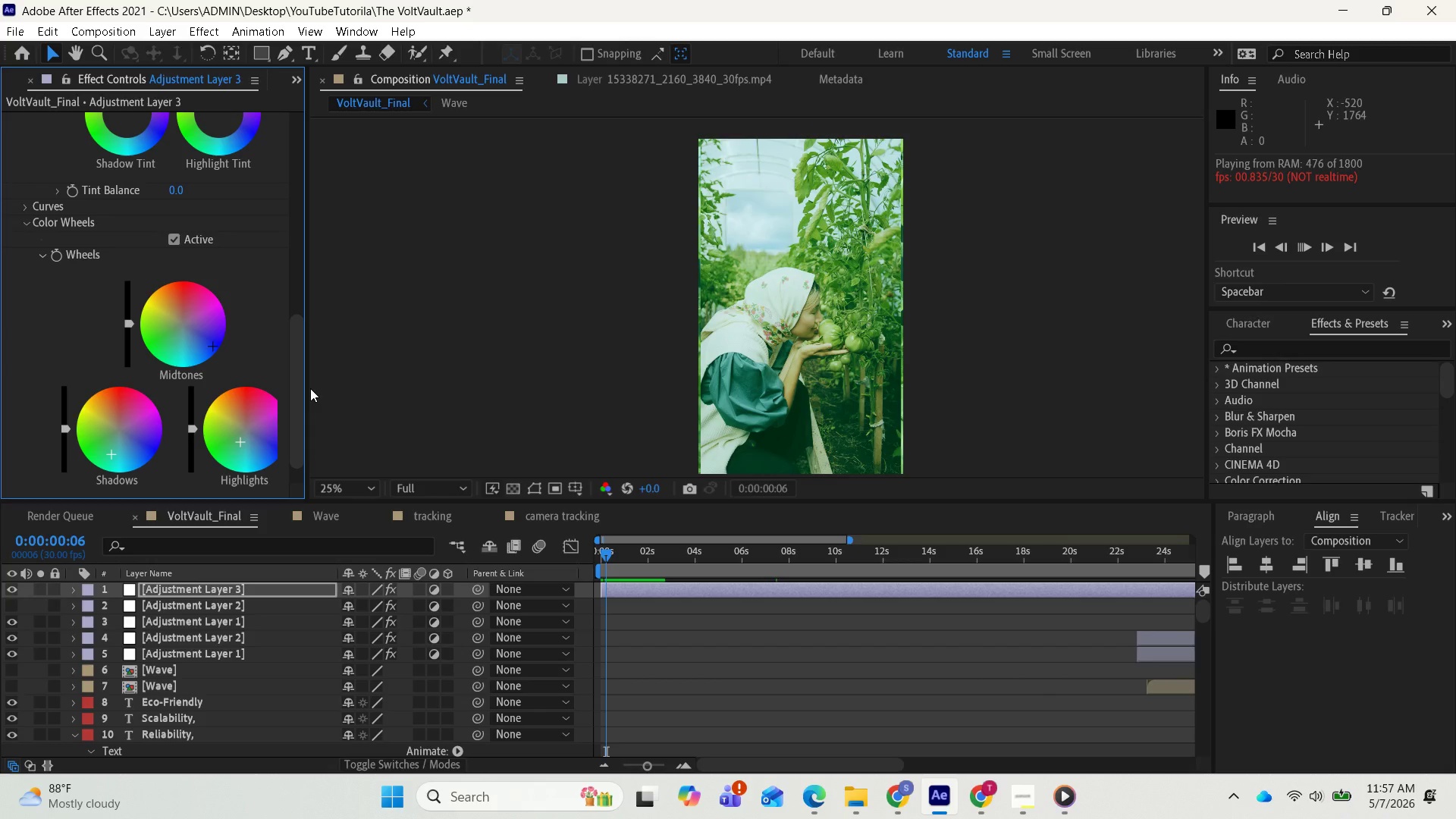 
wait(8.36)
 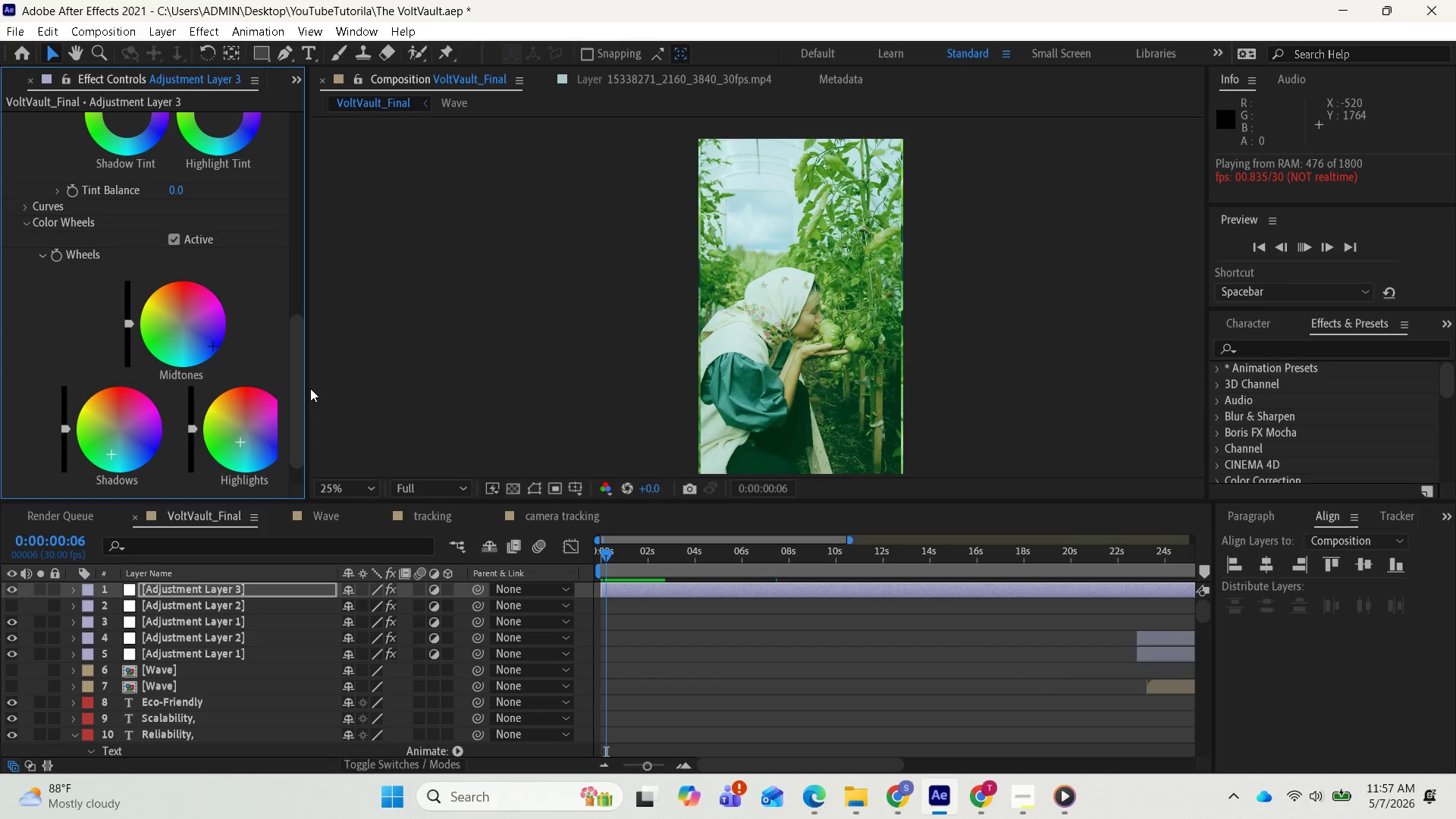 
key(Space)
 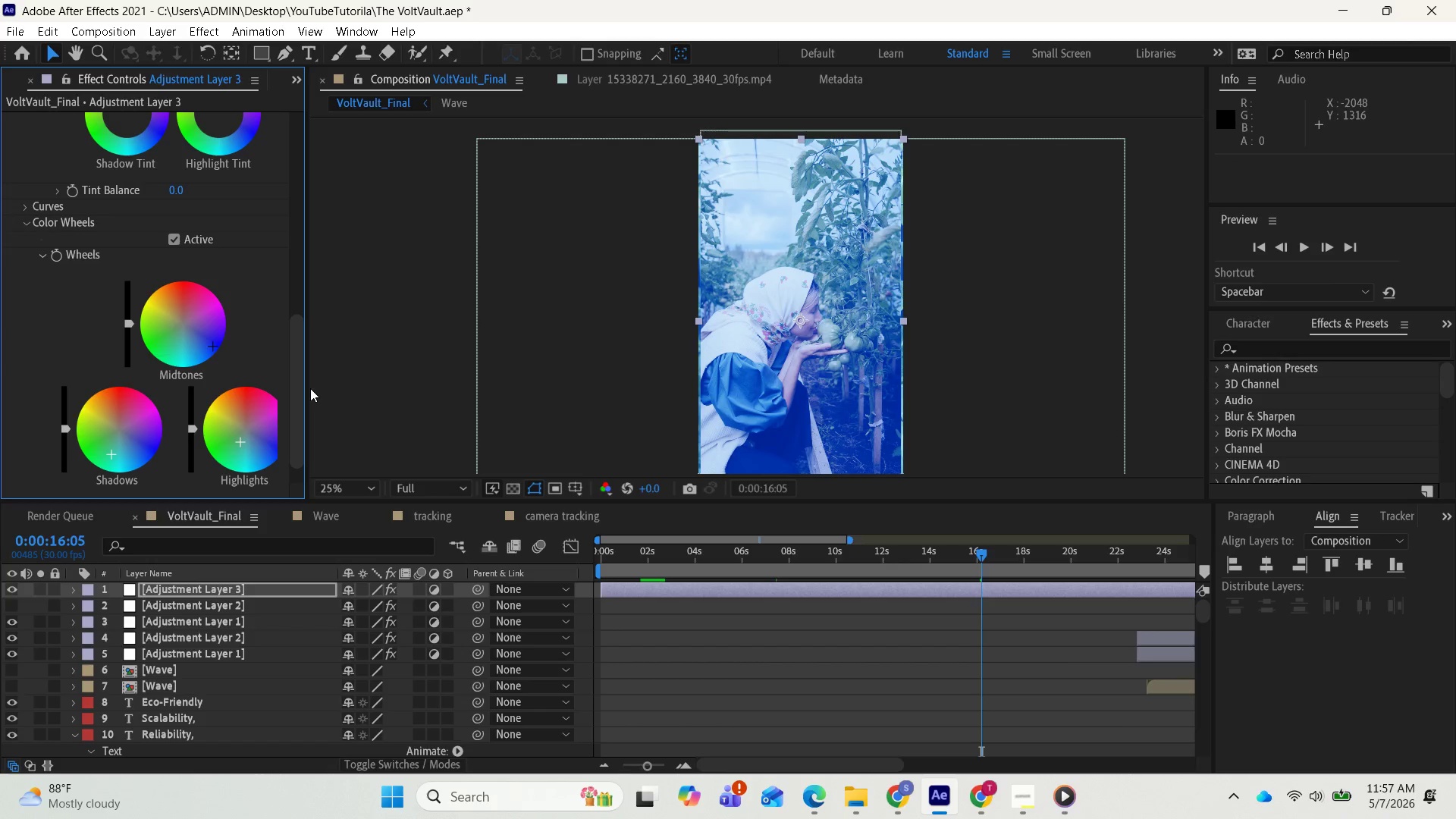 
key(Control+Z)
 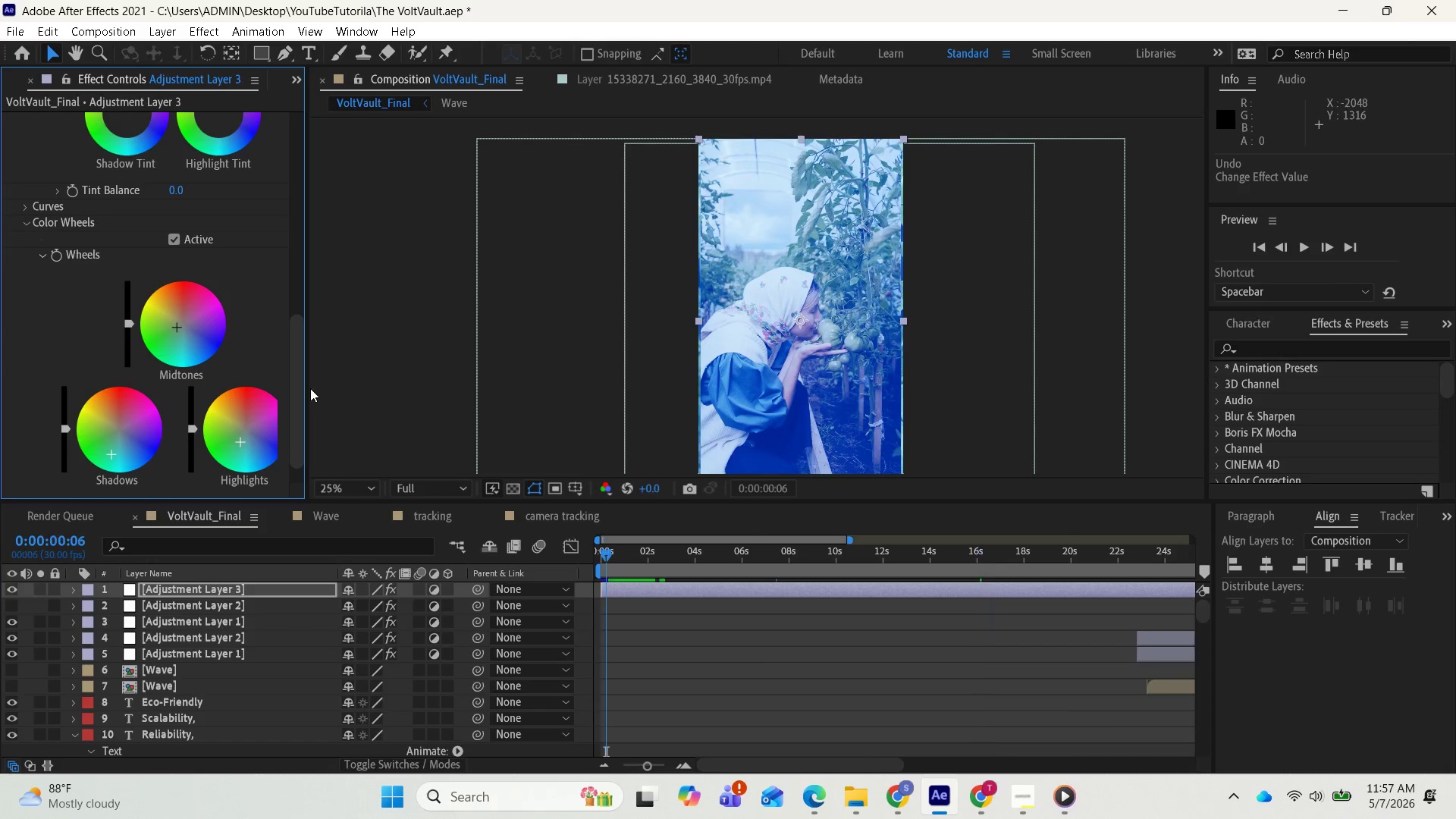 
key(Control+Z)
 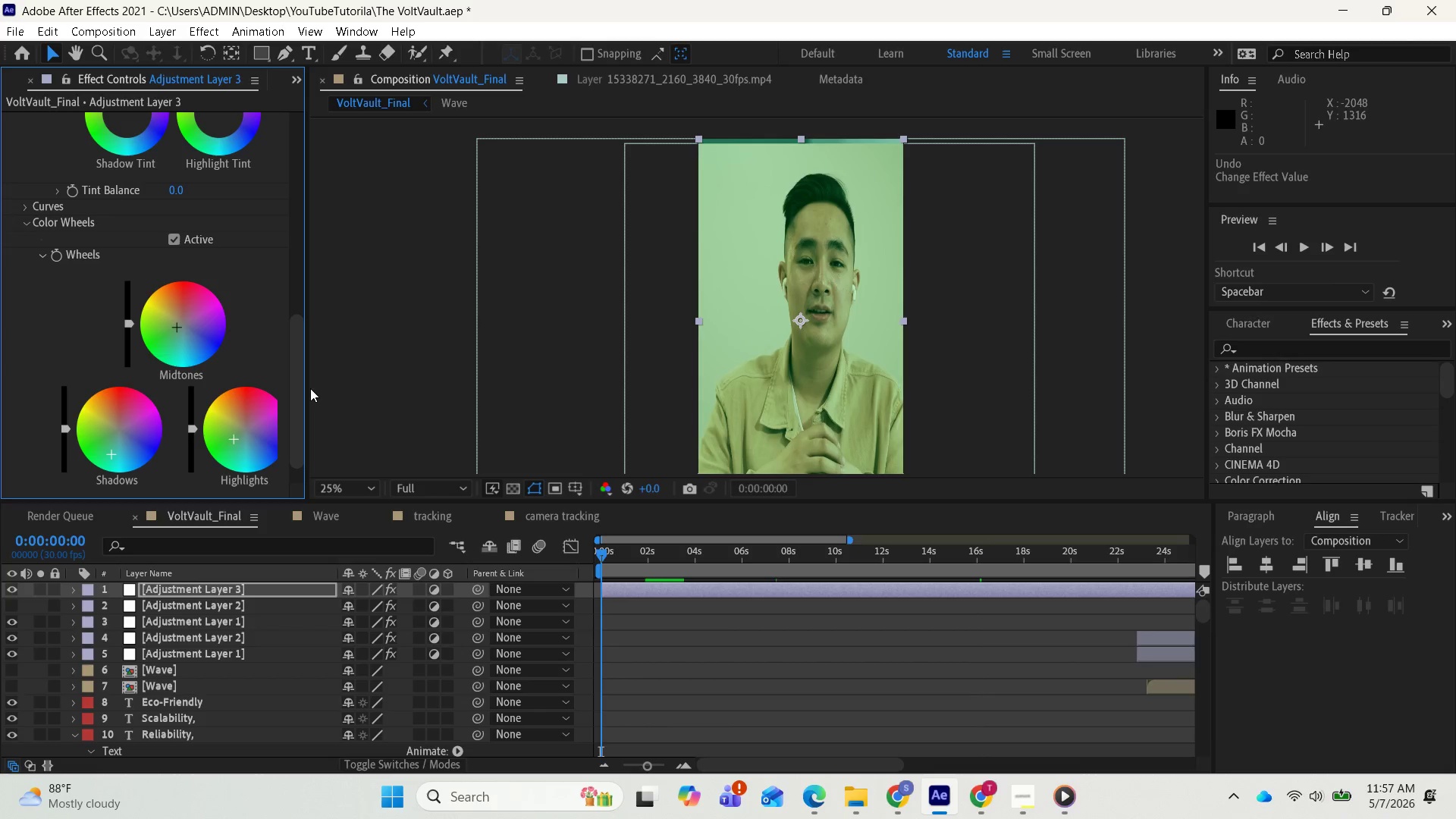 
key(Control+Z)
 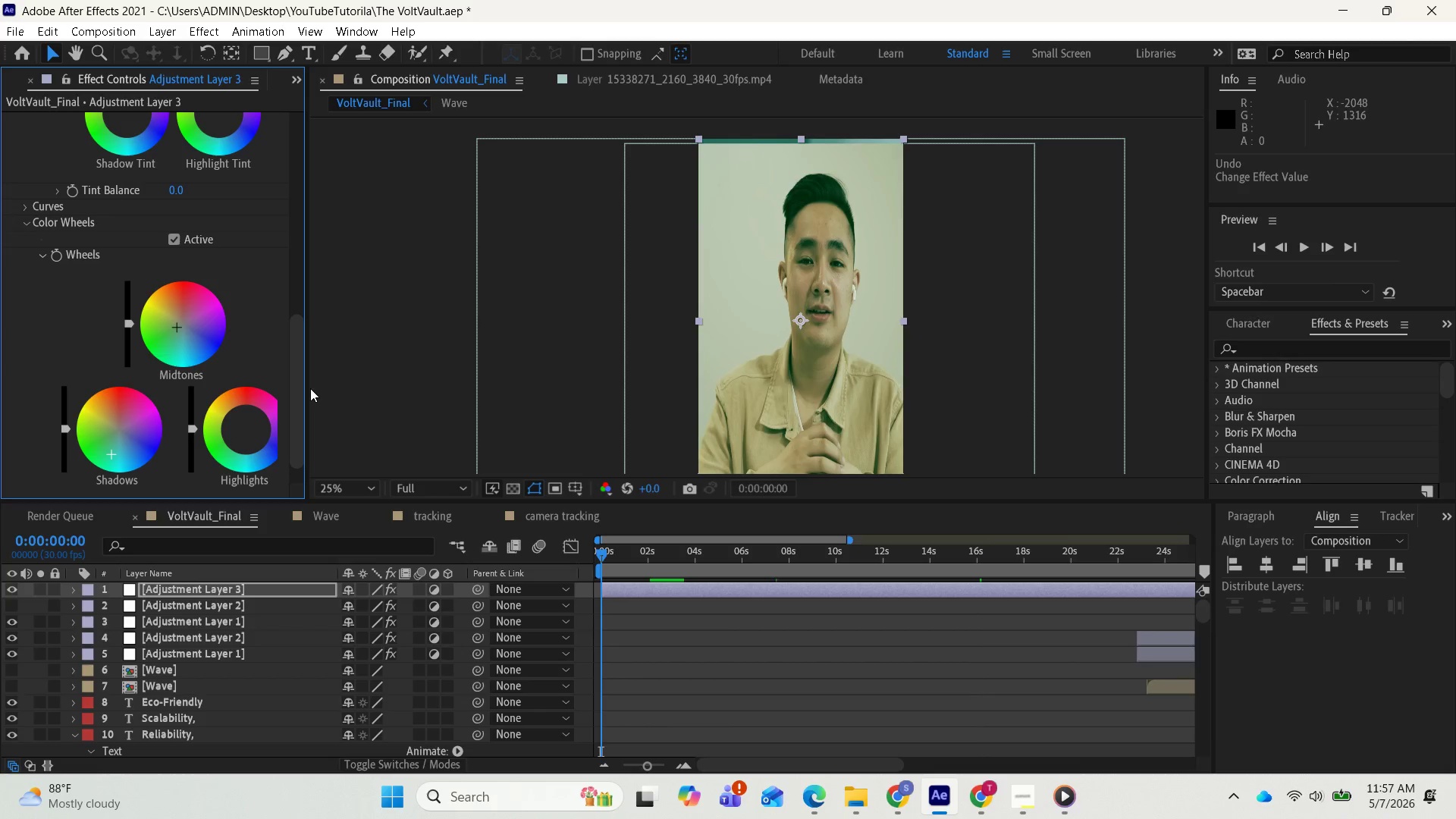 
key(Control+Z)
 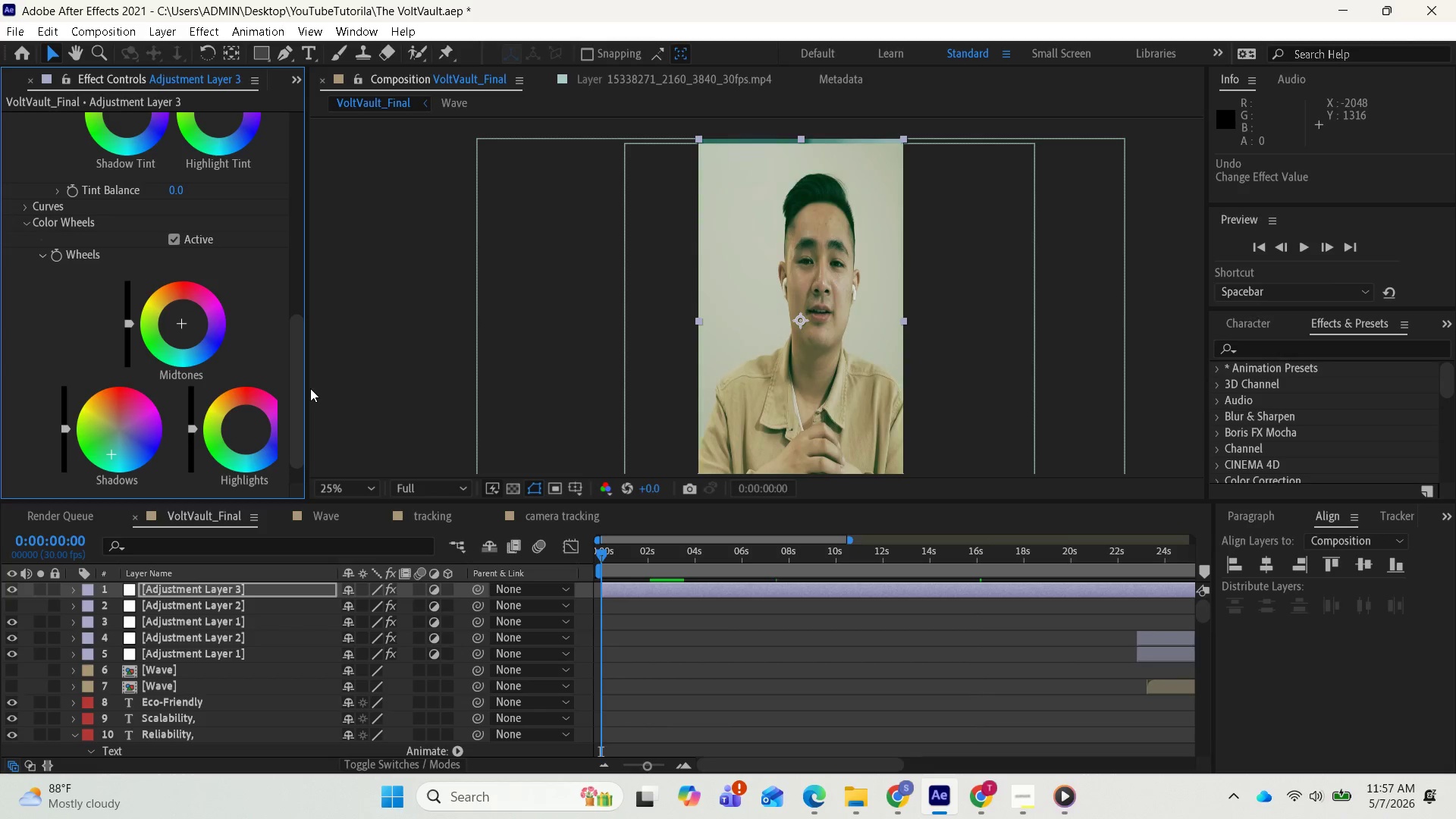 
key(Control+Z)
 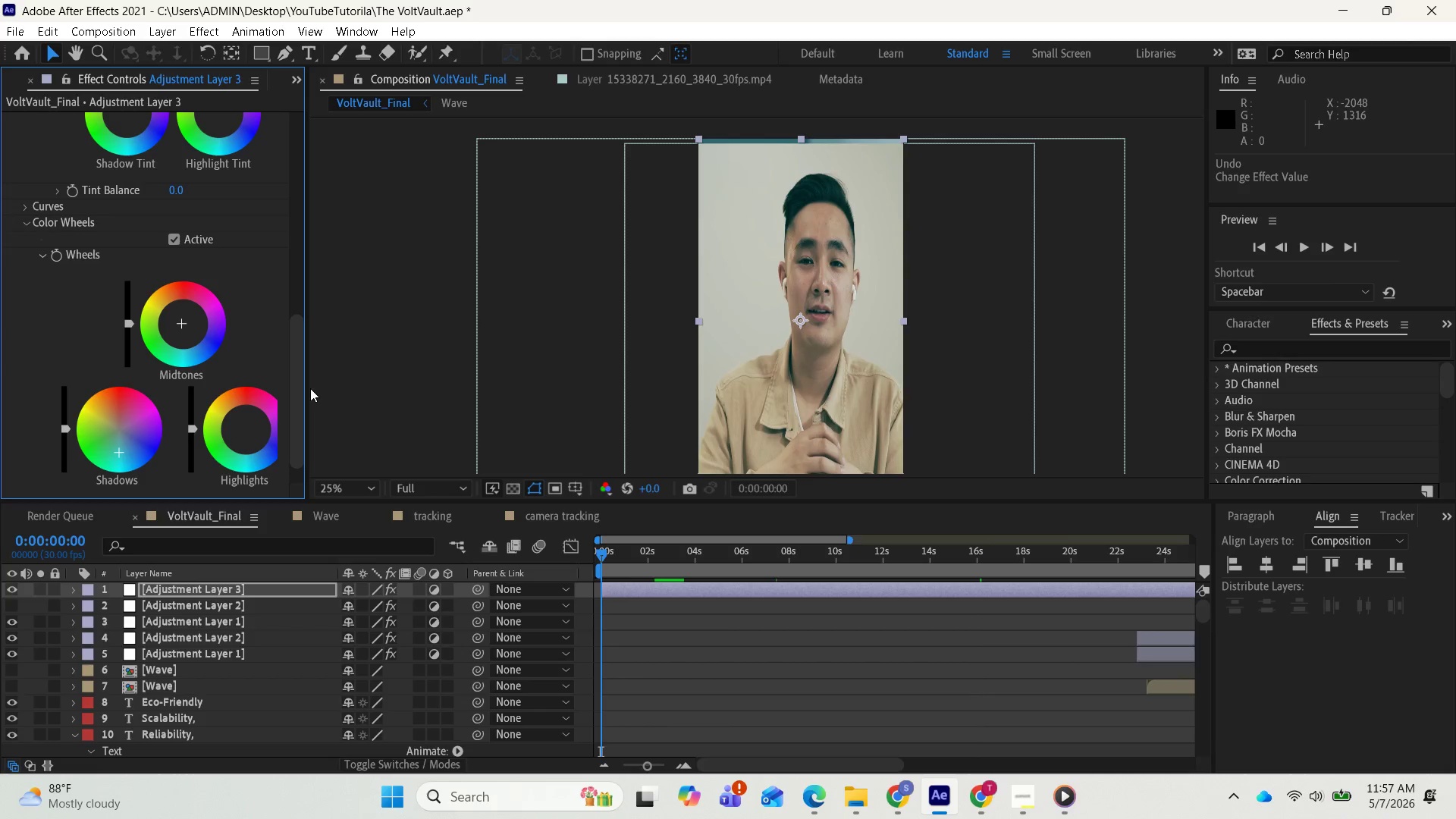 
key(Control+Z)
 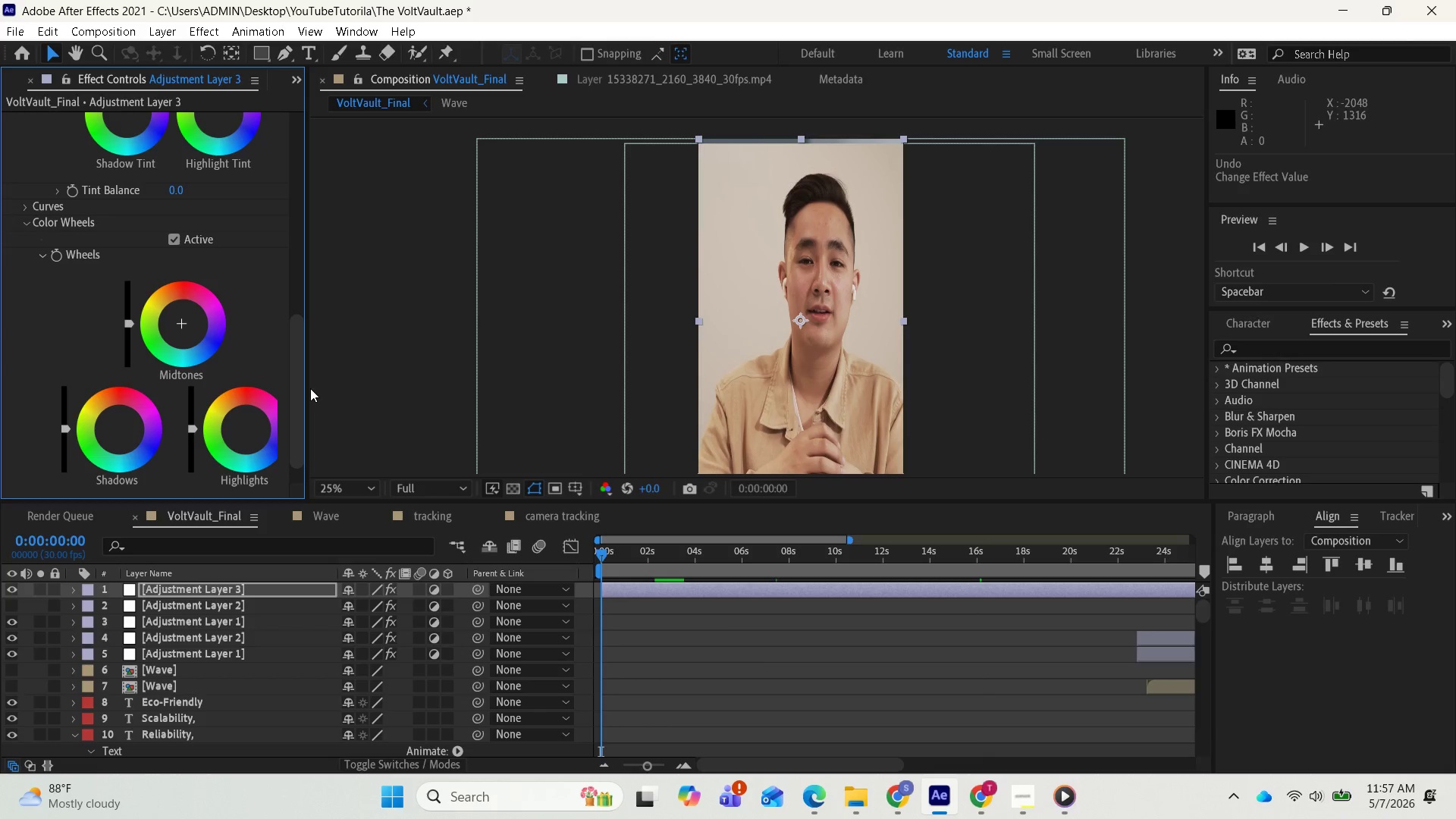 
scroll: coordinate [248, 231], scroll_direction: up, amount: 13.0
 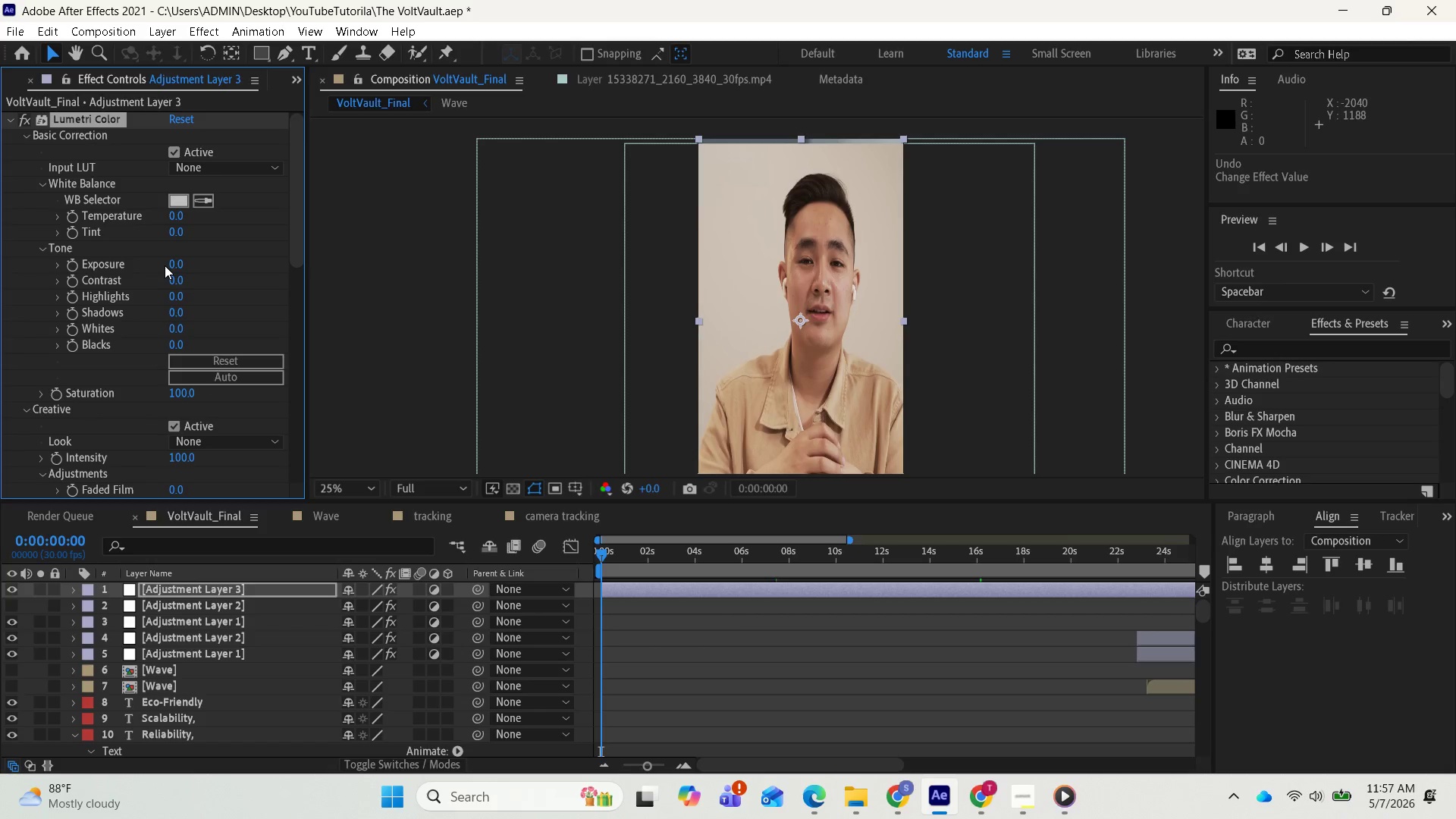 
wait(25.34)
 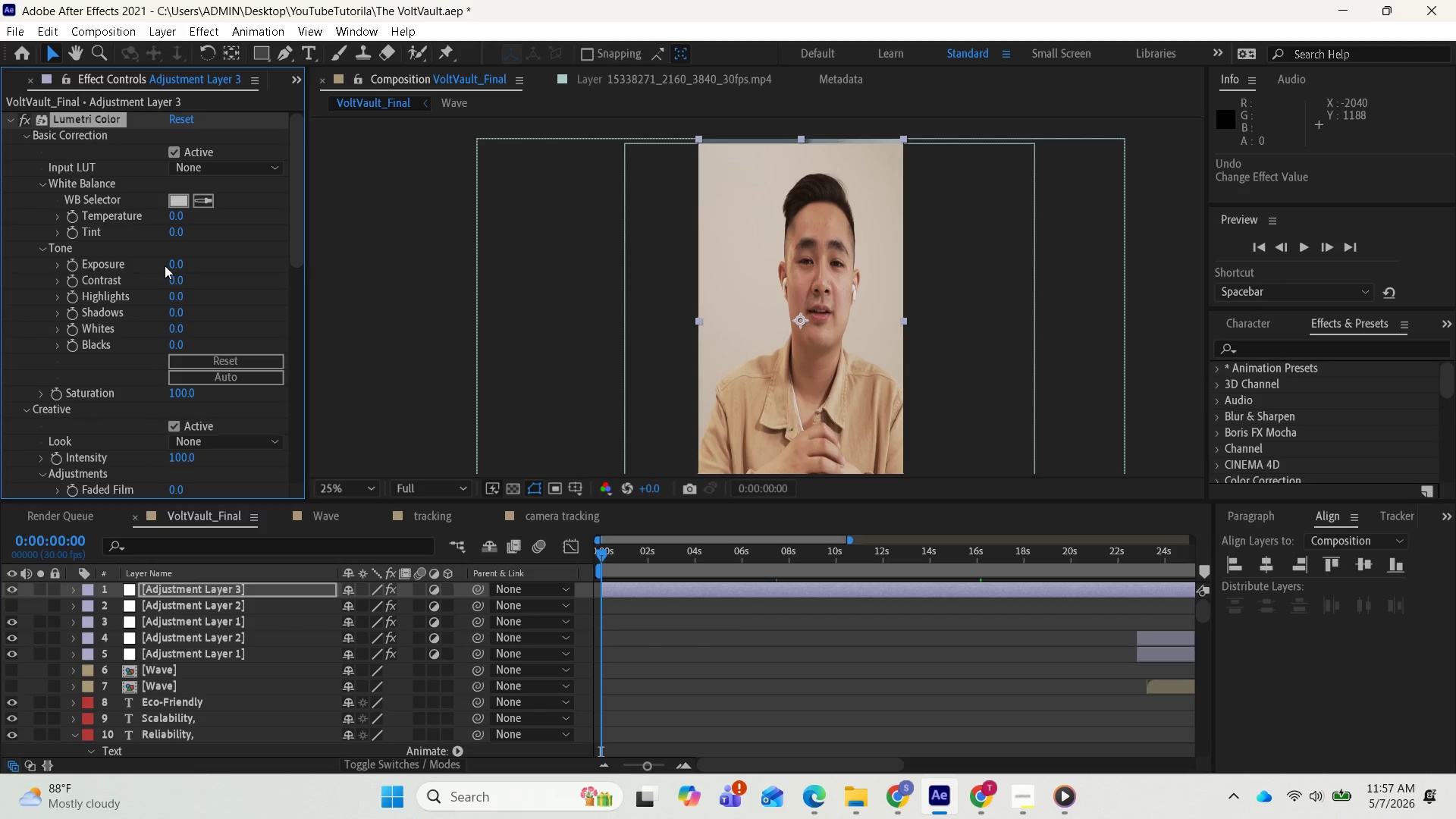 
scroll: coordinate [147, 247], scroll_direction: up, amount: 1.0
 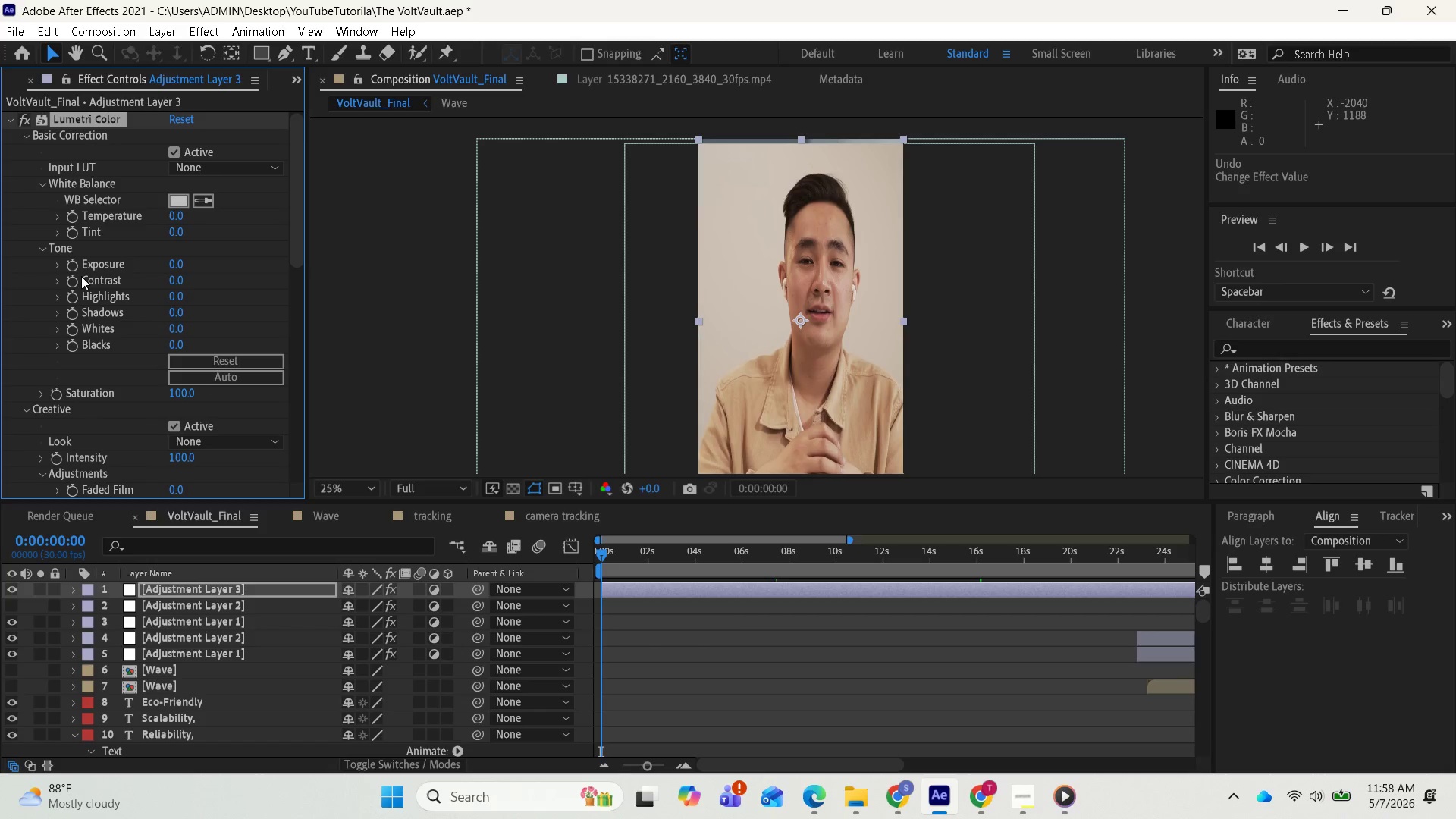 
wait(8.92)
 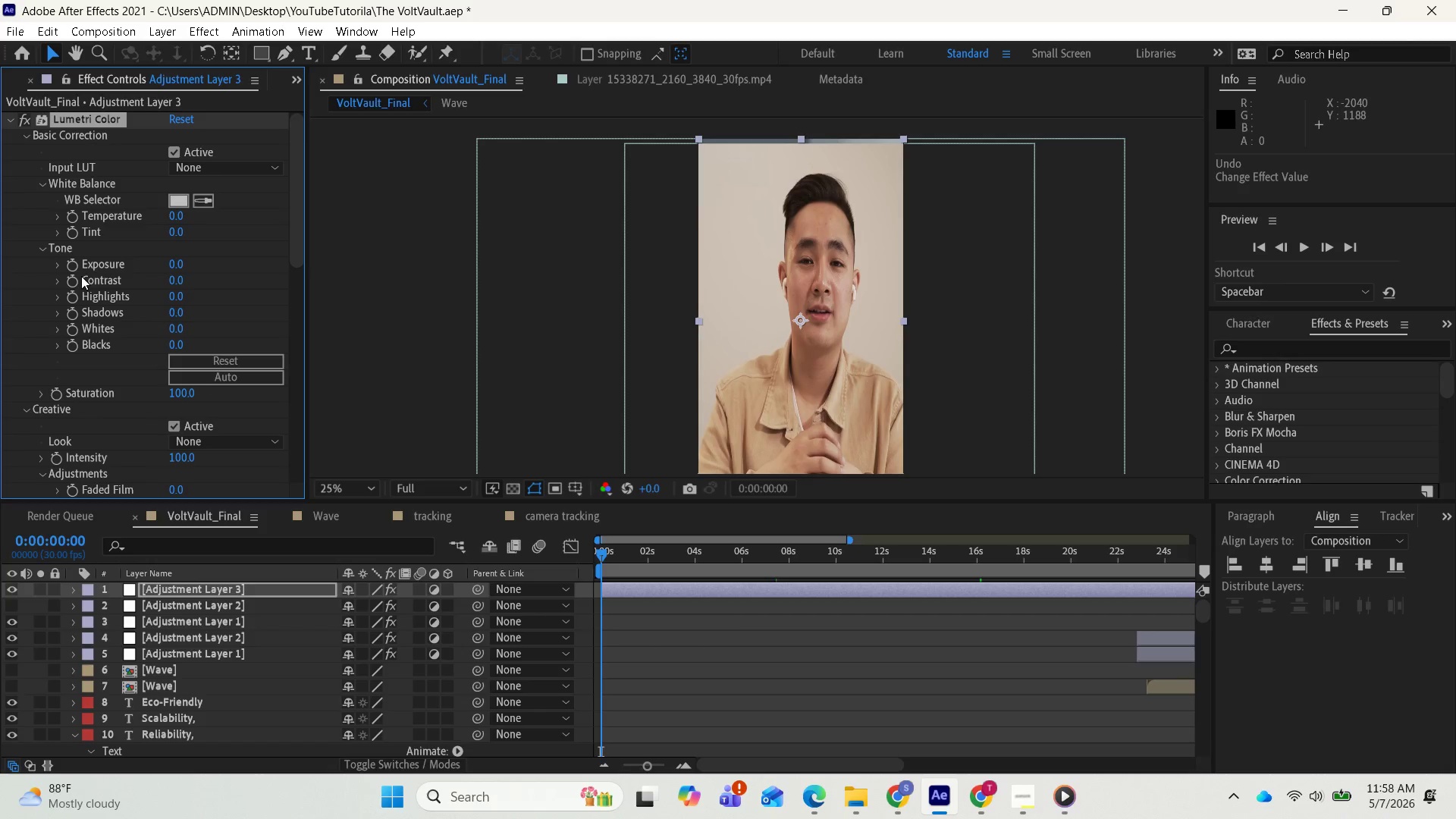 
scroll: coordinate [126, 457], scroll_direction: down, amount: 3.0
 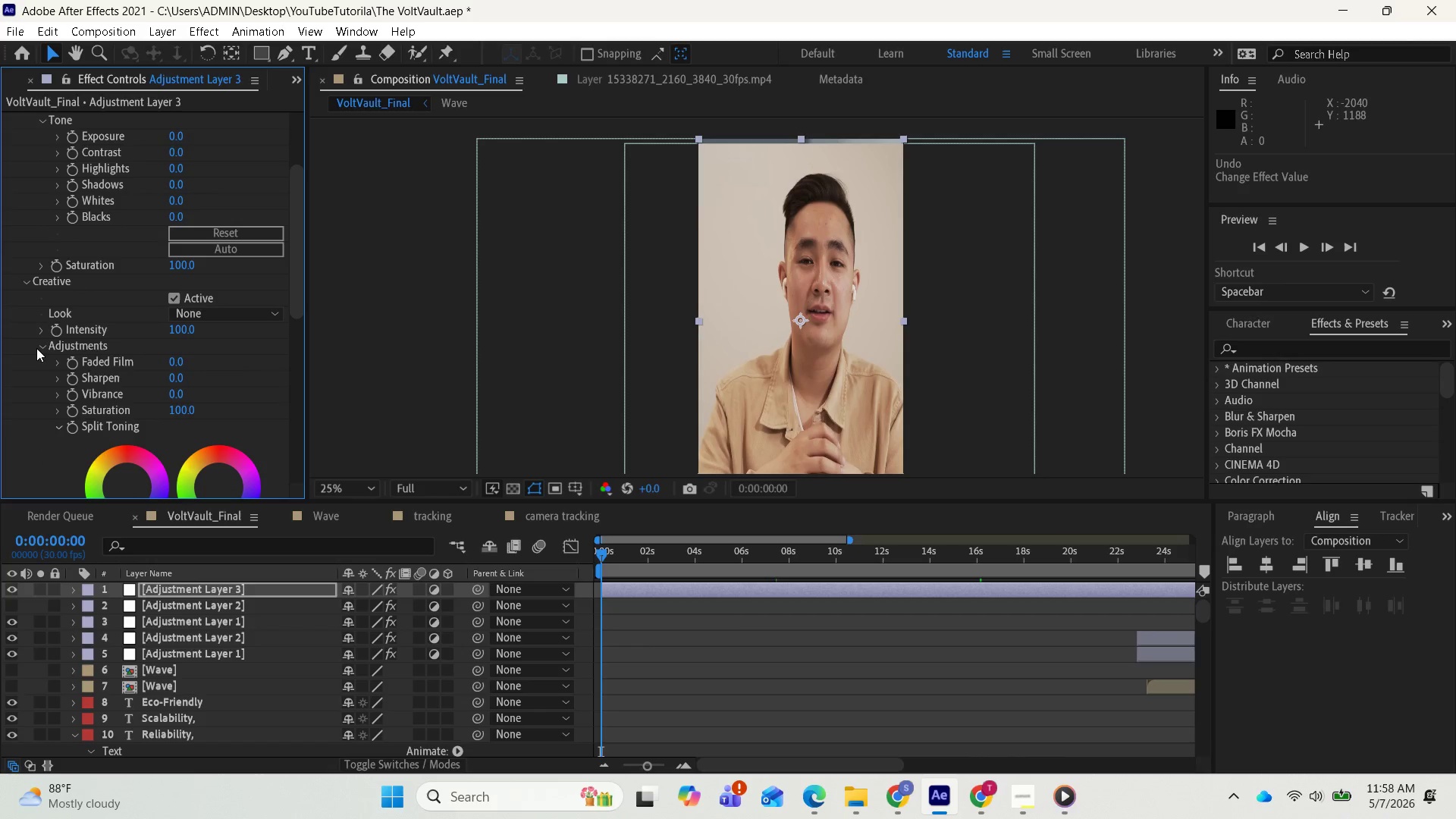 
left_click([39, 346])
 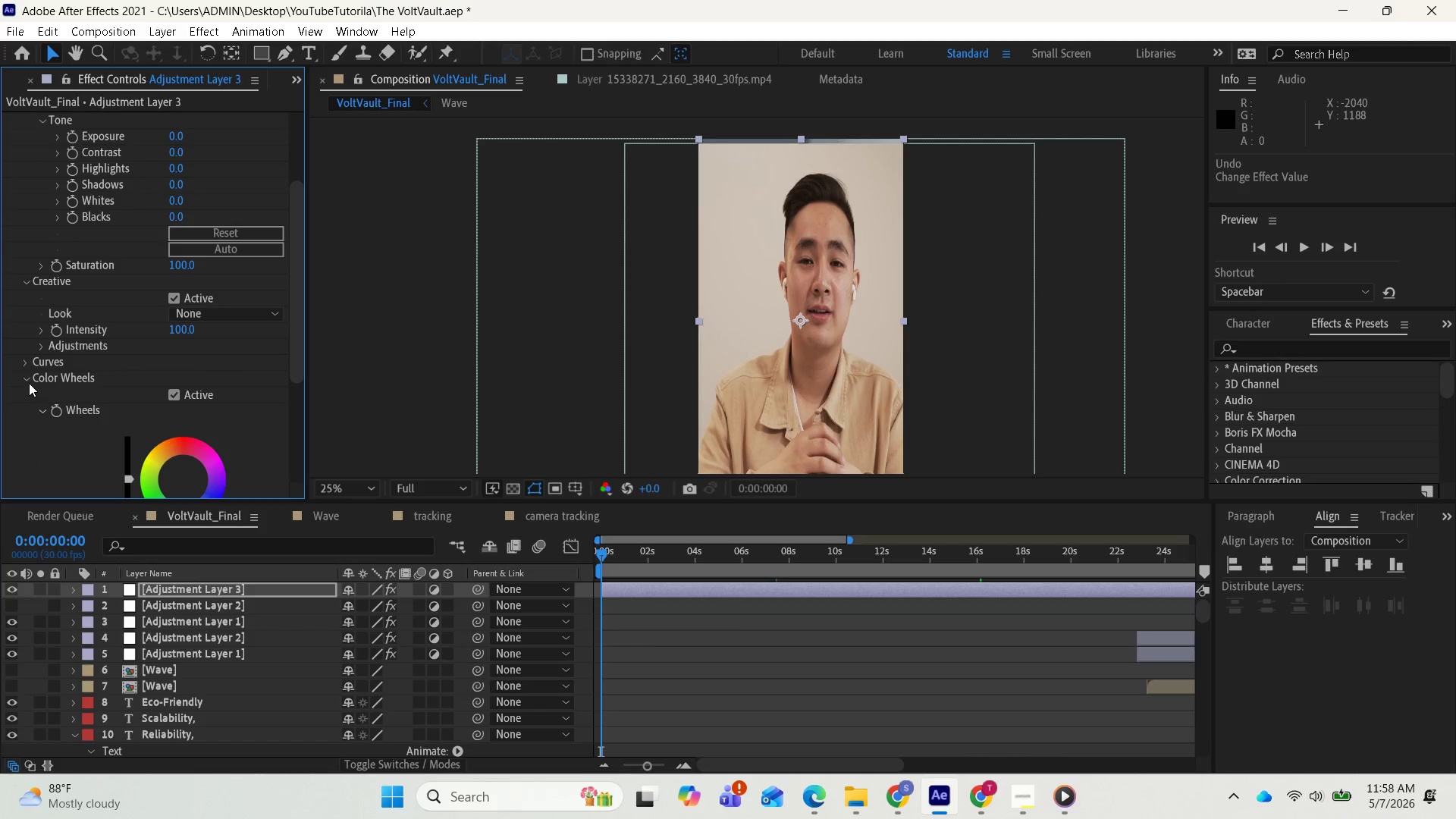 
left_click([25, 380])
 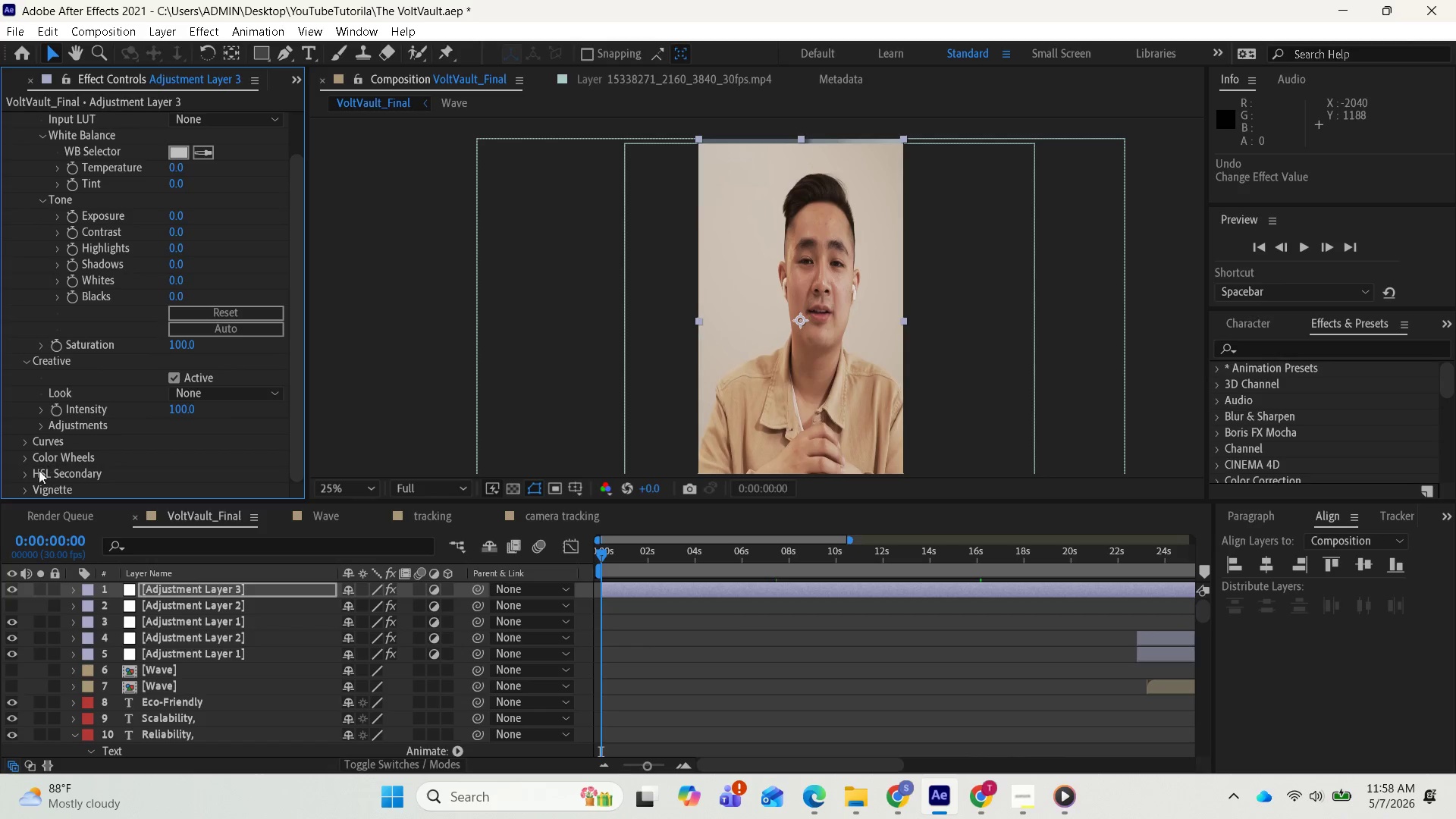 
left_click([26, 475])
 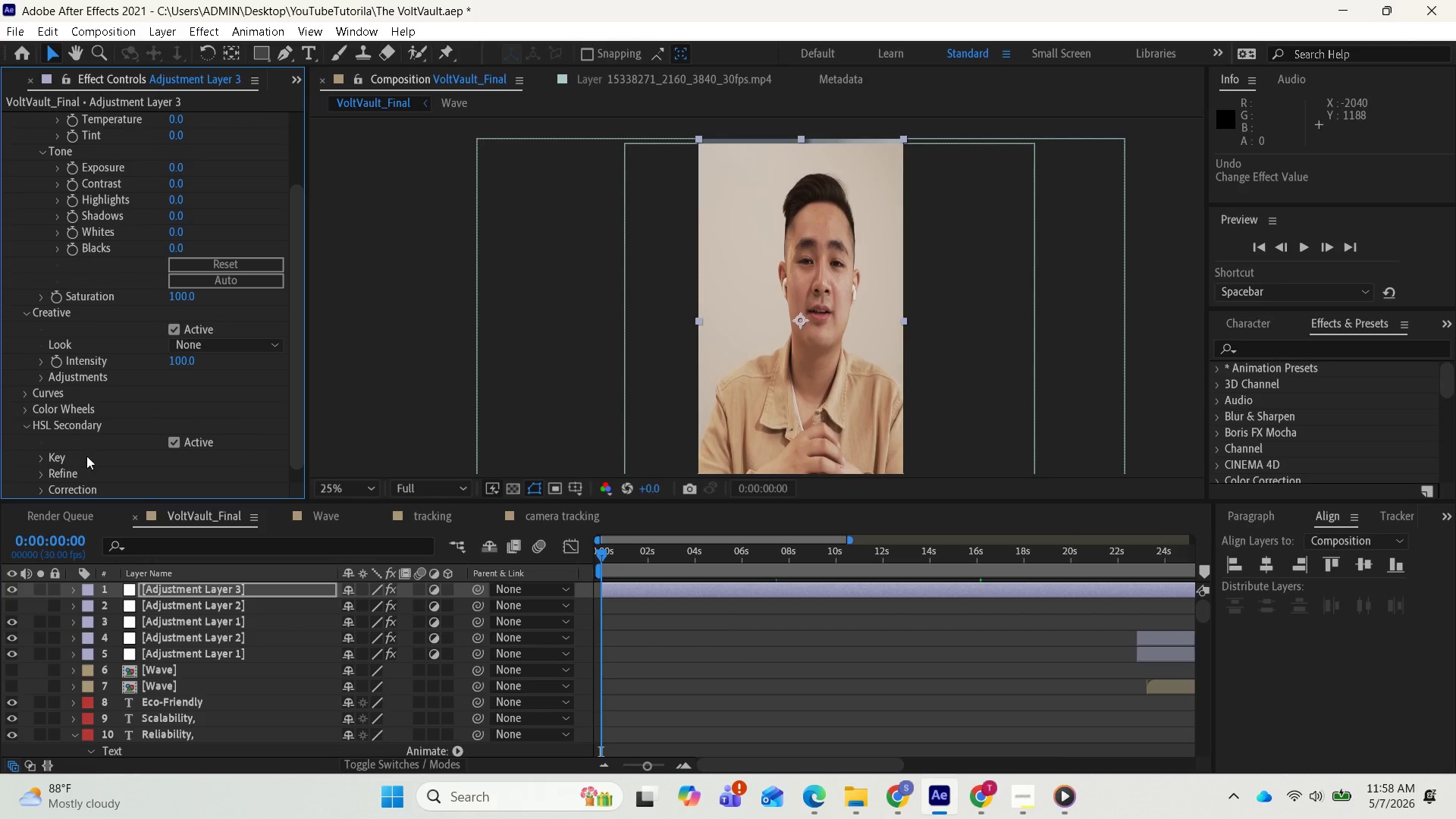 
scroll: coordinate [98, 447], scroll_direction: down, amount: 3.0
 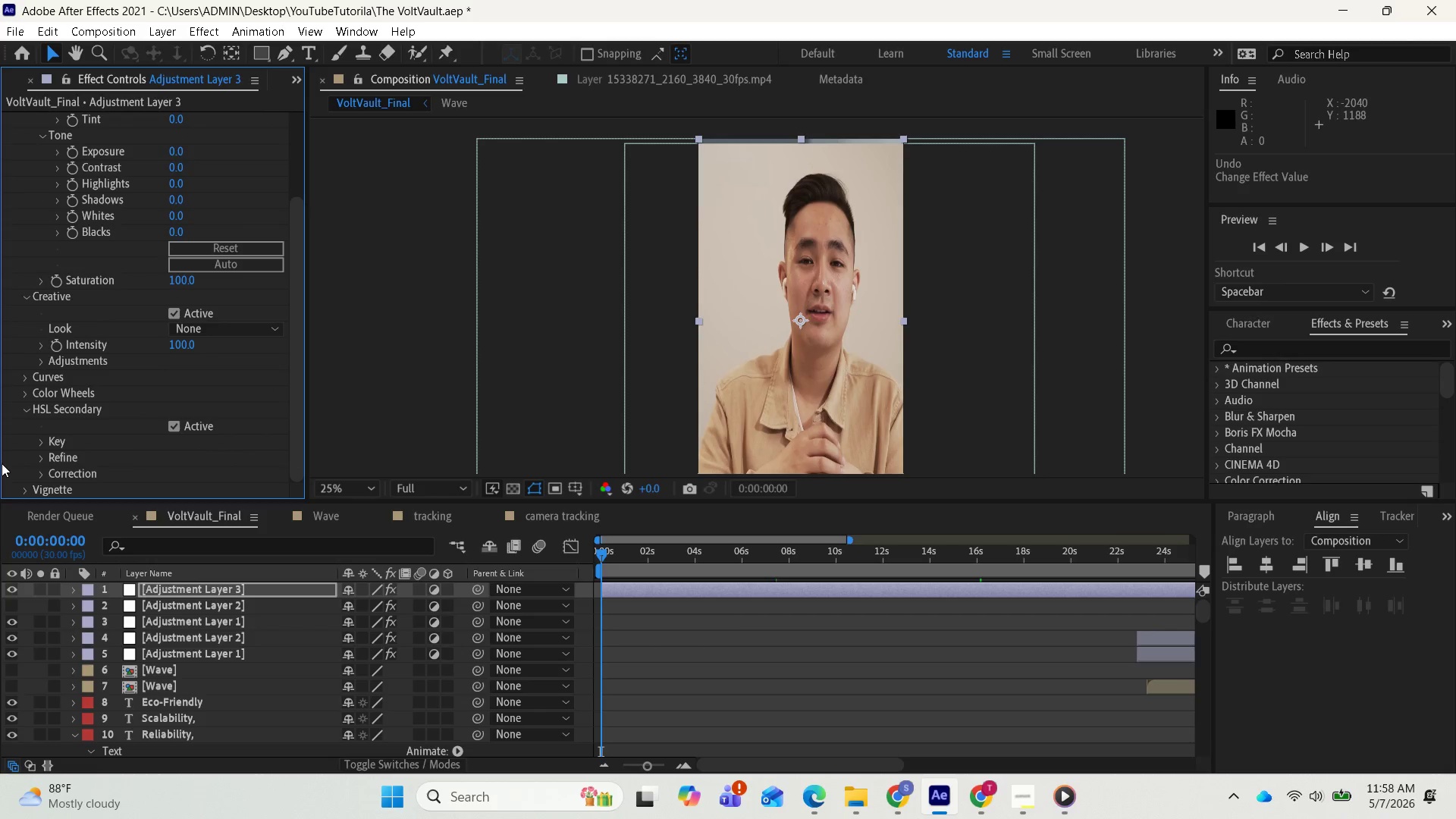 
wait(7.15)
 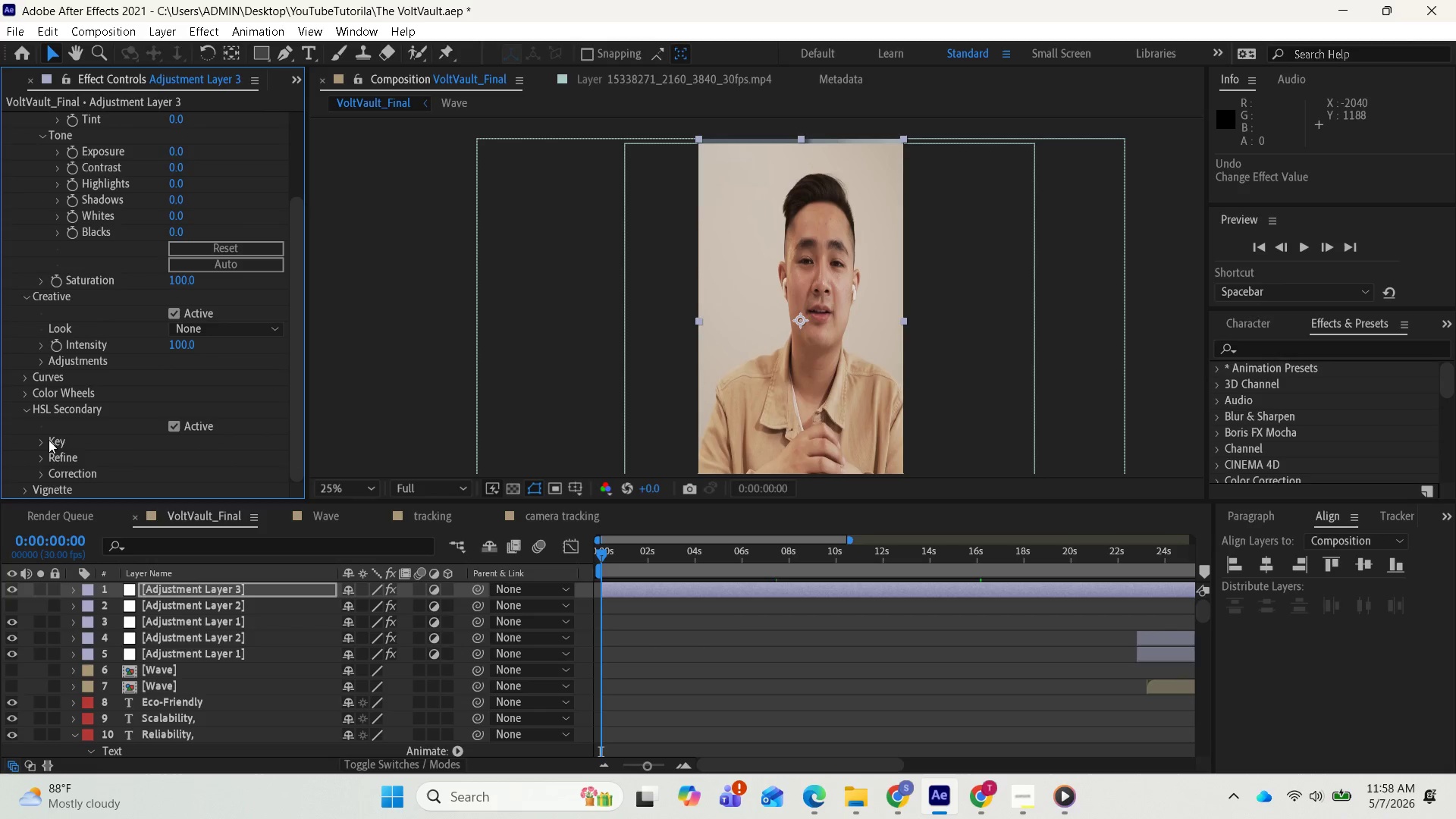 
scroll: coordinate [82, 369], scroll_direction: up, amount: 4.0
 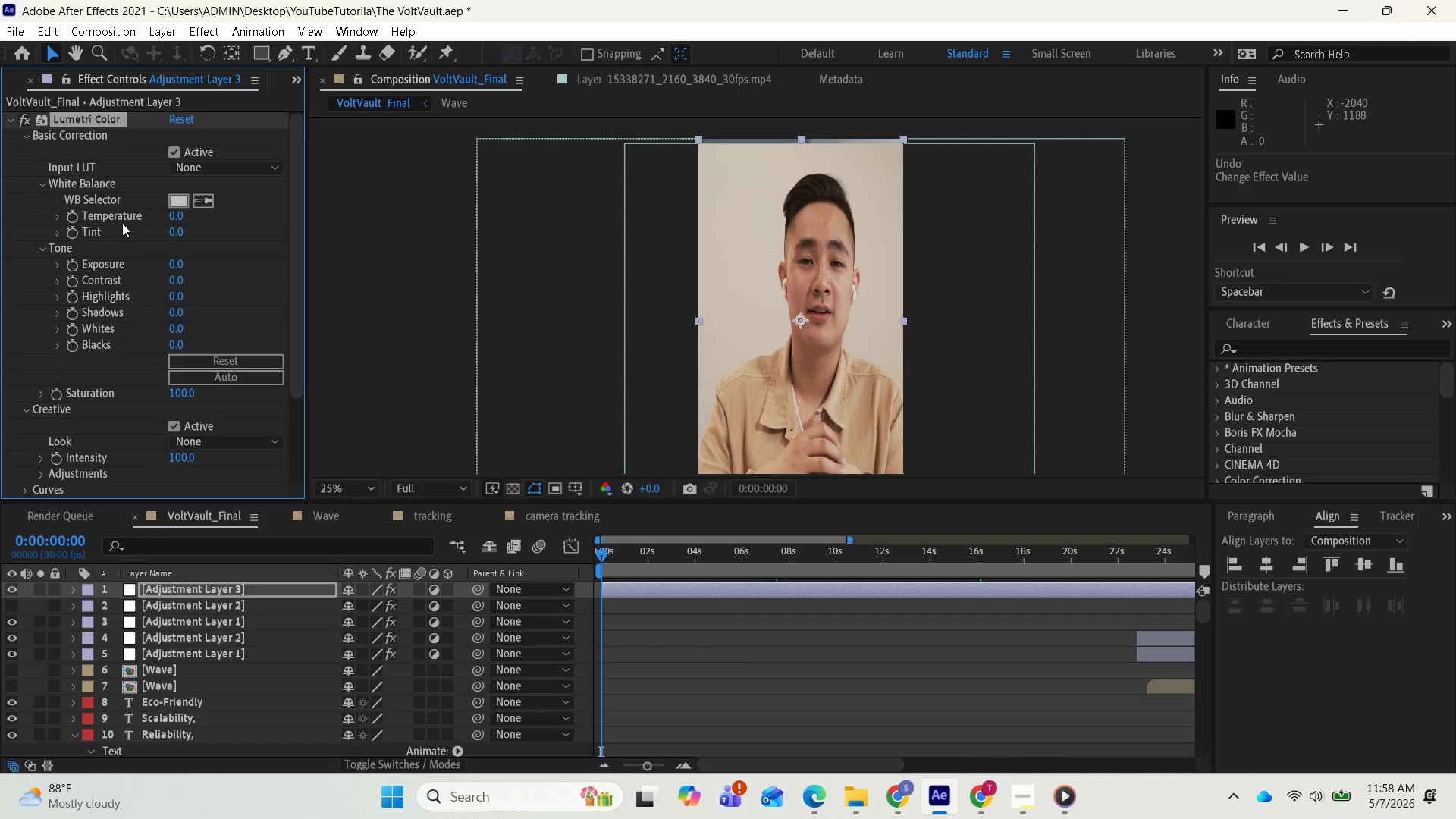 
wait(15.59)
 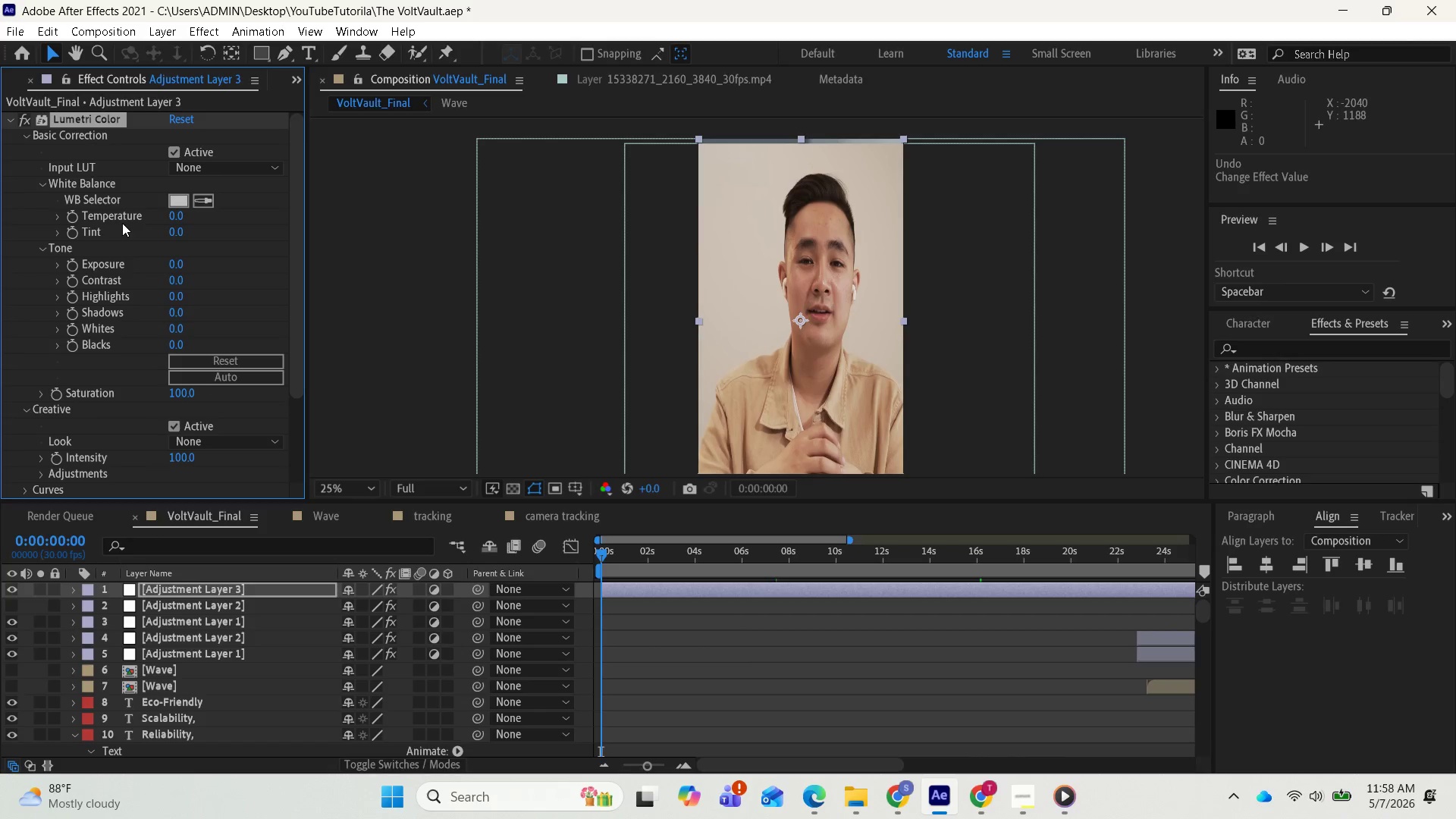 
left_click([60, 217])
 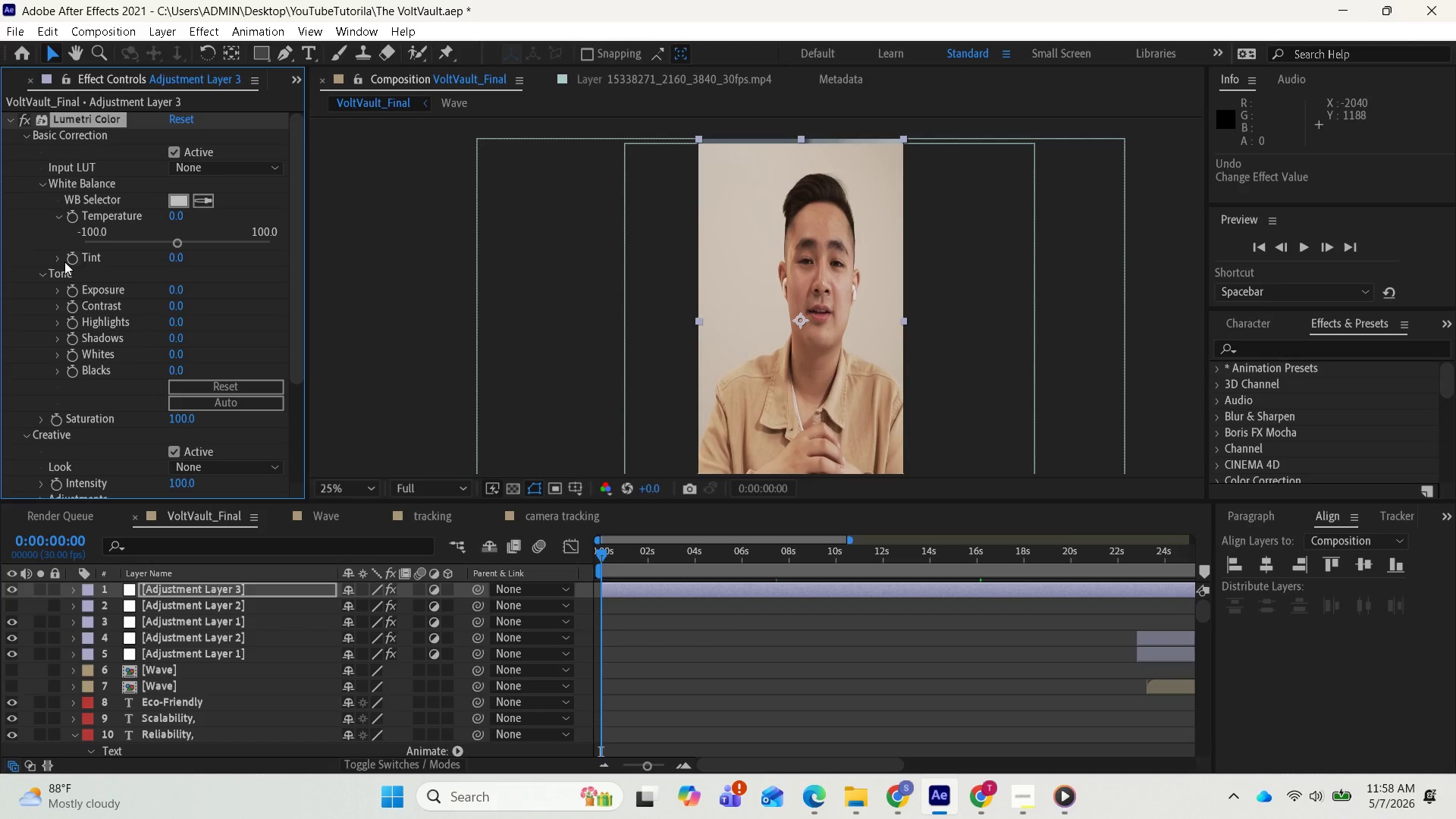 
wait(6.11)
 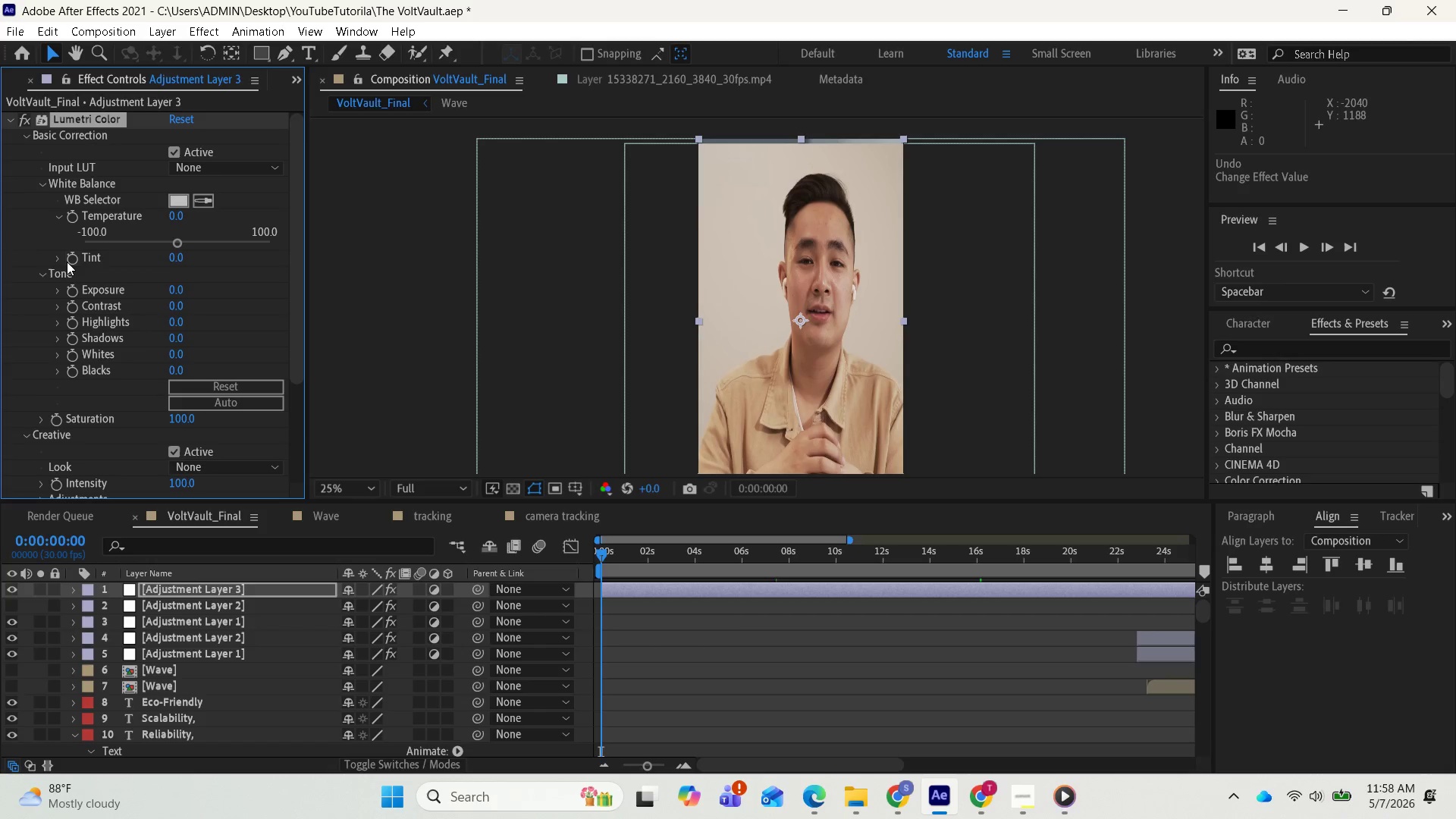 
left_click([61, 219])
 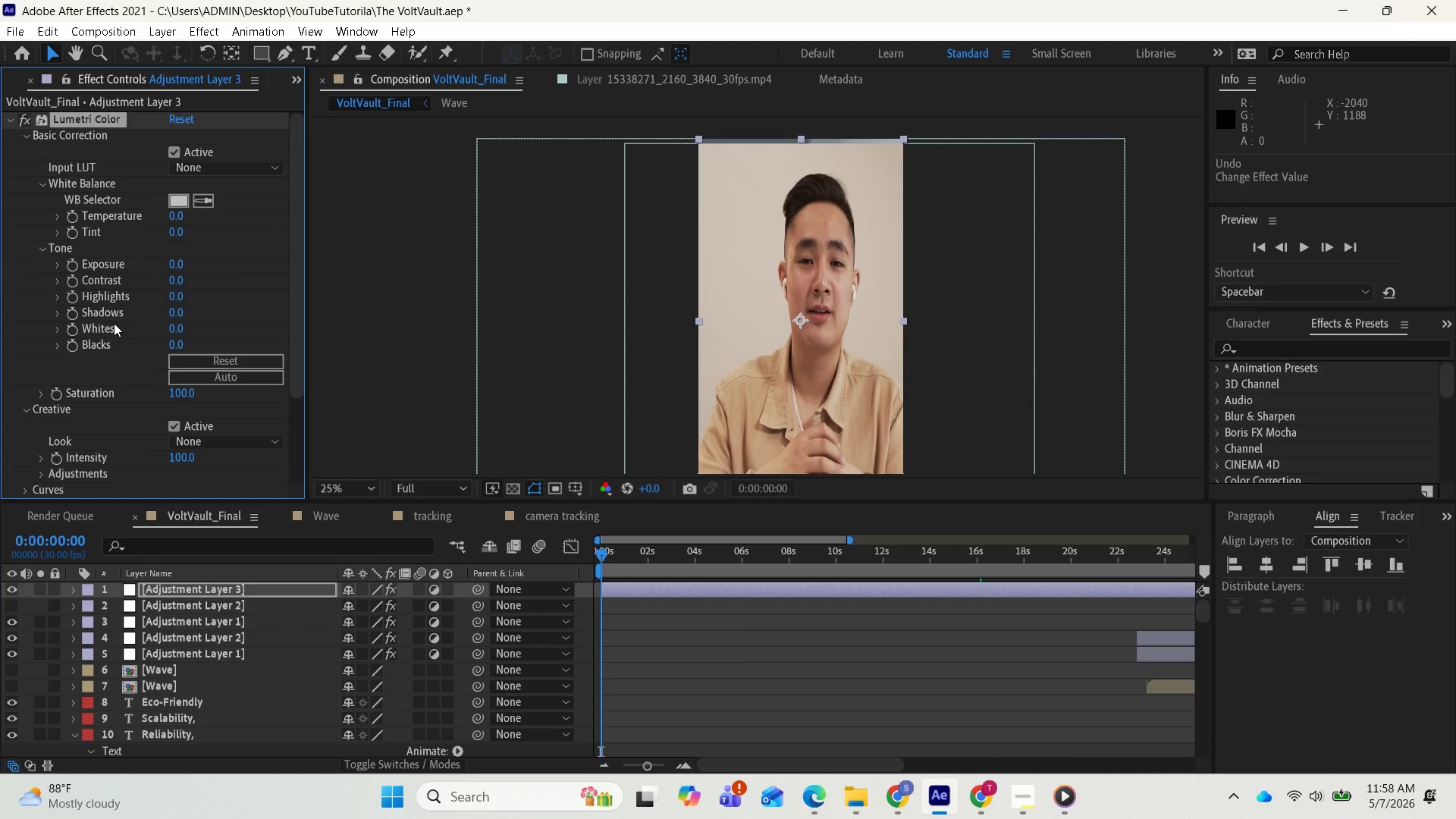 
scroll: coordinate [99, 420], scroll_direction: down, amount: 6.0
 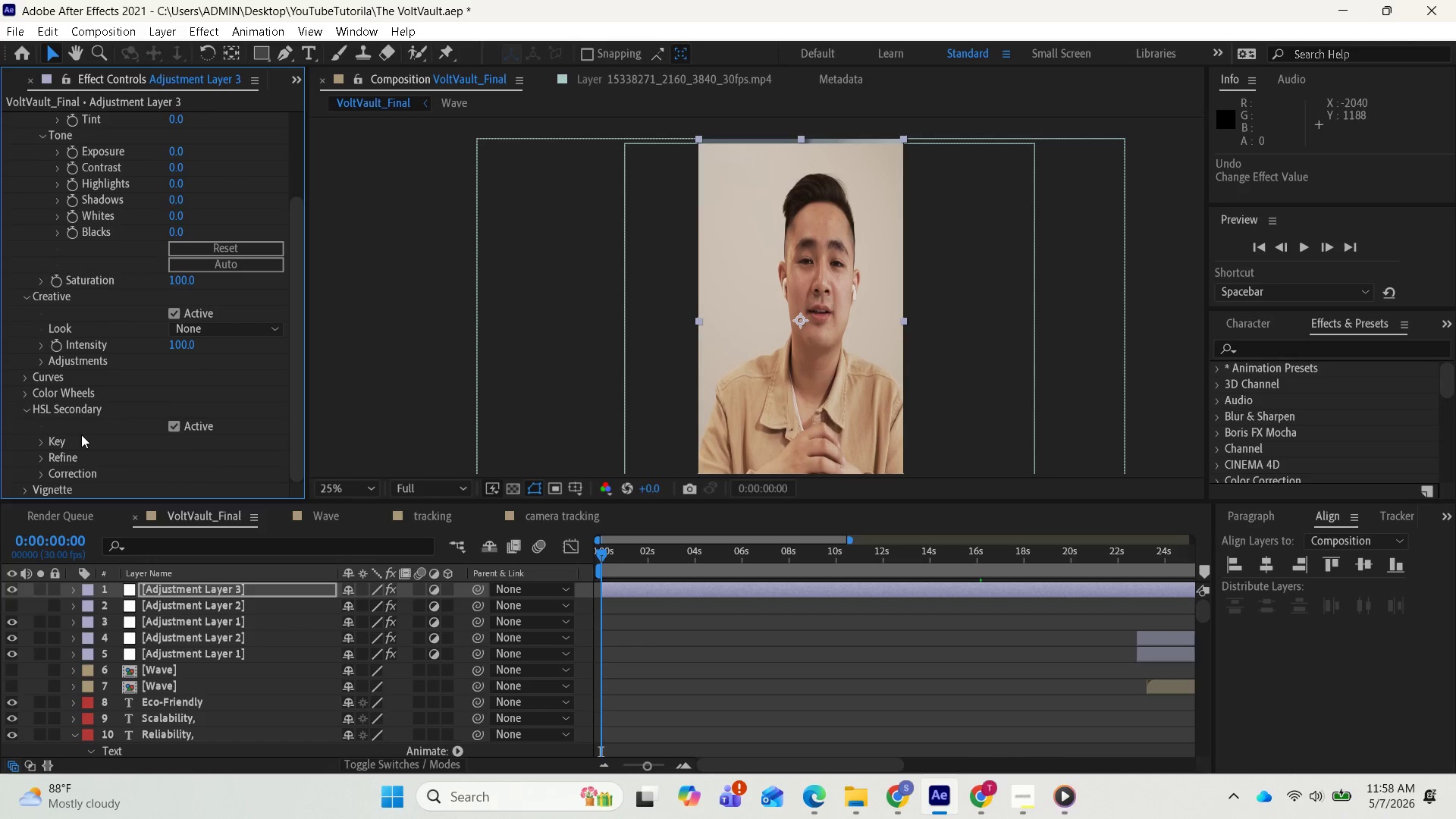 
wait(8.03)
 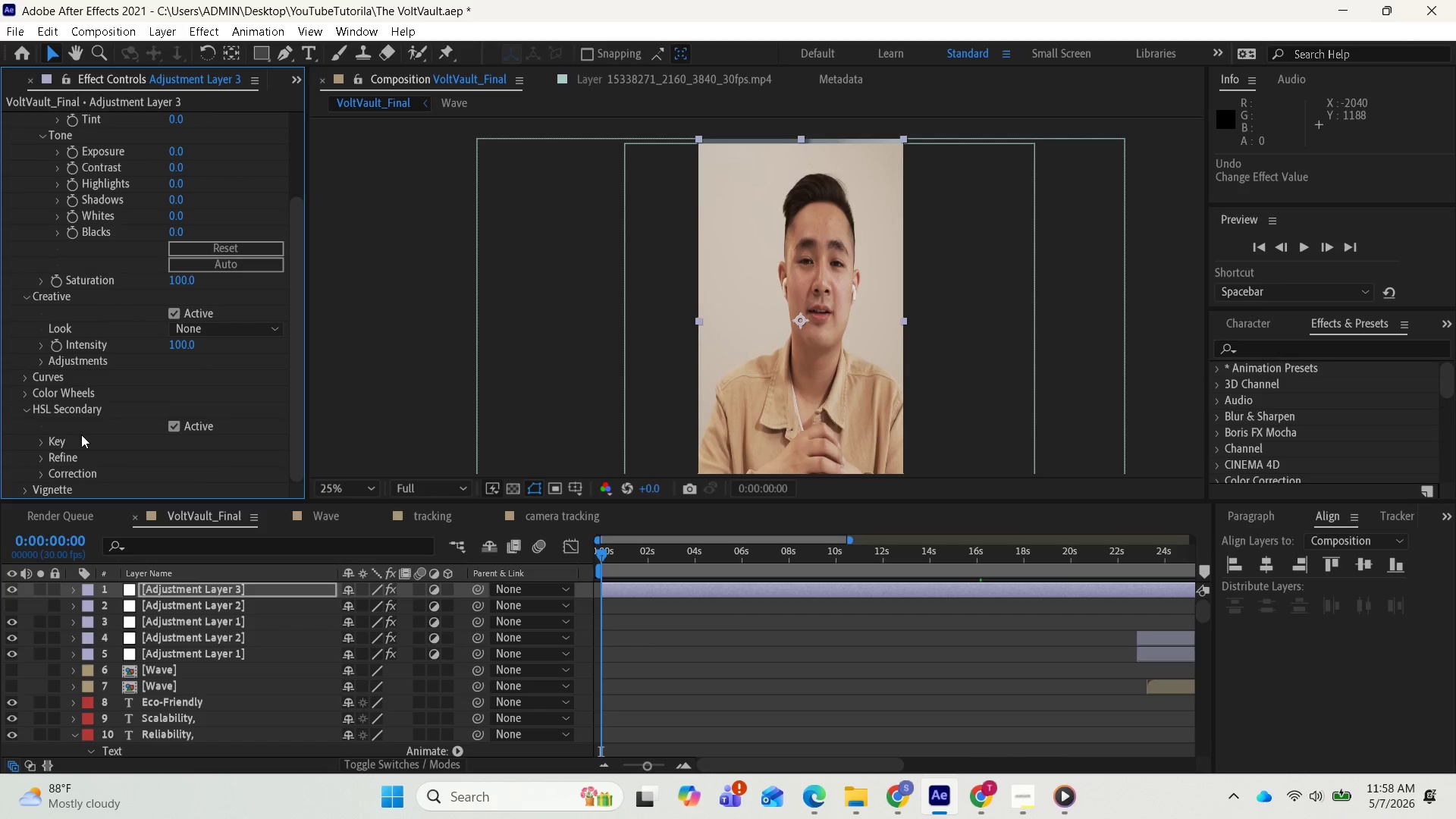 
scroll: coordinate [46, 426], scroll_direction: down, amount: 1.0
 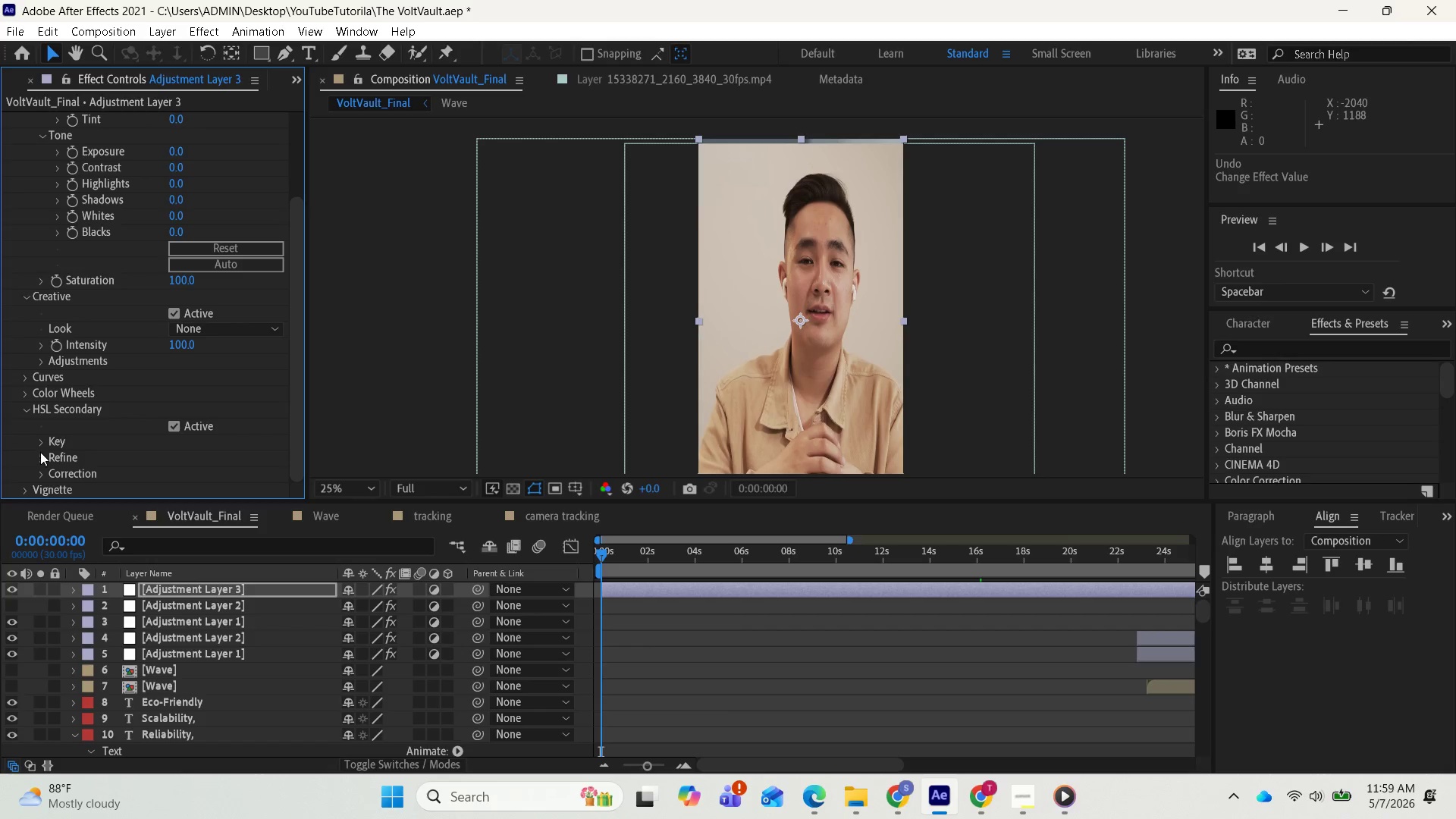 
left_click([39, 444])
 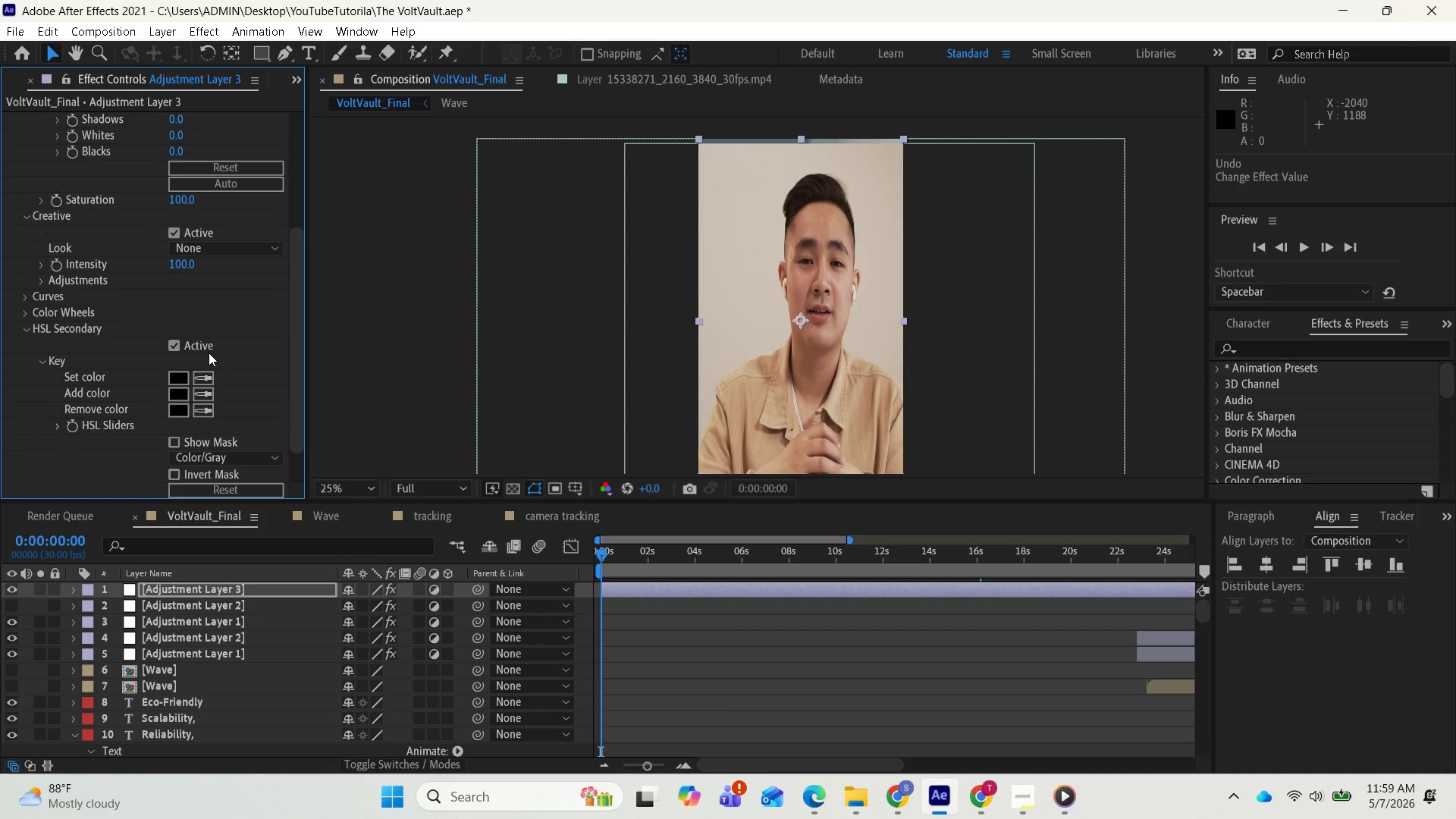 
wait(22.62)
 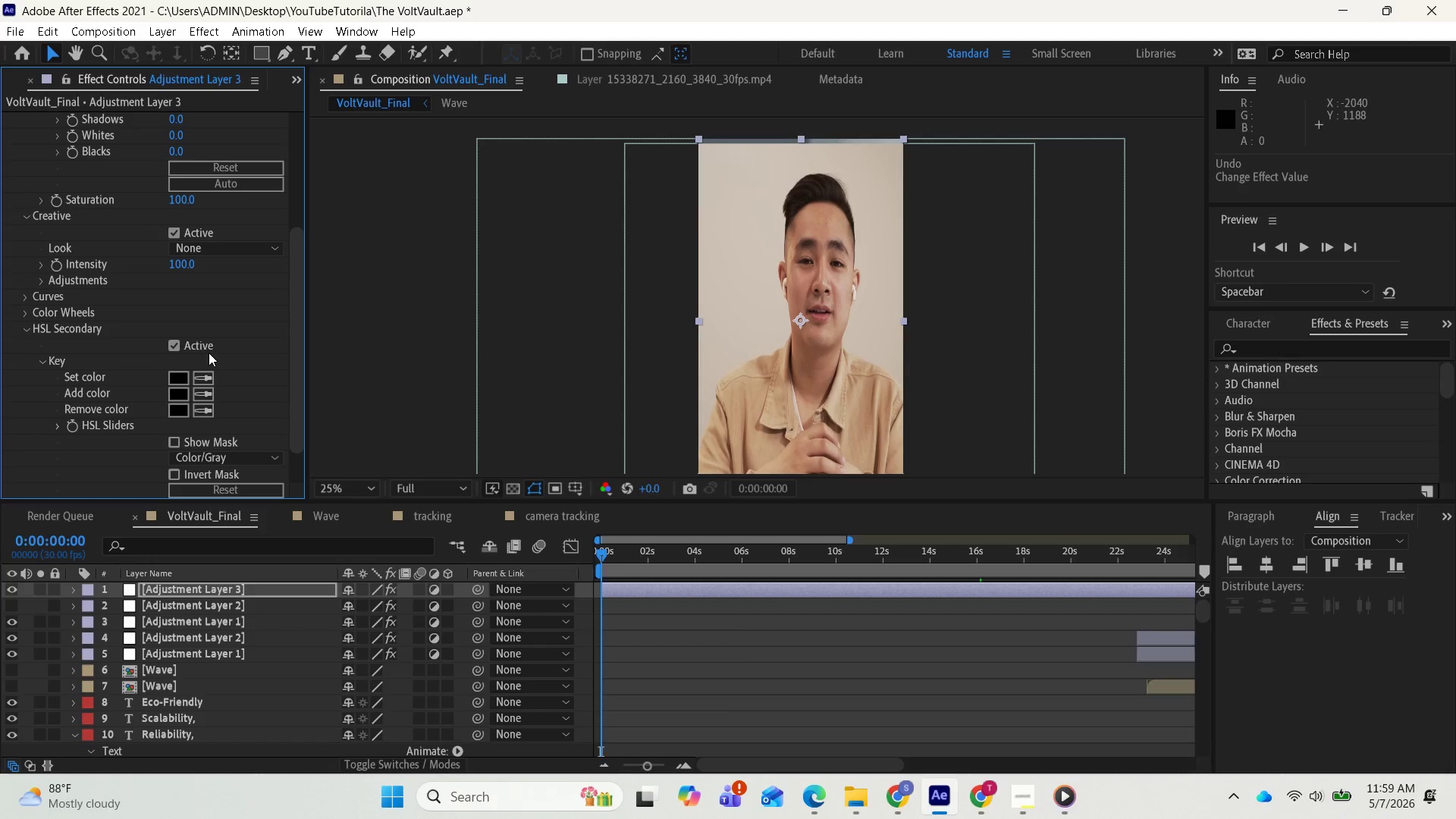 
scroll: coordinate [121, 449], scroll_direction: down, amount: 4.0
 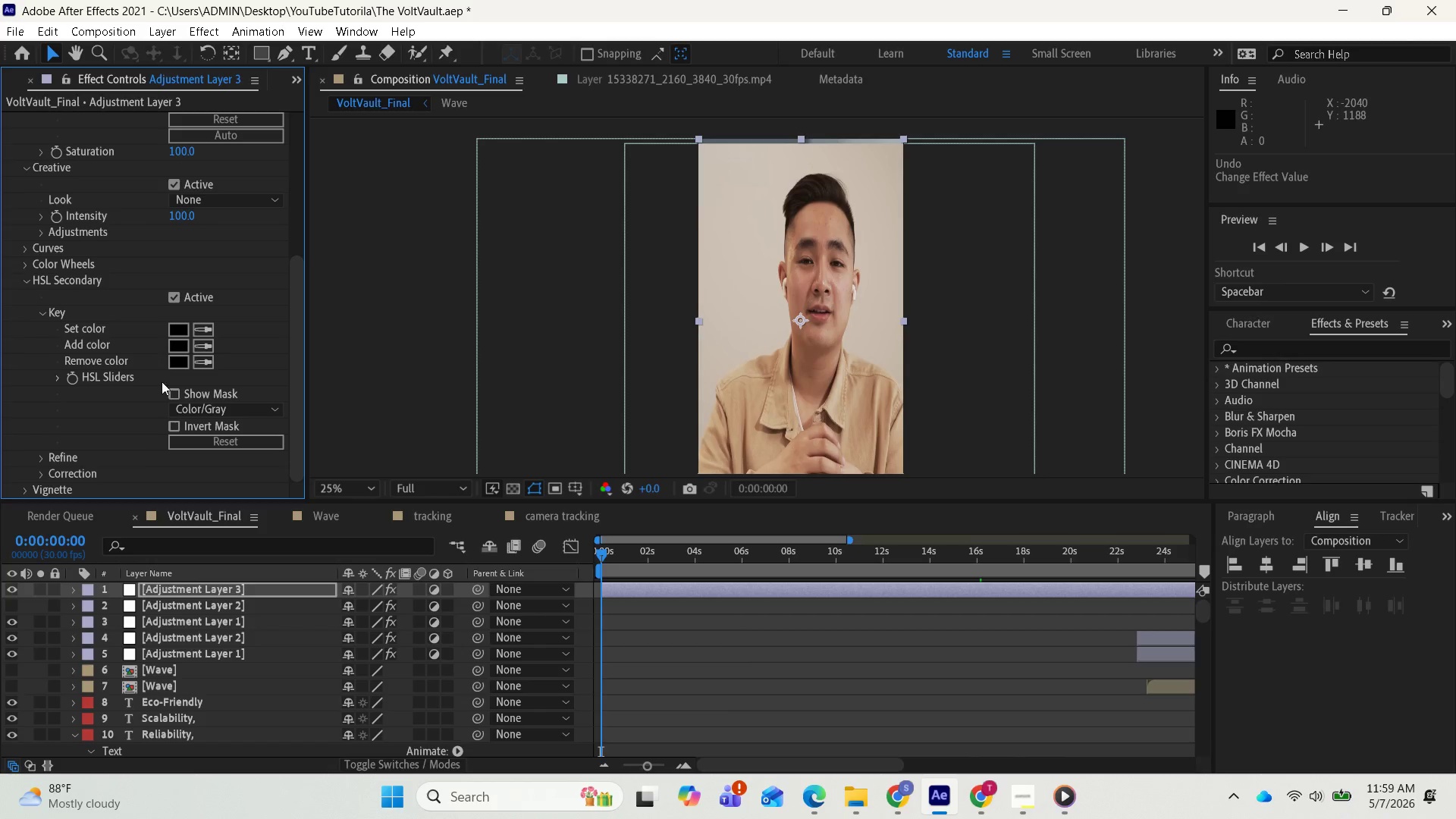 
left_click([185, 414])
 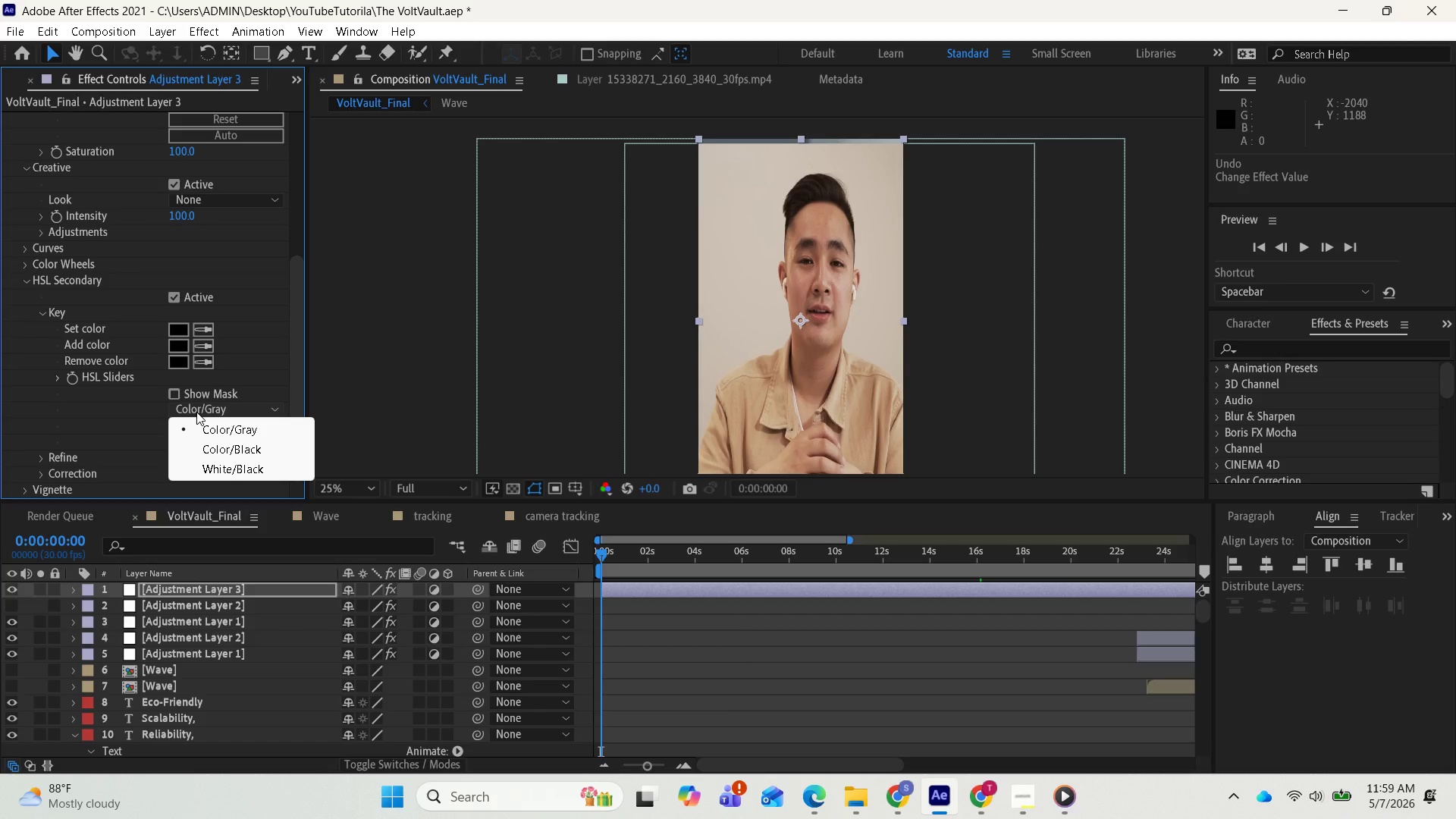 
left_click([196, 412])
 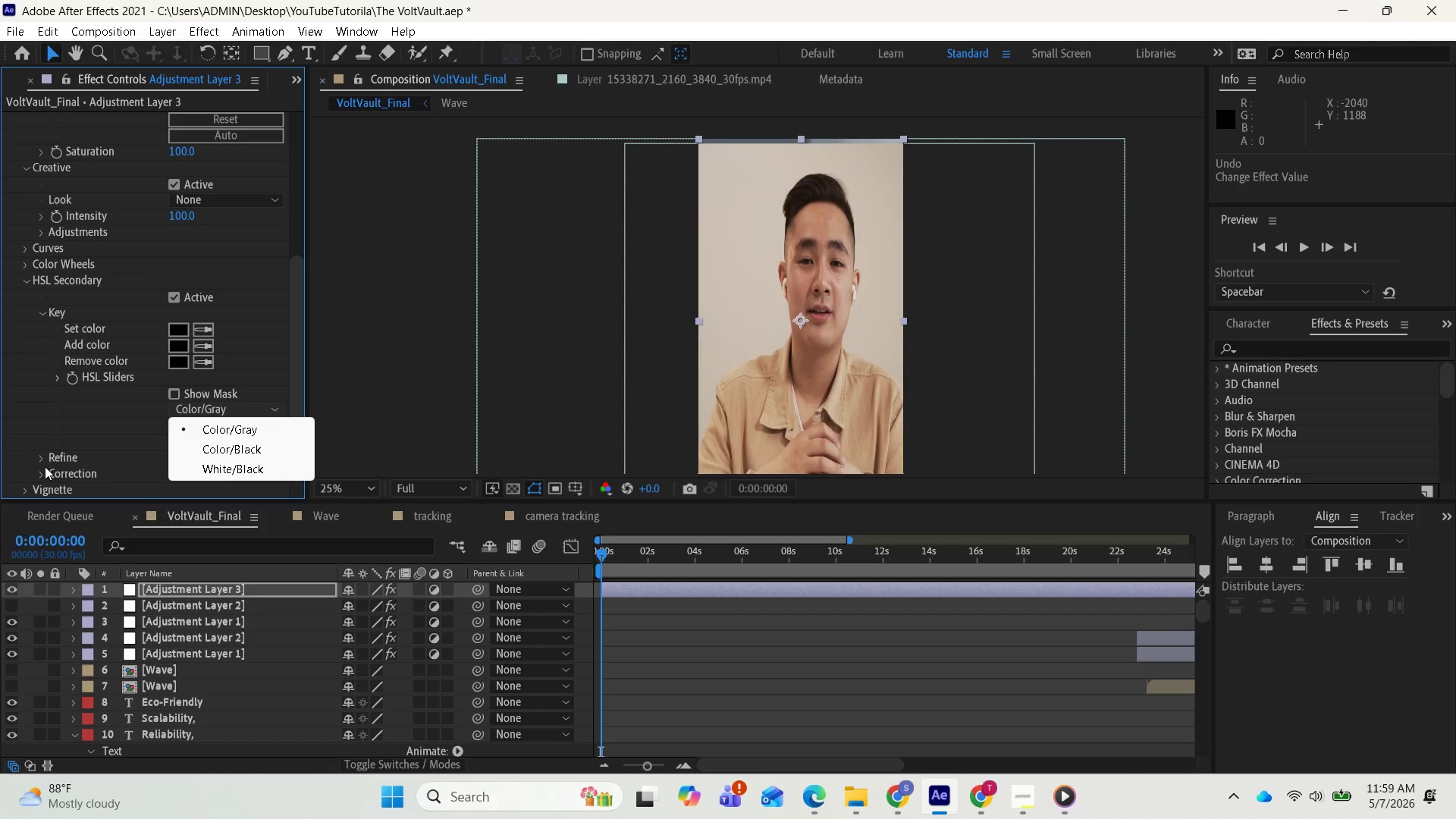 
wait(7.58)
 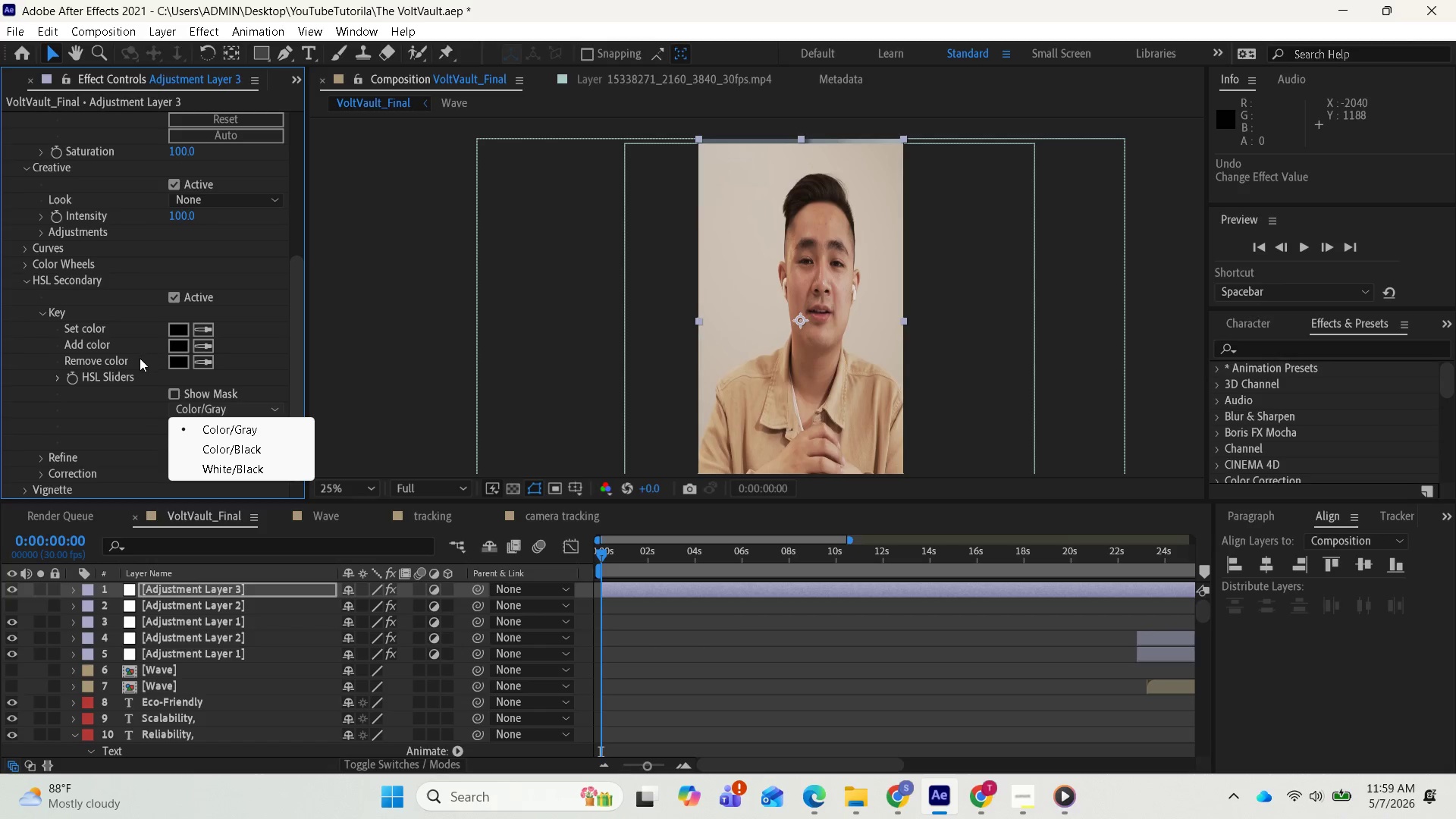 
left_click([49, 457])
 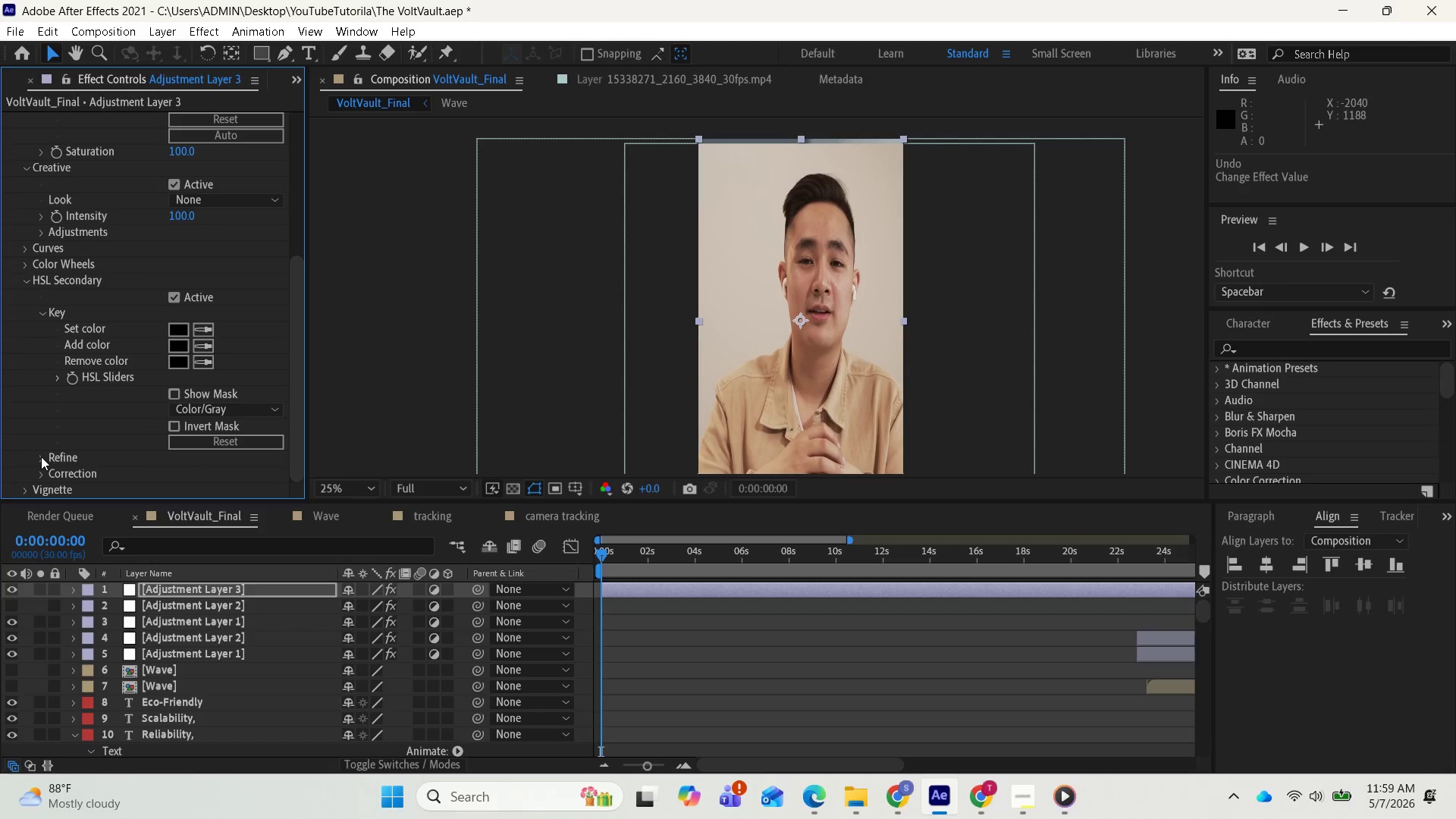 
left_click([40, 457])
 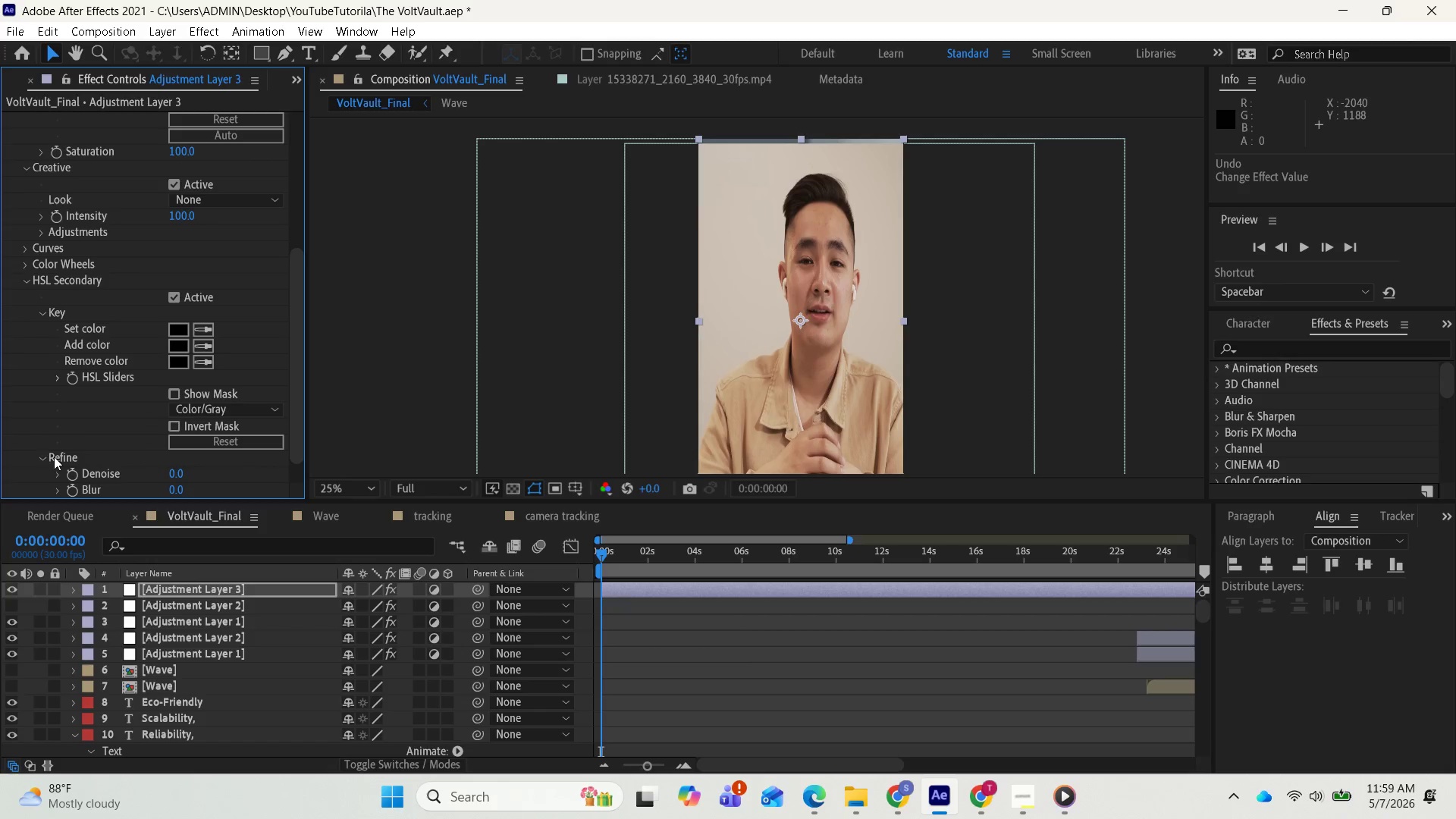 
scroll: coordinate [109, 447], scroll_direction: down, amount: 2.0
 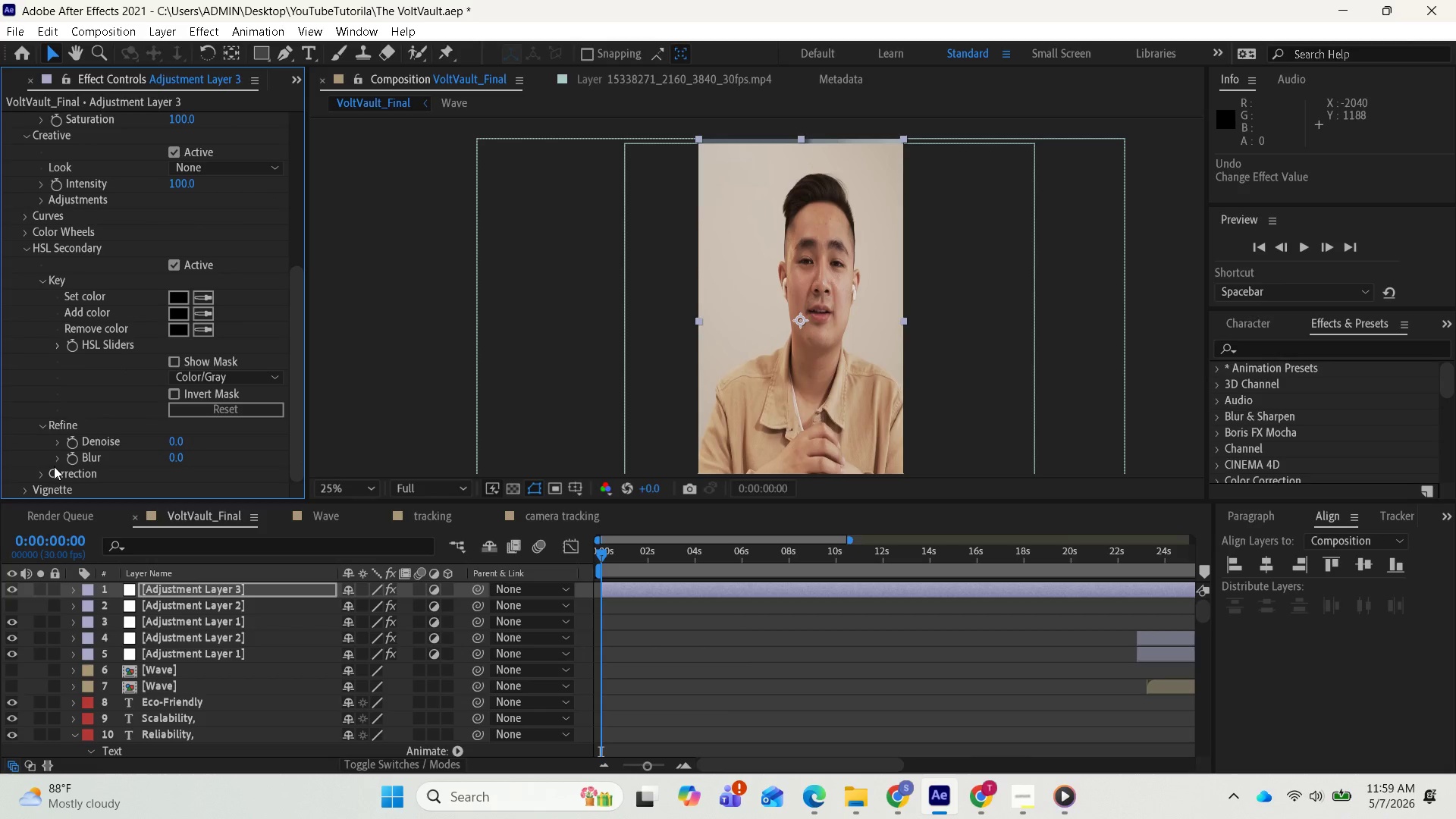 
left_click([45, 473])
 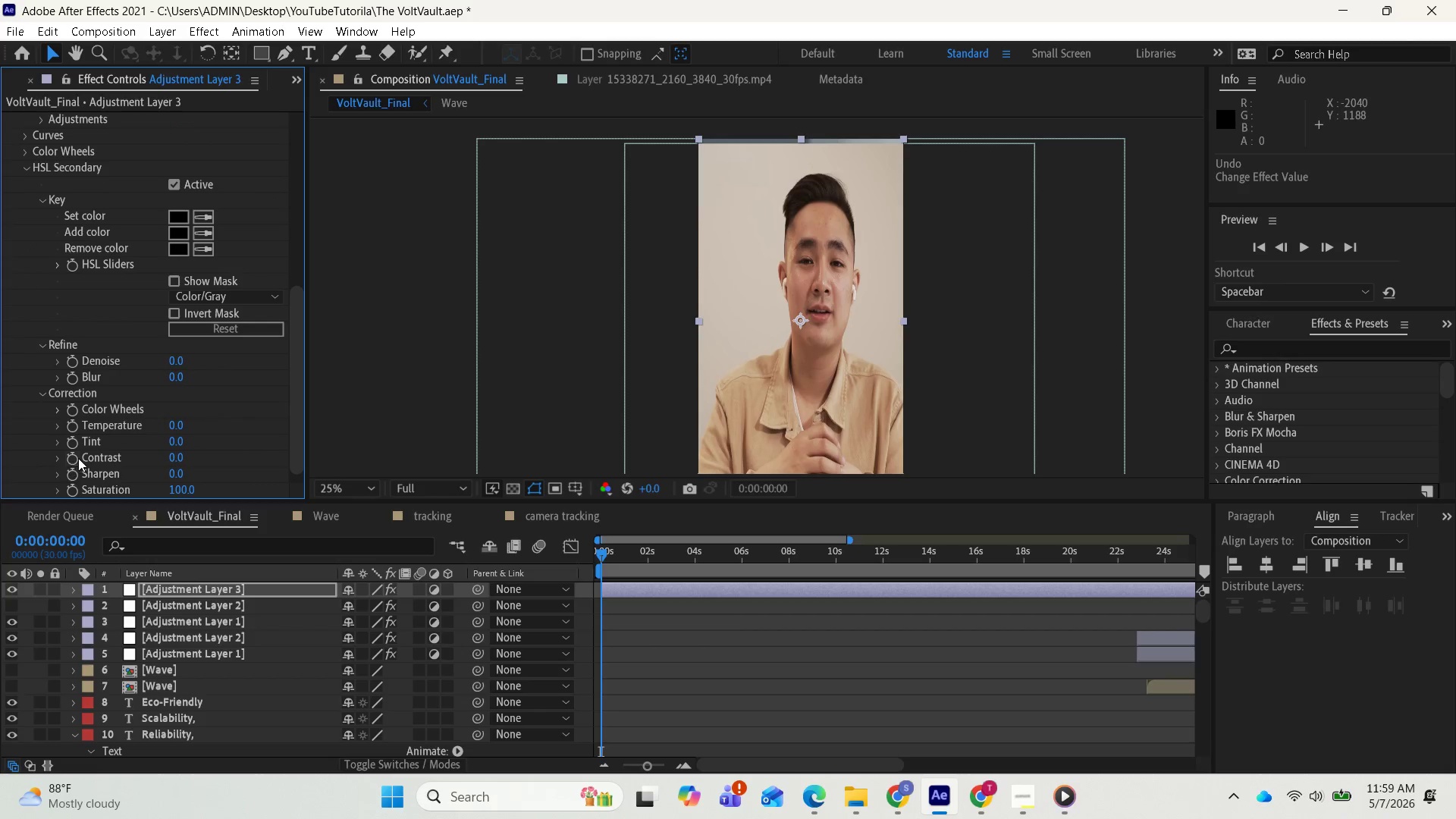 
scroll: coordinate [86, 458], scroll_direction: down, amount: 1.0
 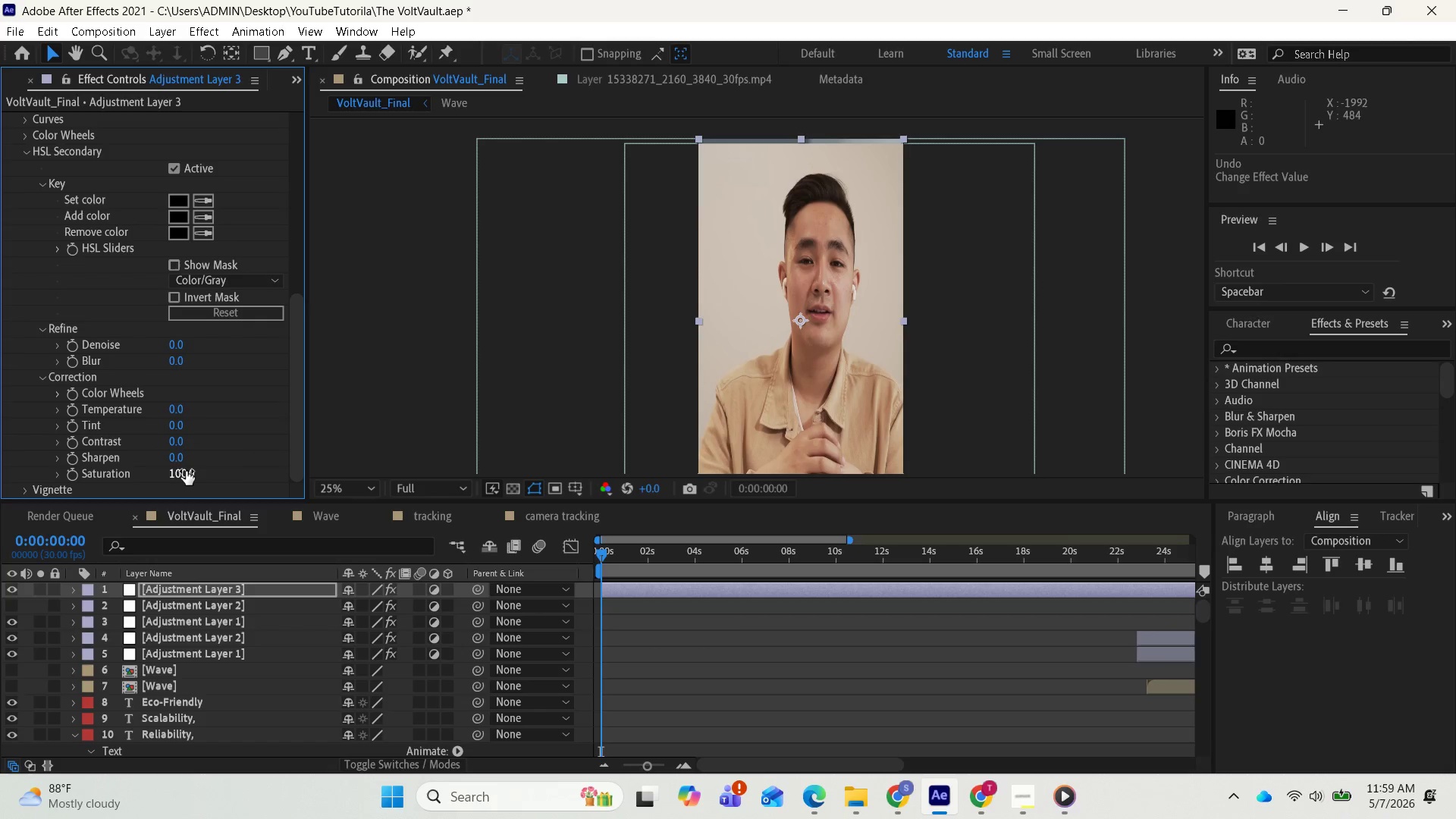 
wait(13.76)
 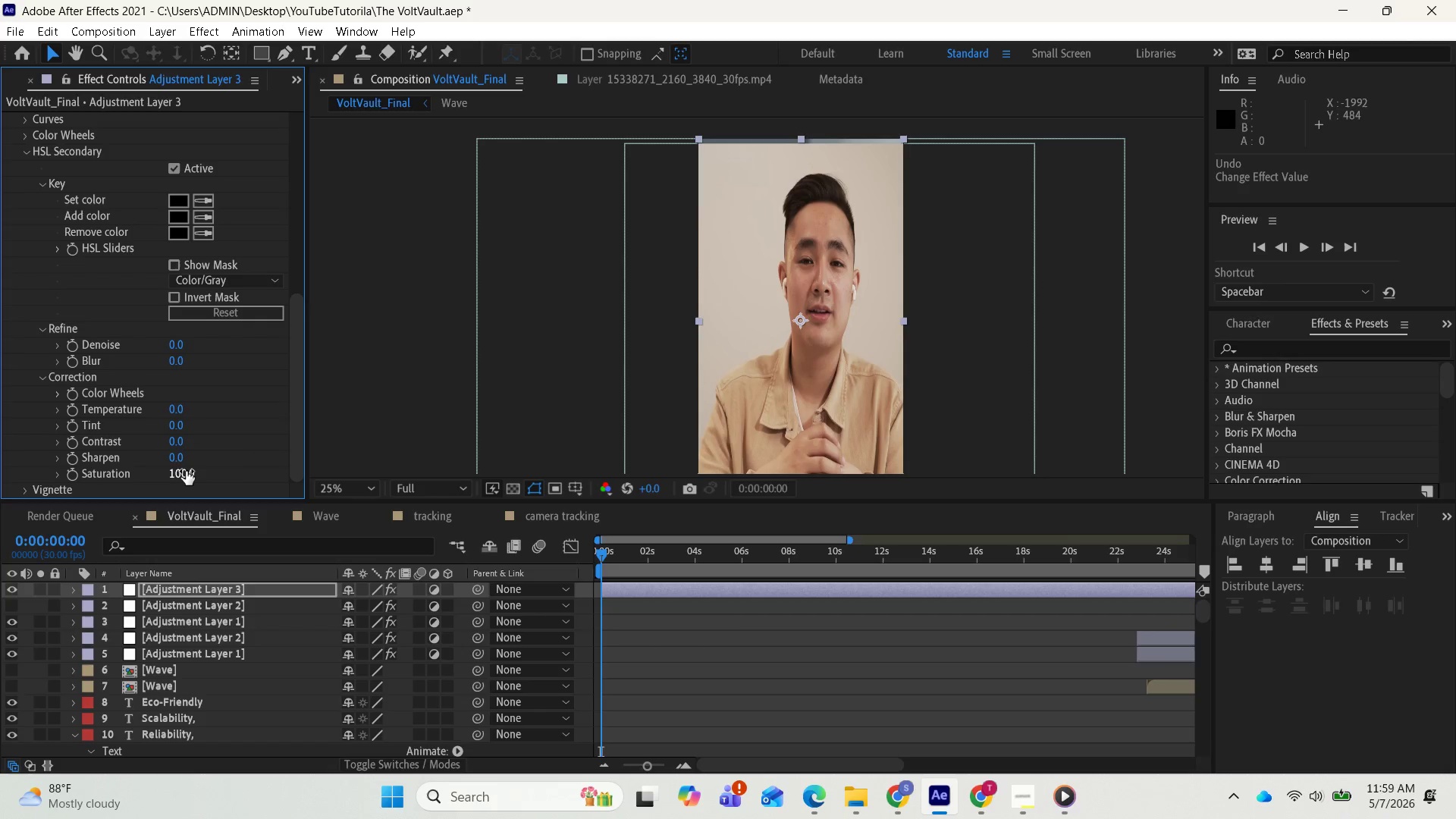 
left_click([182, 475])
 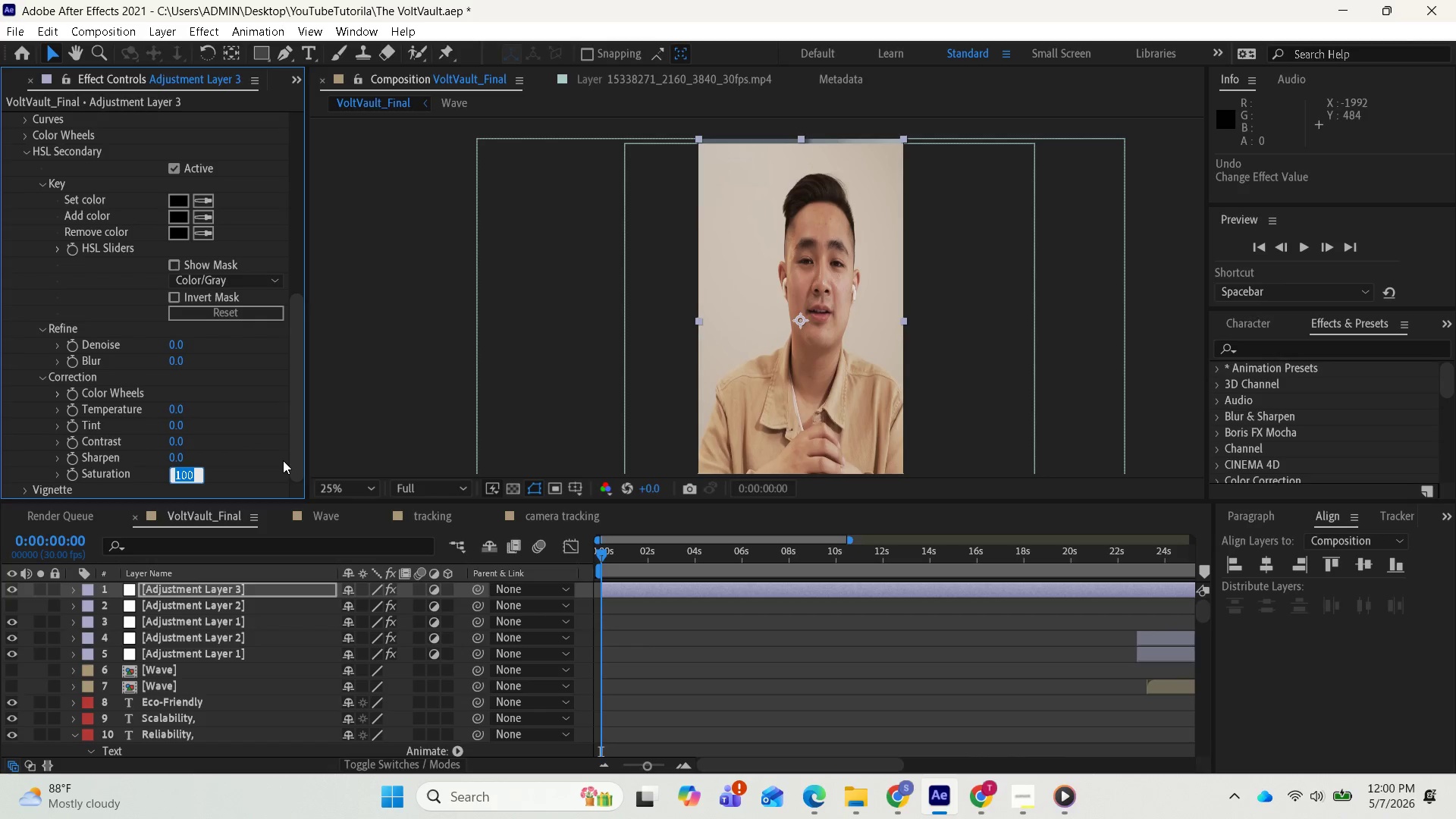 
type(30)
 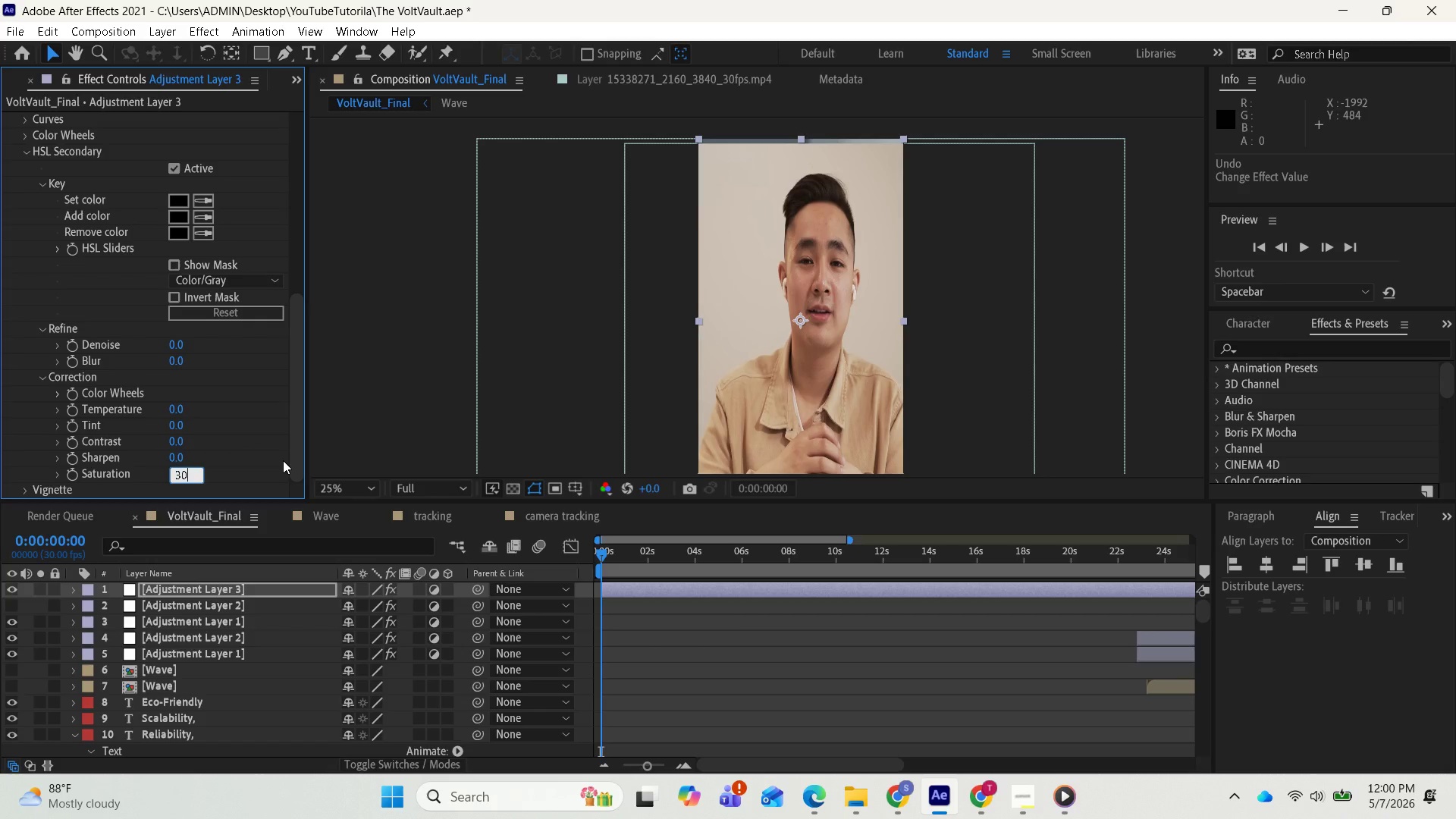 
key(Enter)
 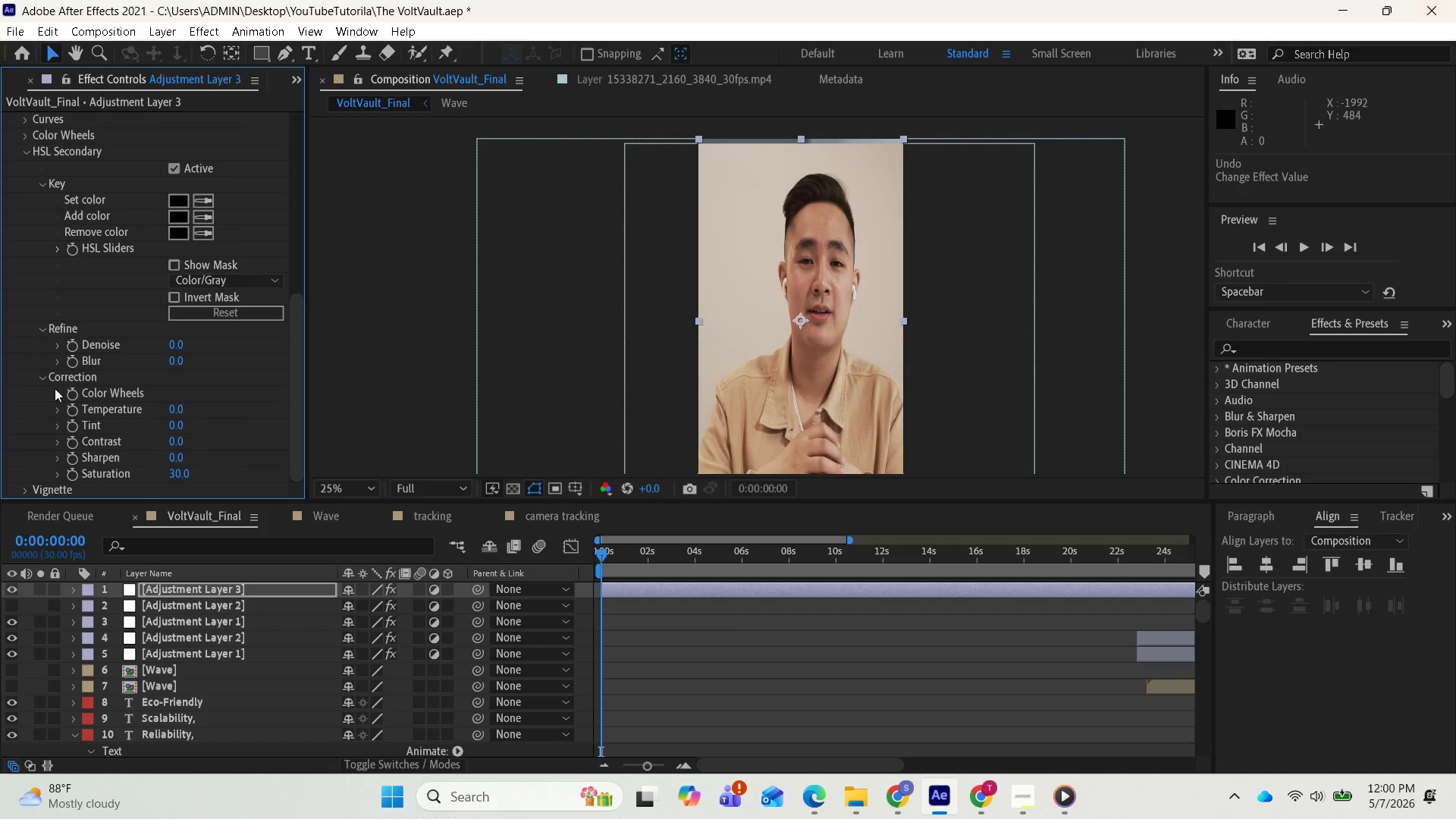 
wait(8.55)
 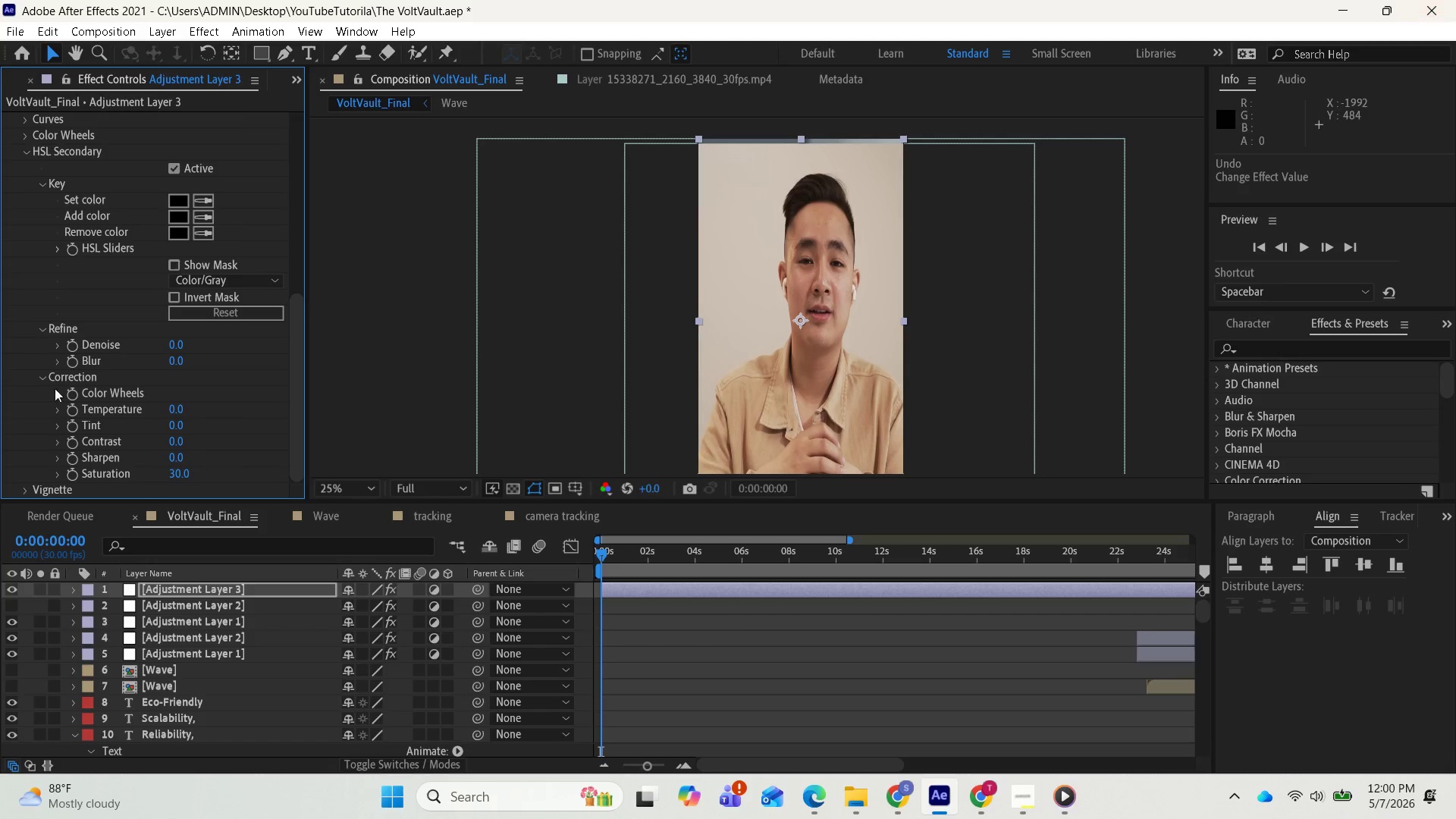 
left_click([180, 200])
 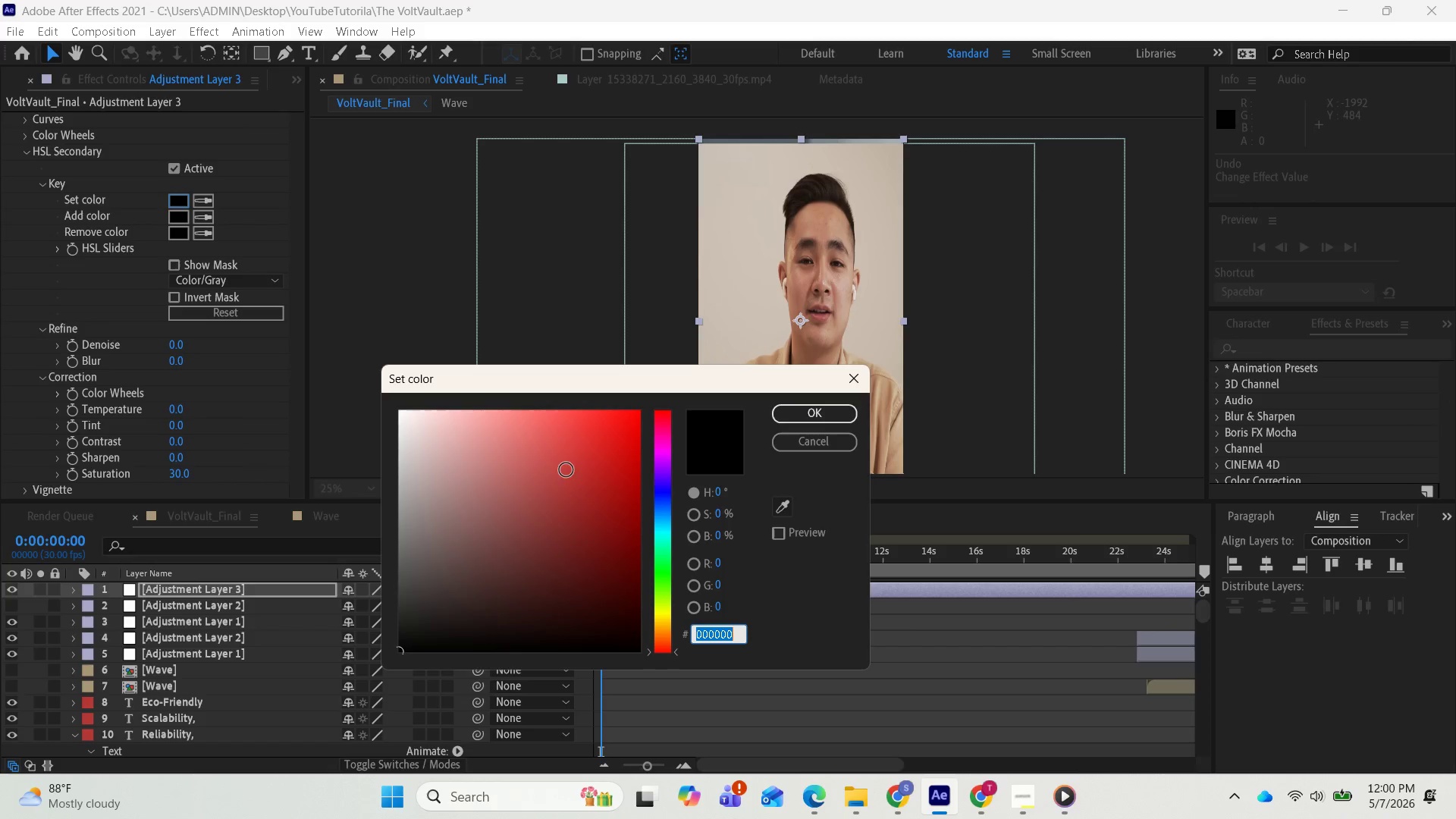 
left_click([660, 532])
 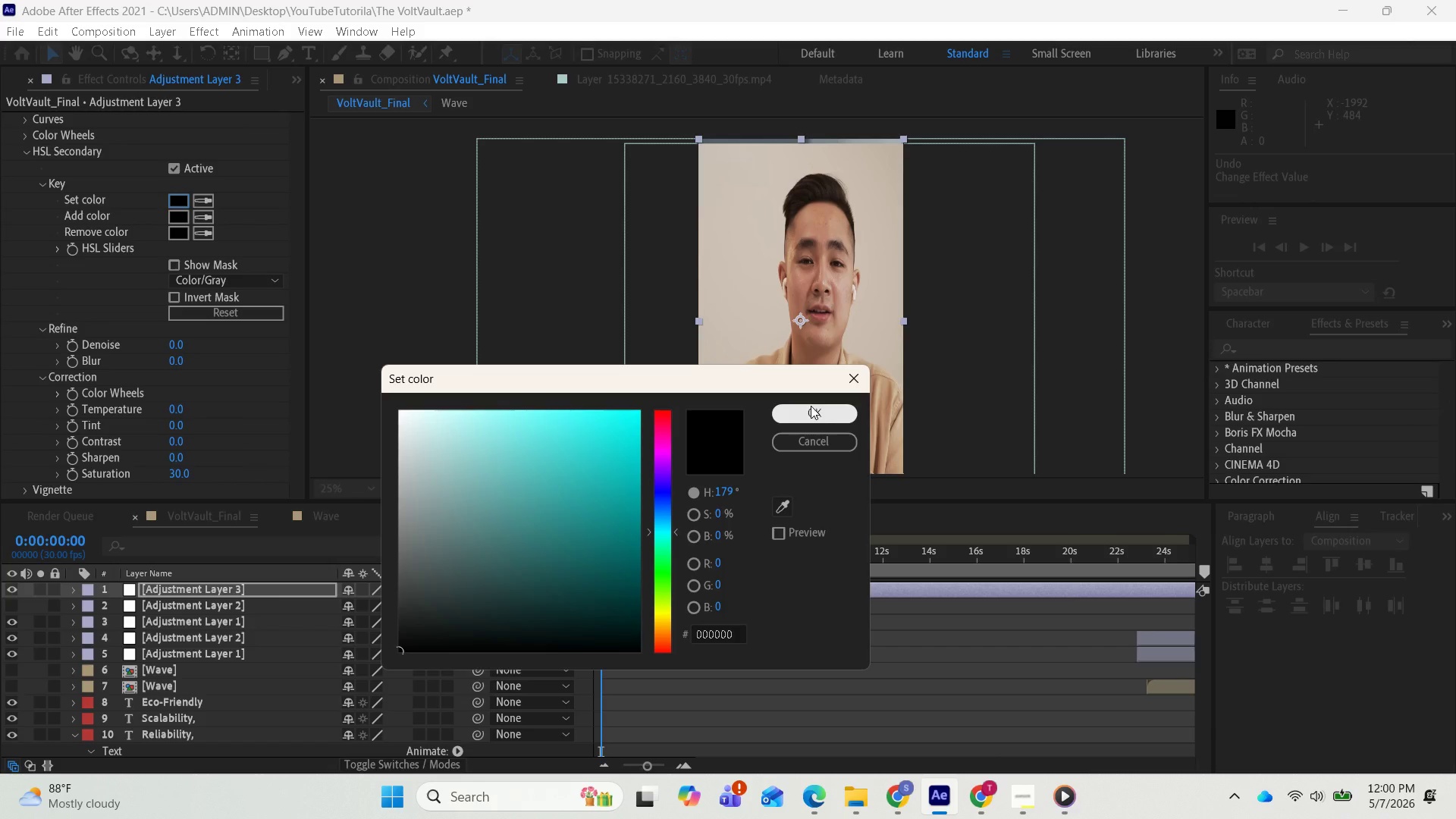 
left_click([588, 422])
 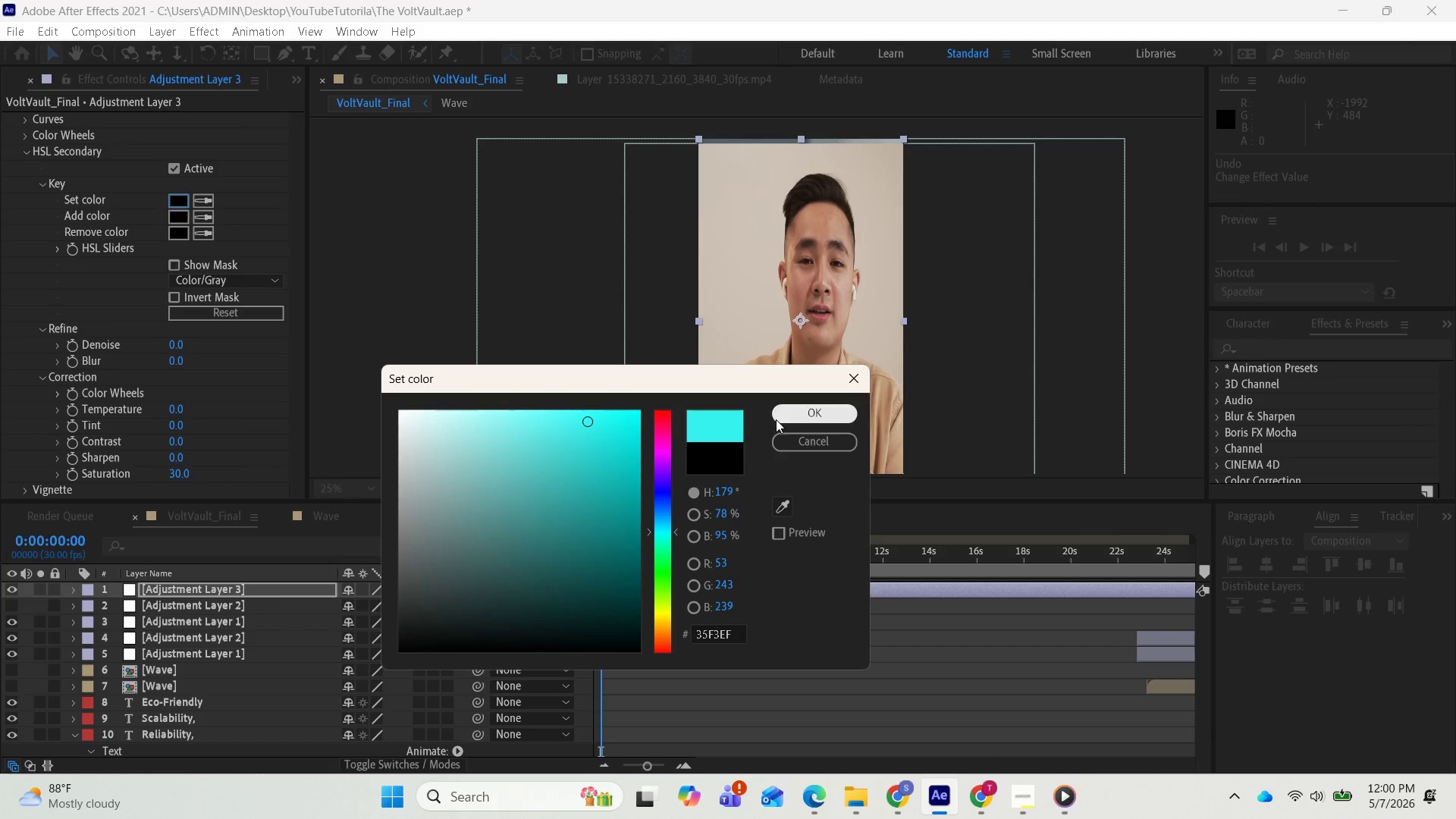 
left_click([791, 414])
 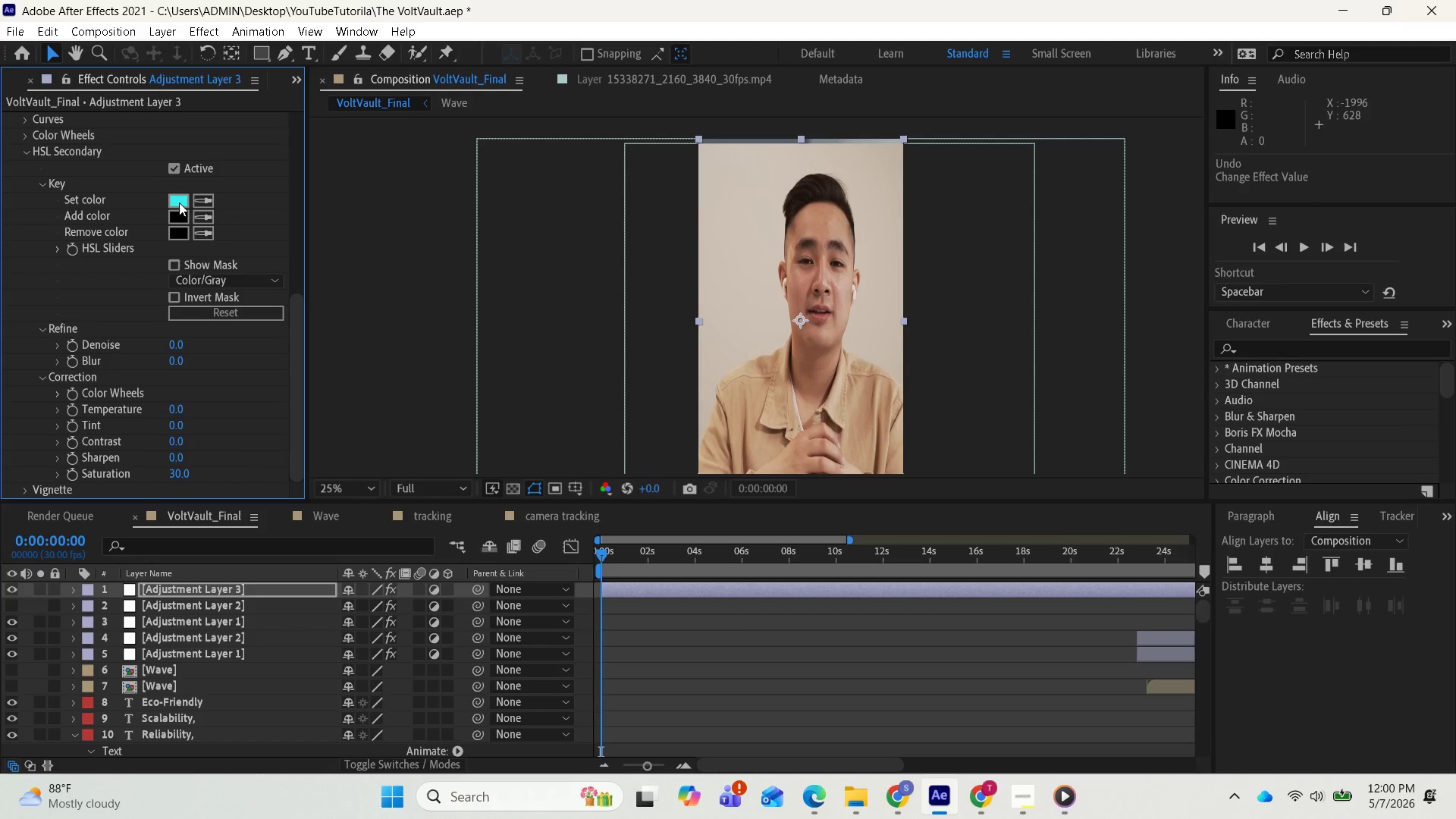 
wait(6.2)
 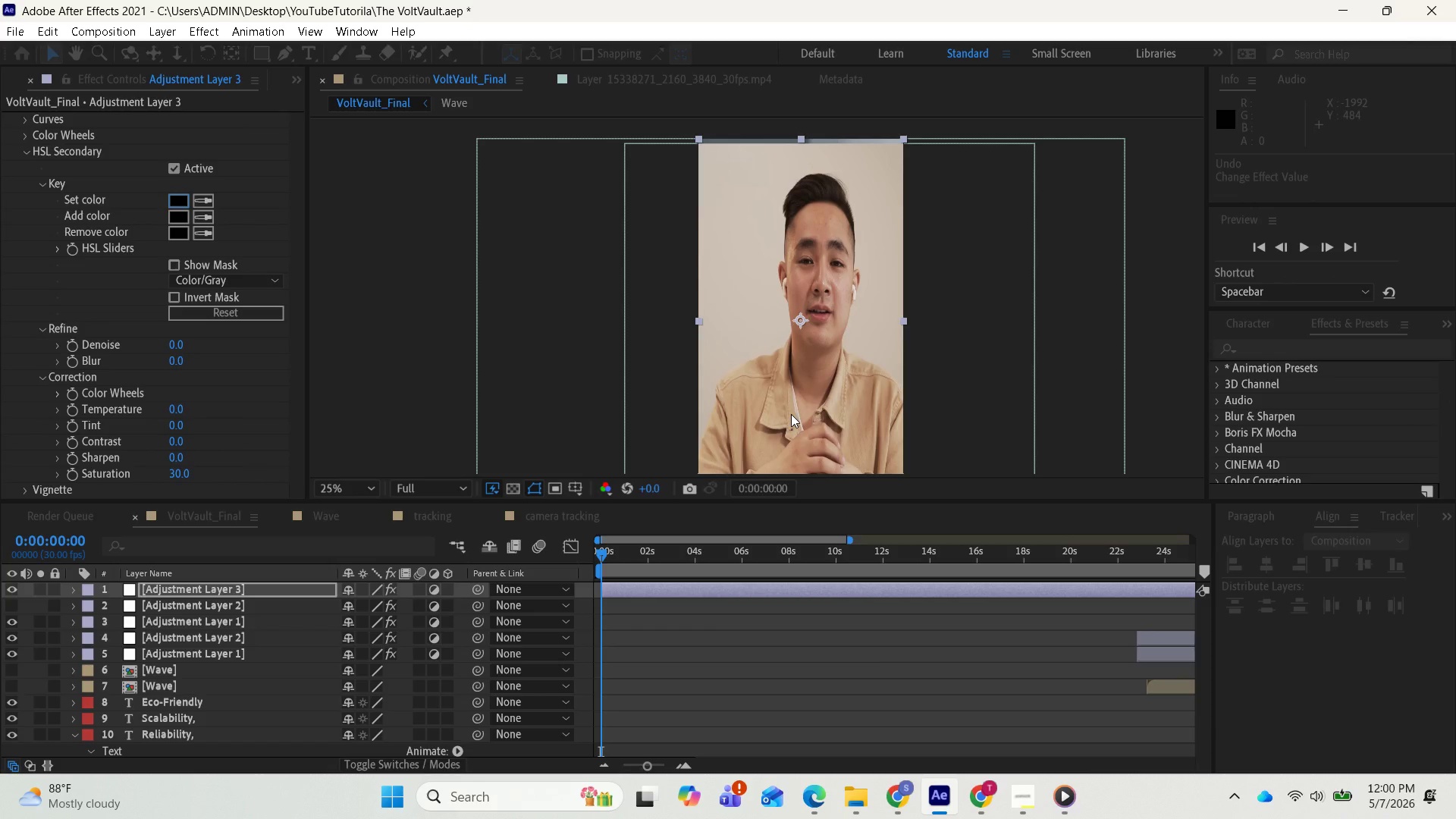 
left_click_drag(start_coordinate=[575, 434], to_coordinate=[570, 486])
 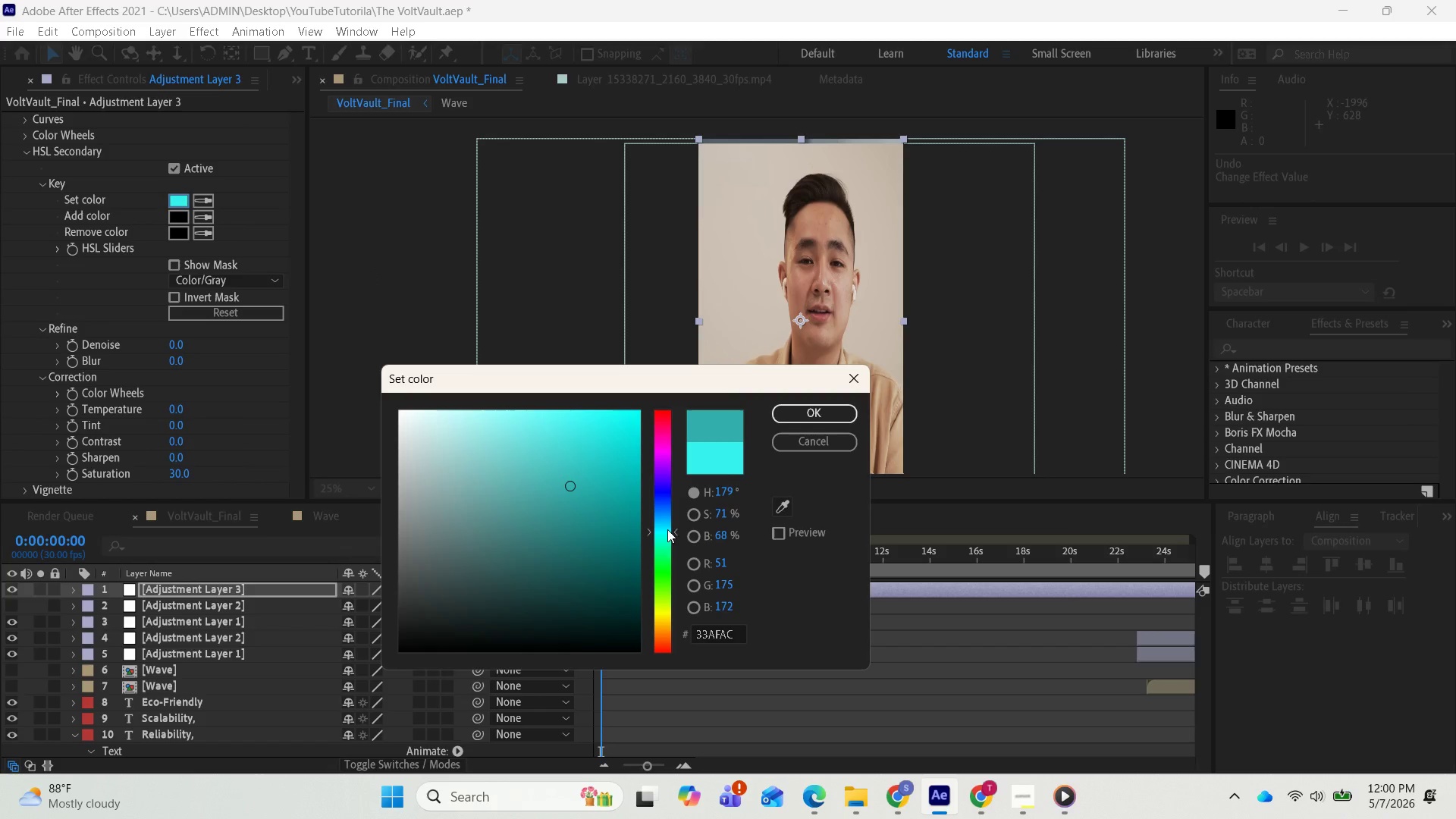 
left_click_drag(start_coordinate=[667, 529], to_coordinate=[667, 557])
 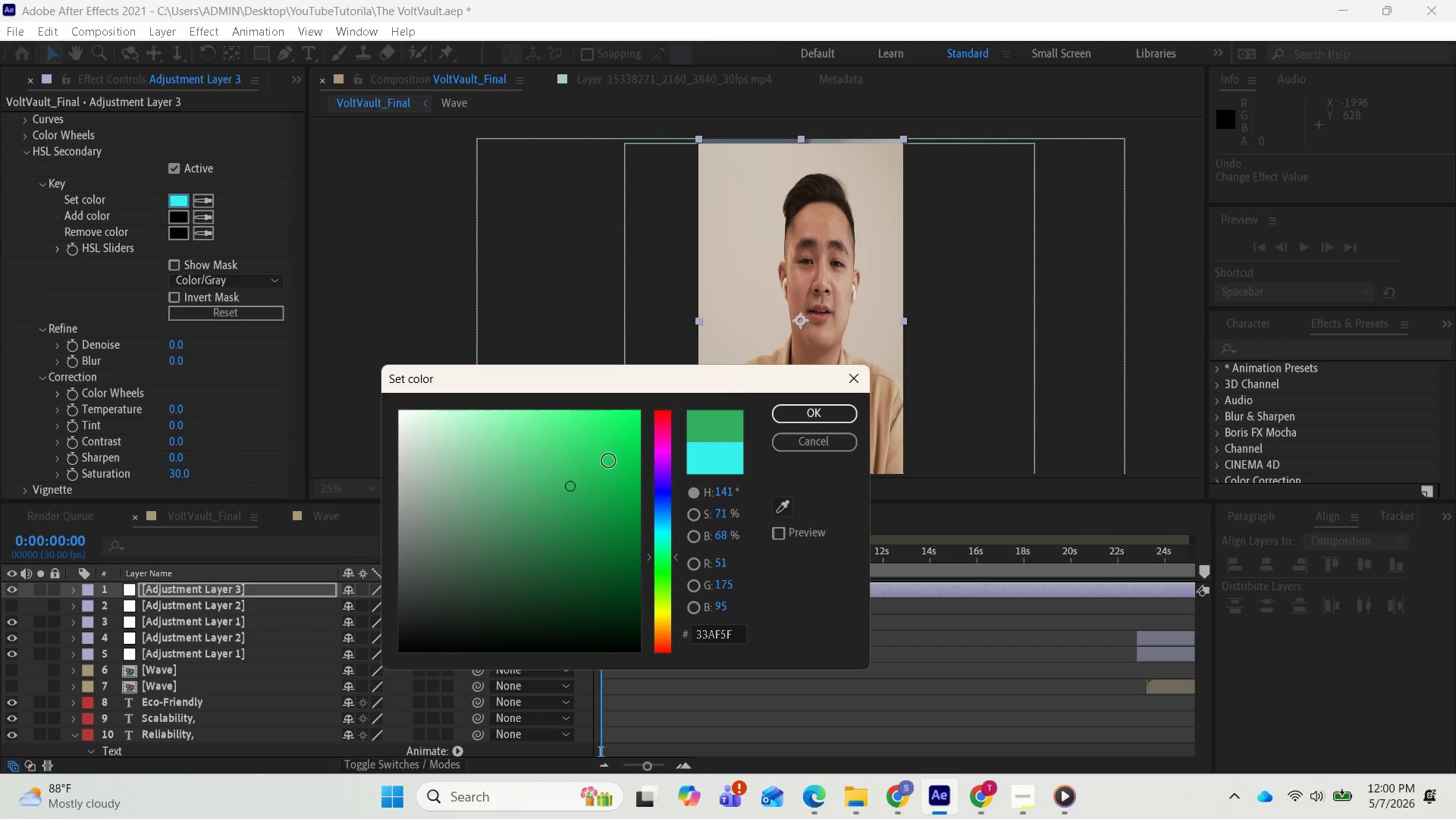 
left_click_drag(start_coordinate=[576, 463], to_coordinate=[568, 458])
 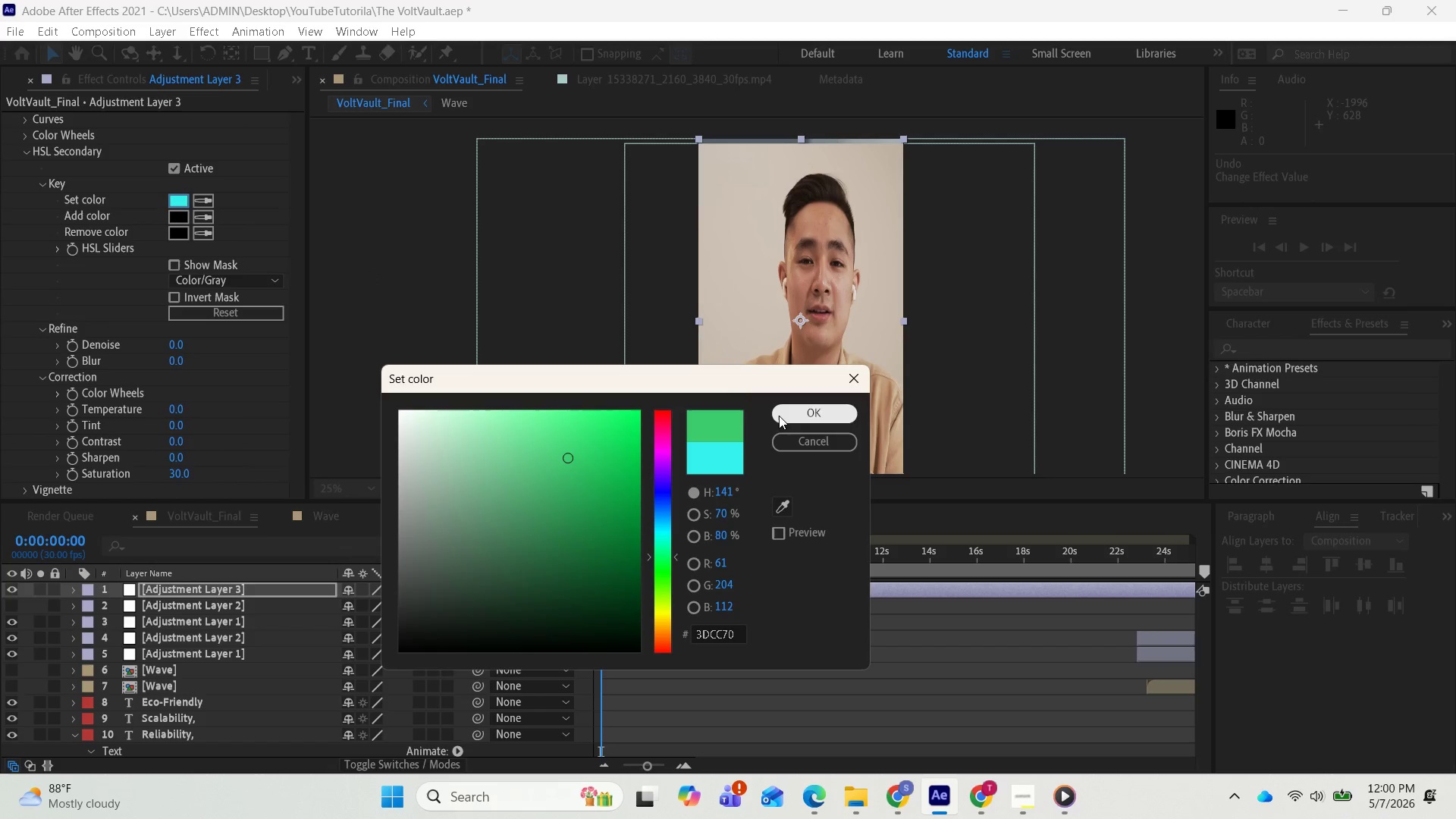 
left_click([780, 414])
 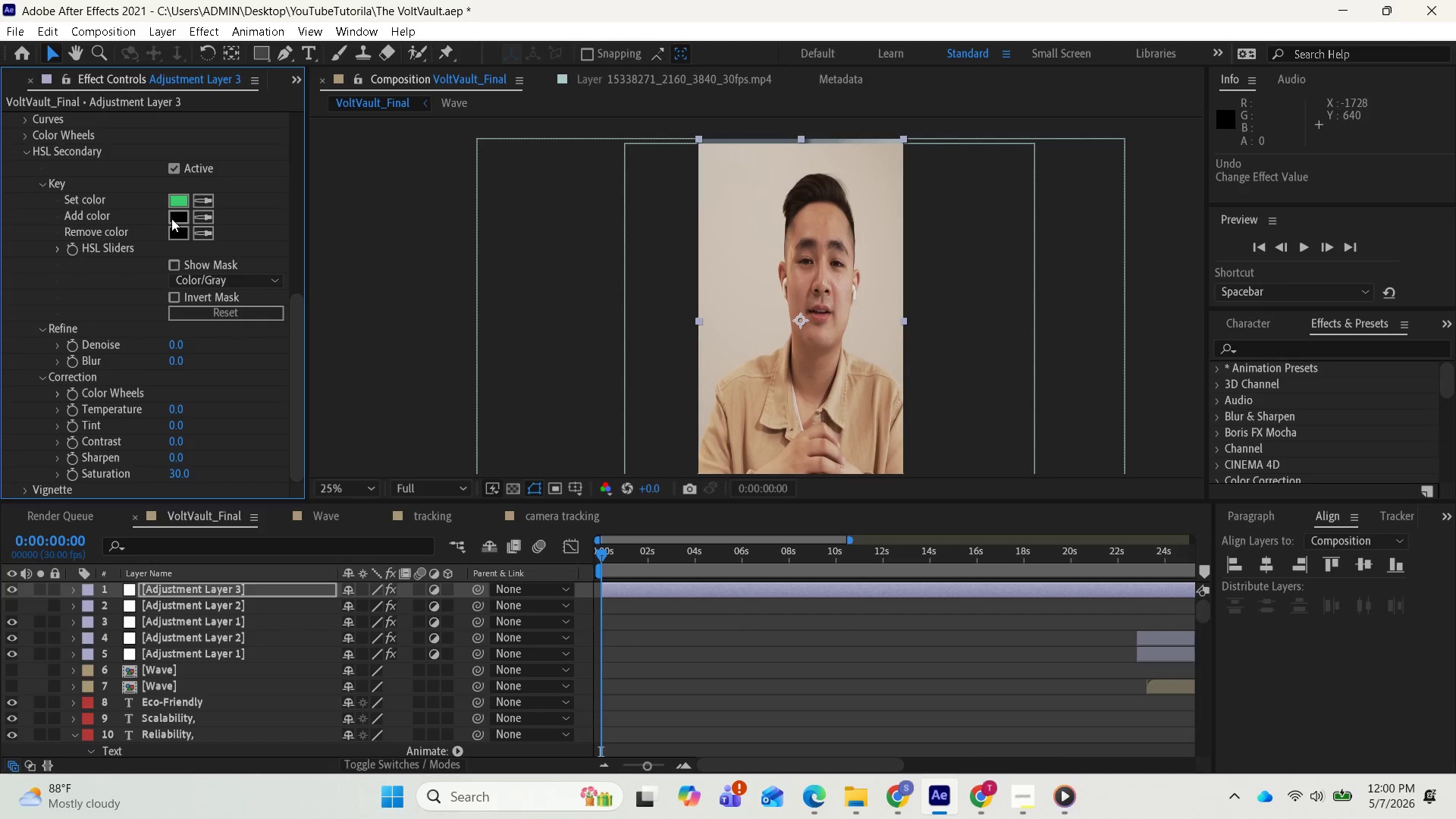 
left_click([171, 218])
 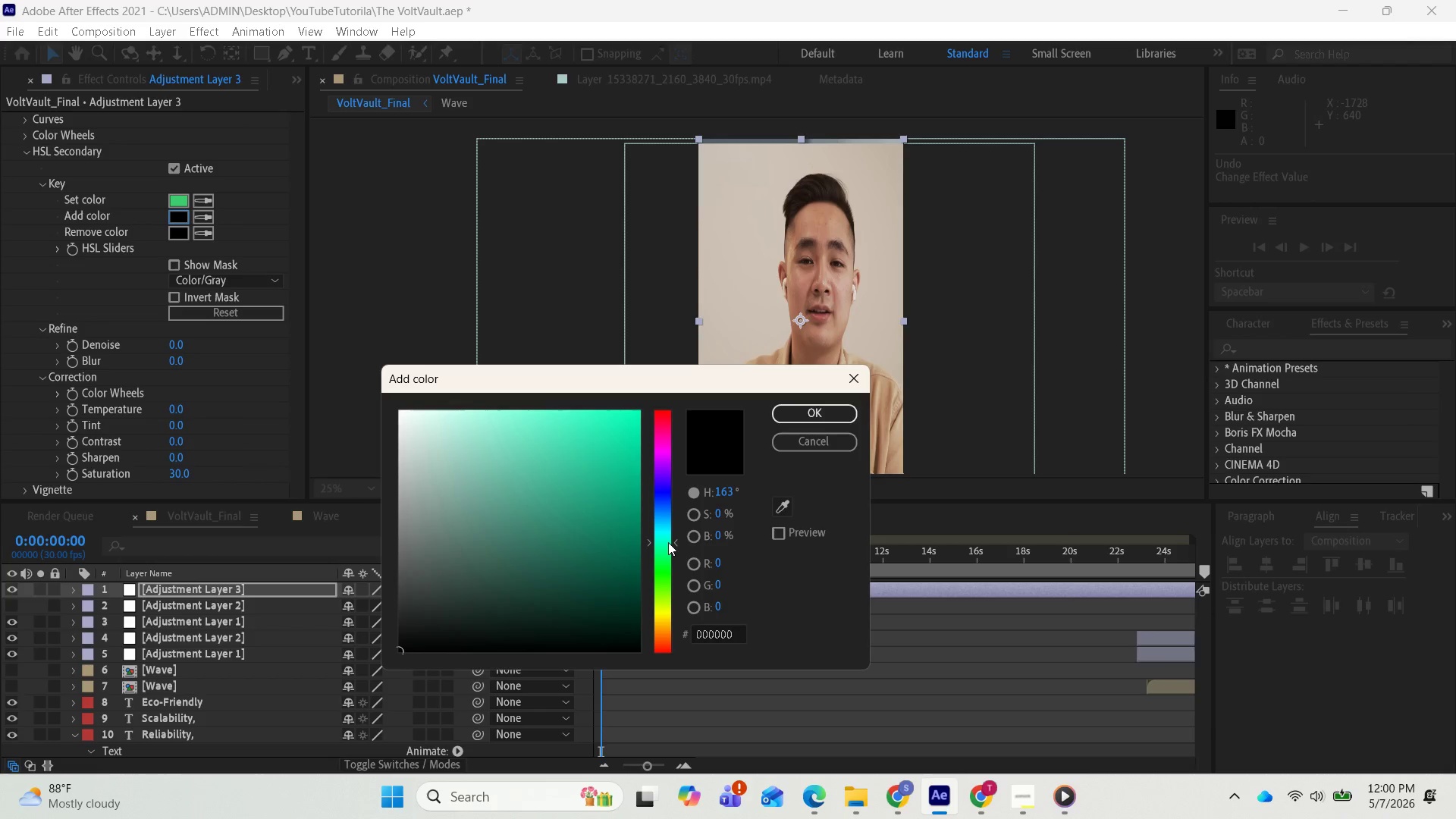 
left_click_drag(start_coordinate=[668, 542], to_coordinate=[667, 555])
 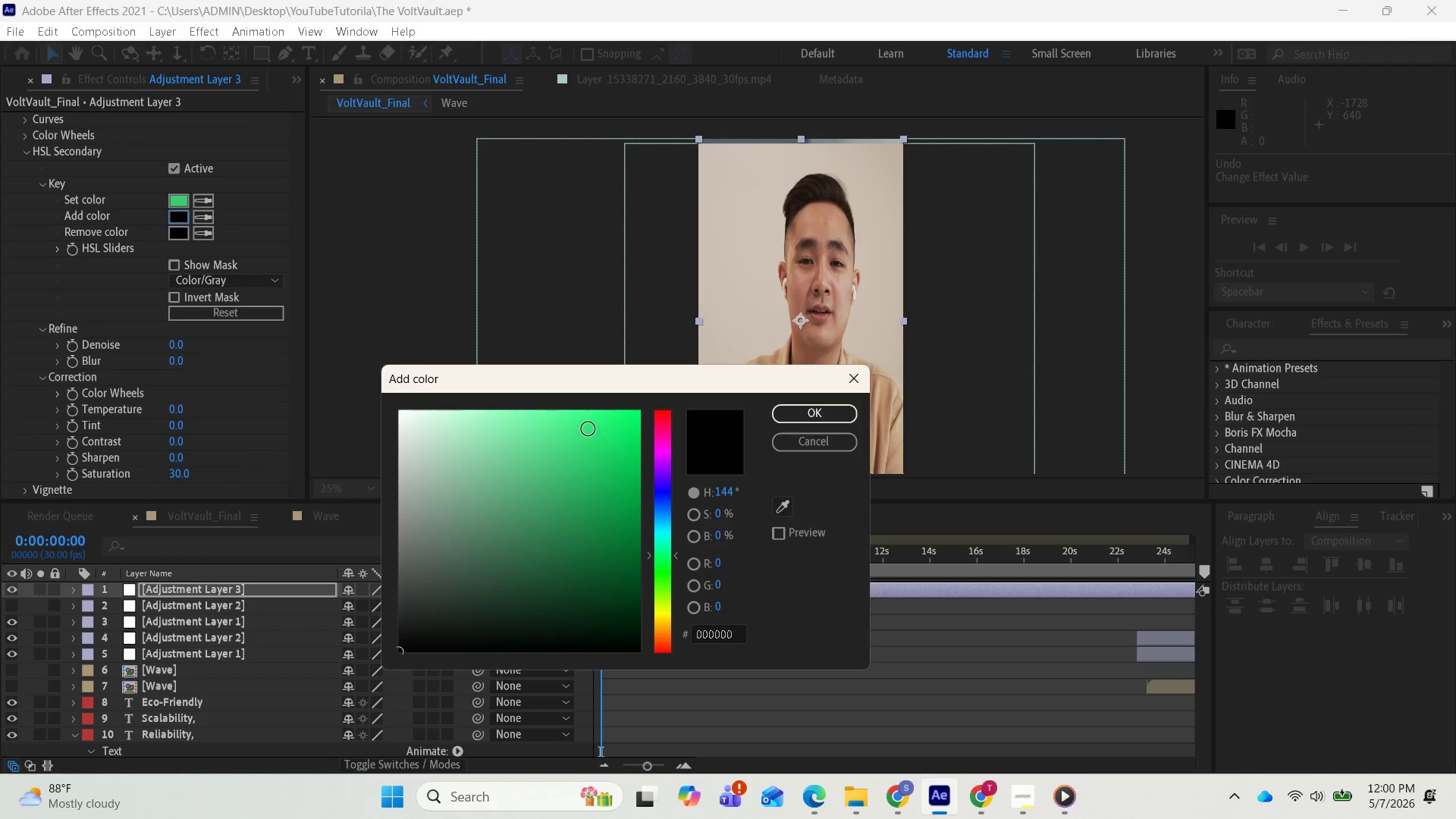 
left_click_drag(start_coordinate=[588, 429], to_coordinate=[632, 424])
 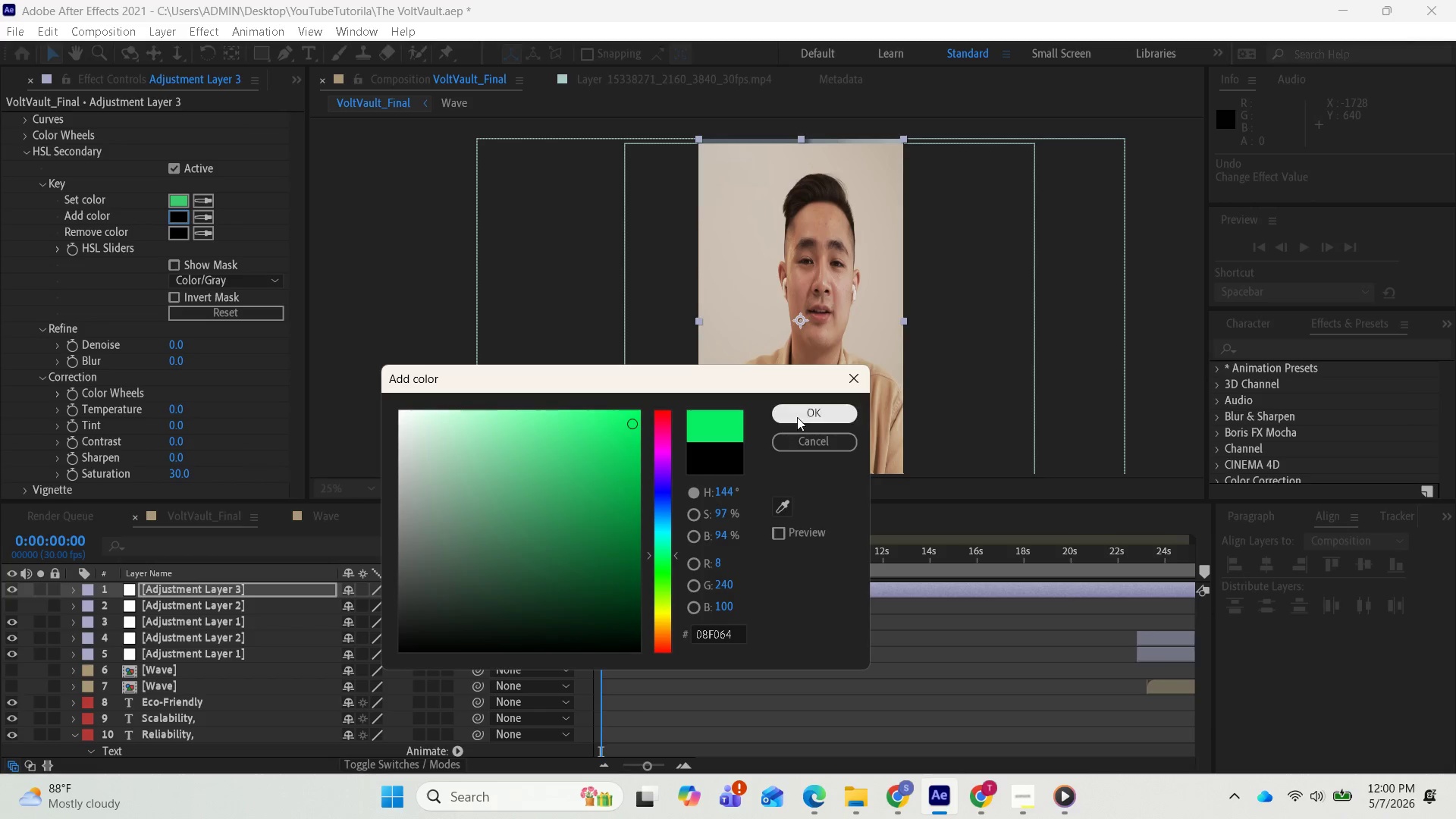 
left_click([798, 416])
 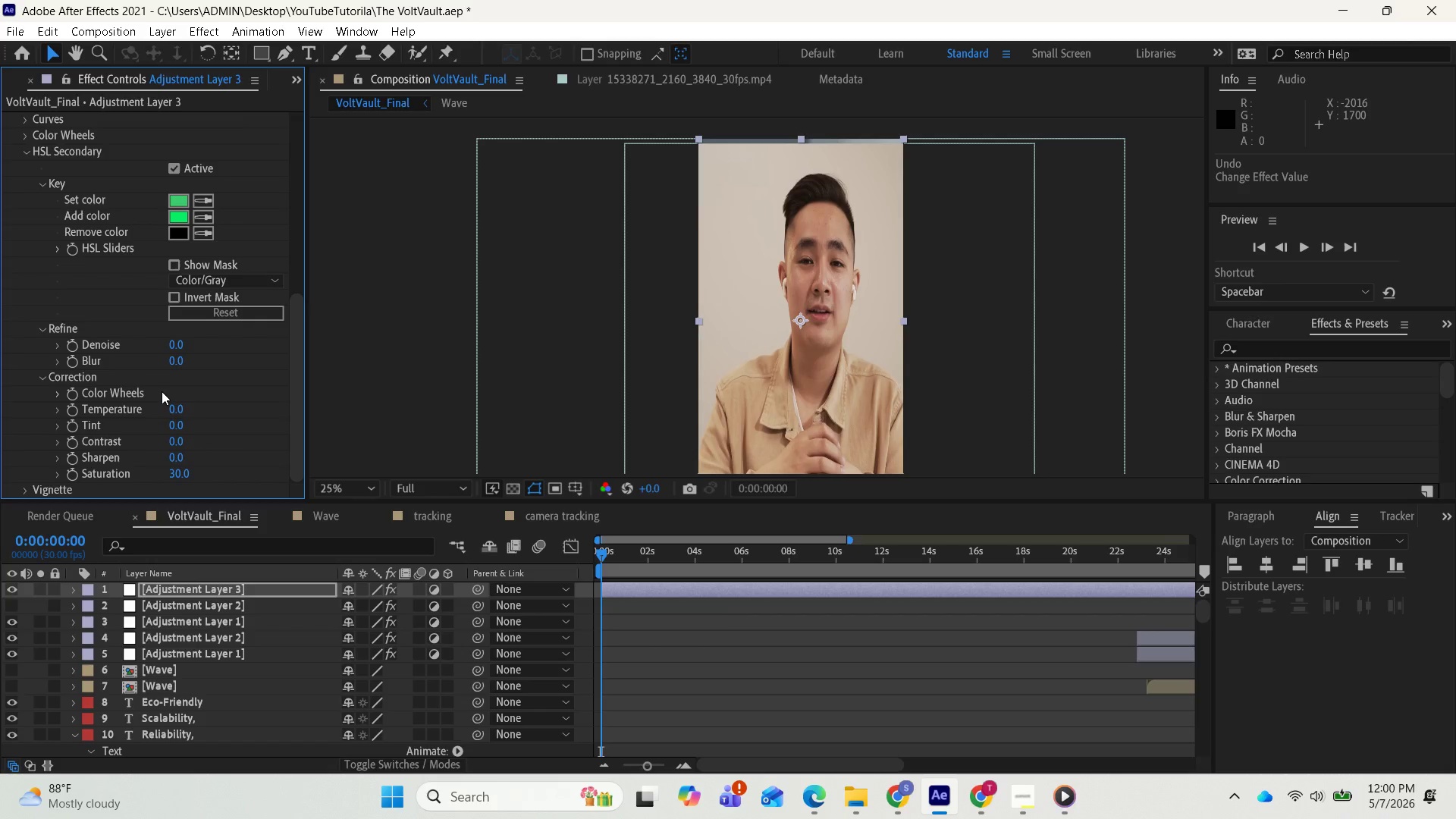 
wait(8.51)
 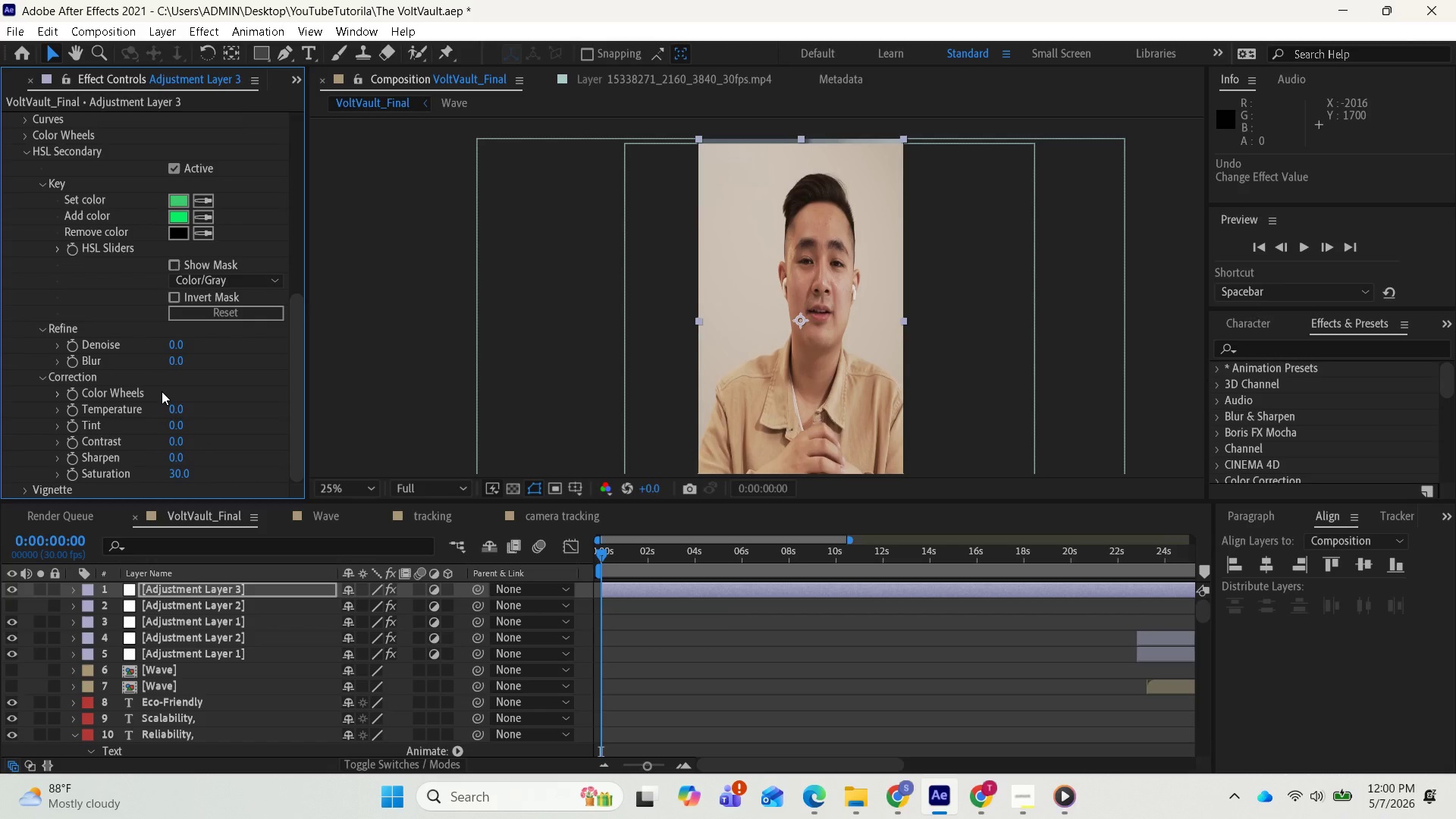 
scroll: coordinate [144, 469], scroll_direction: down, amount: 3.0
 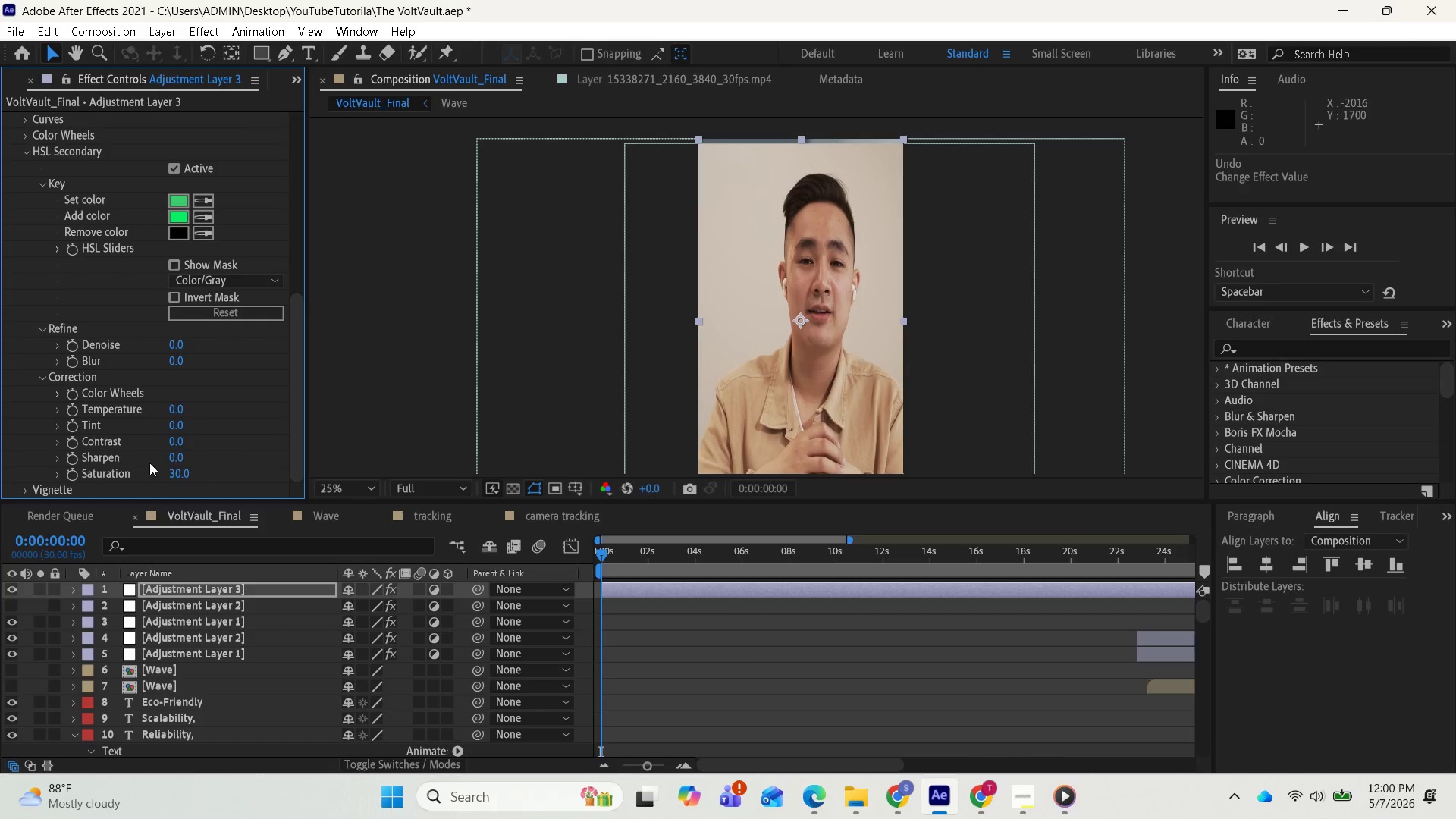 
wait(6.11)
 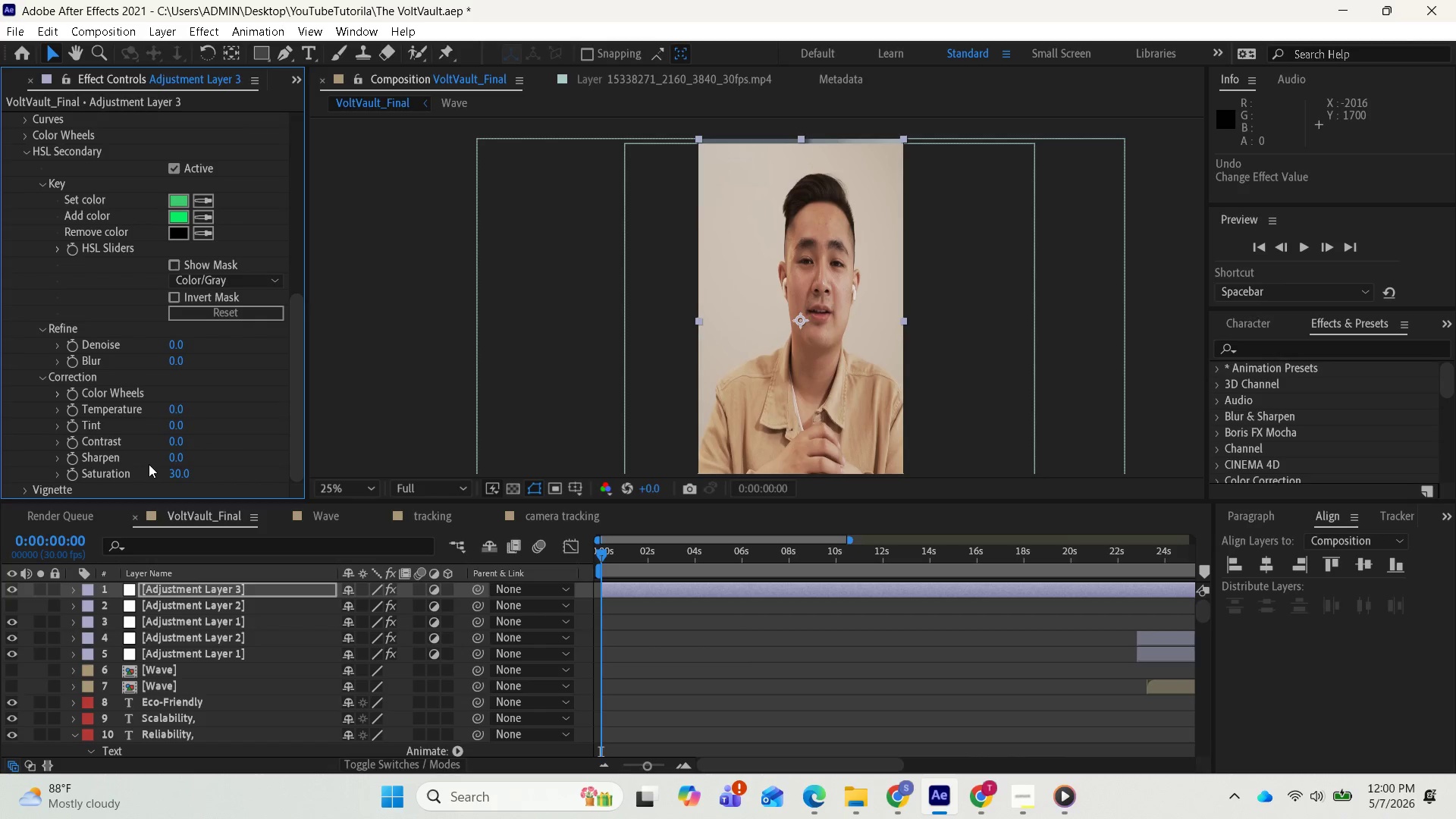 
scroll: coordinate [149, 453], scroll_direction: down, amount: 1.0
 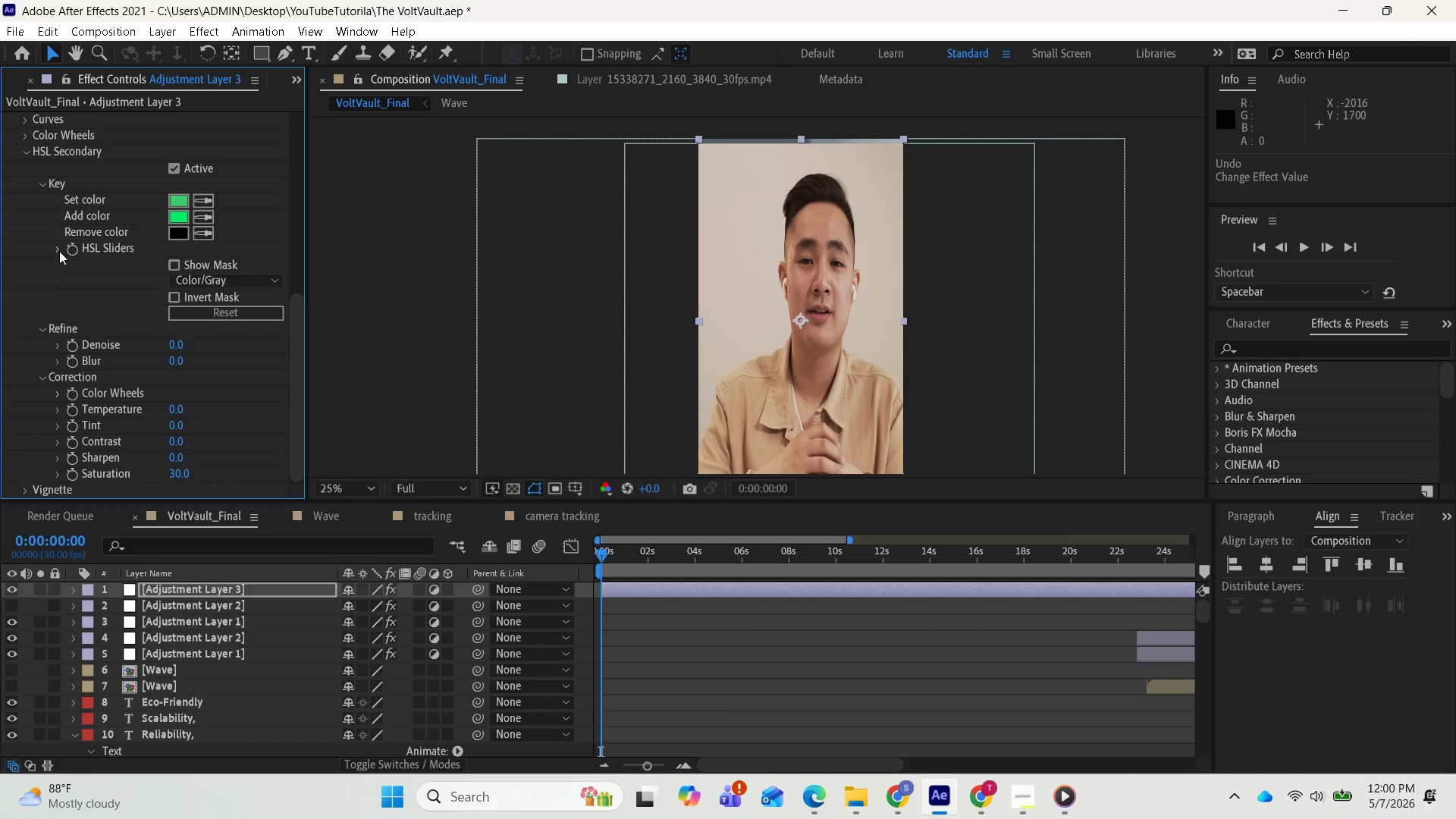 
left_click([58, 249])
 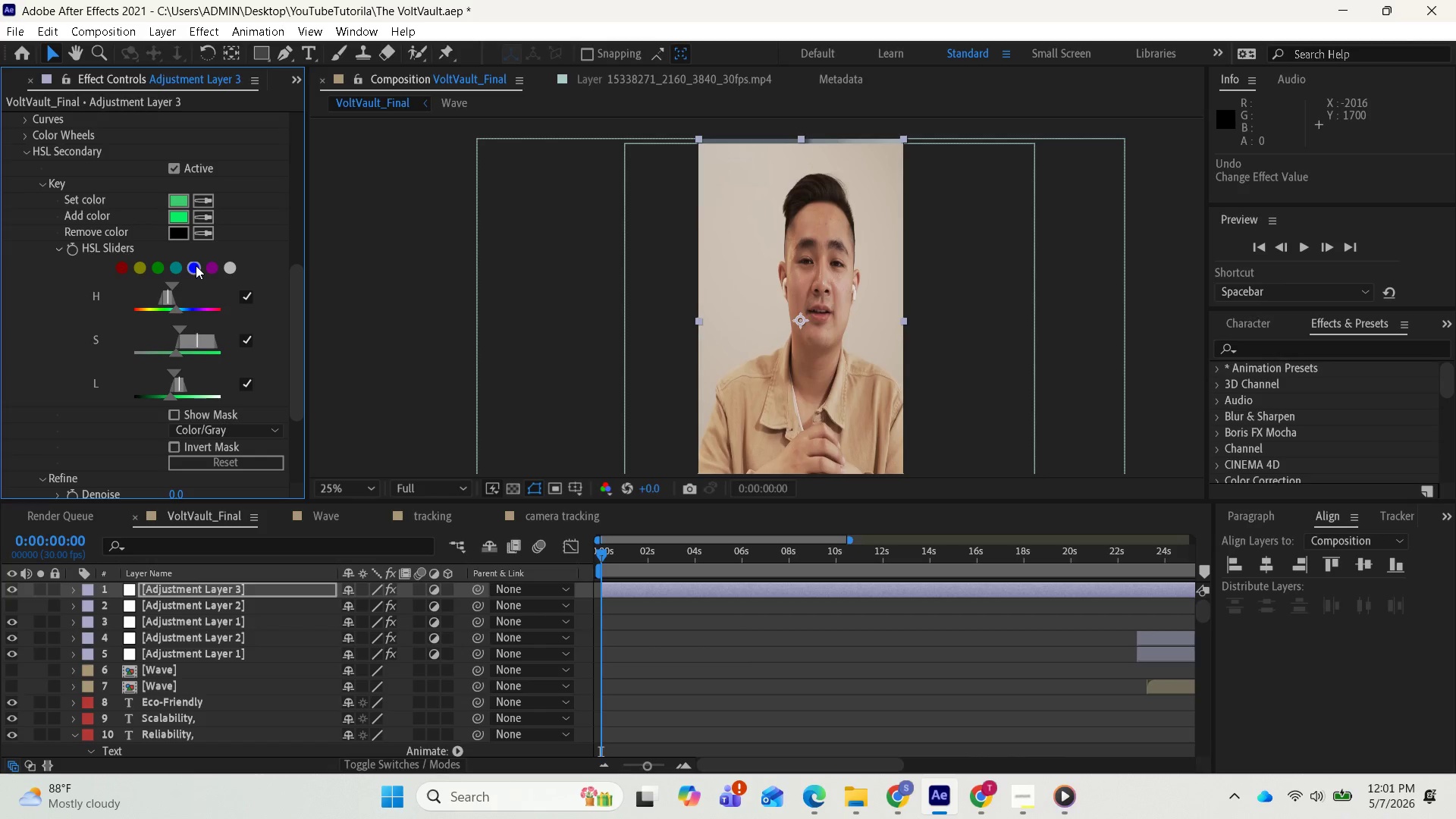 
wait(15.28)
 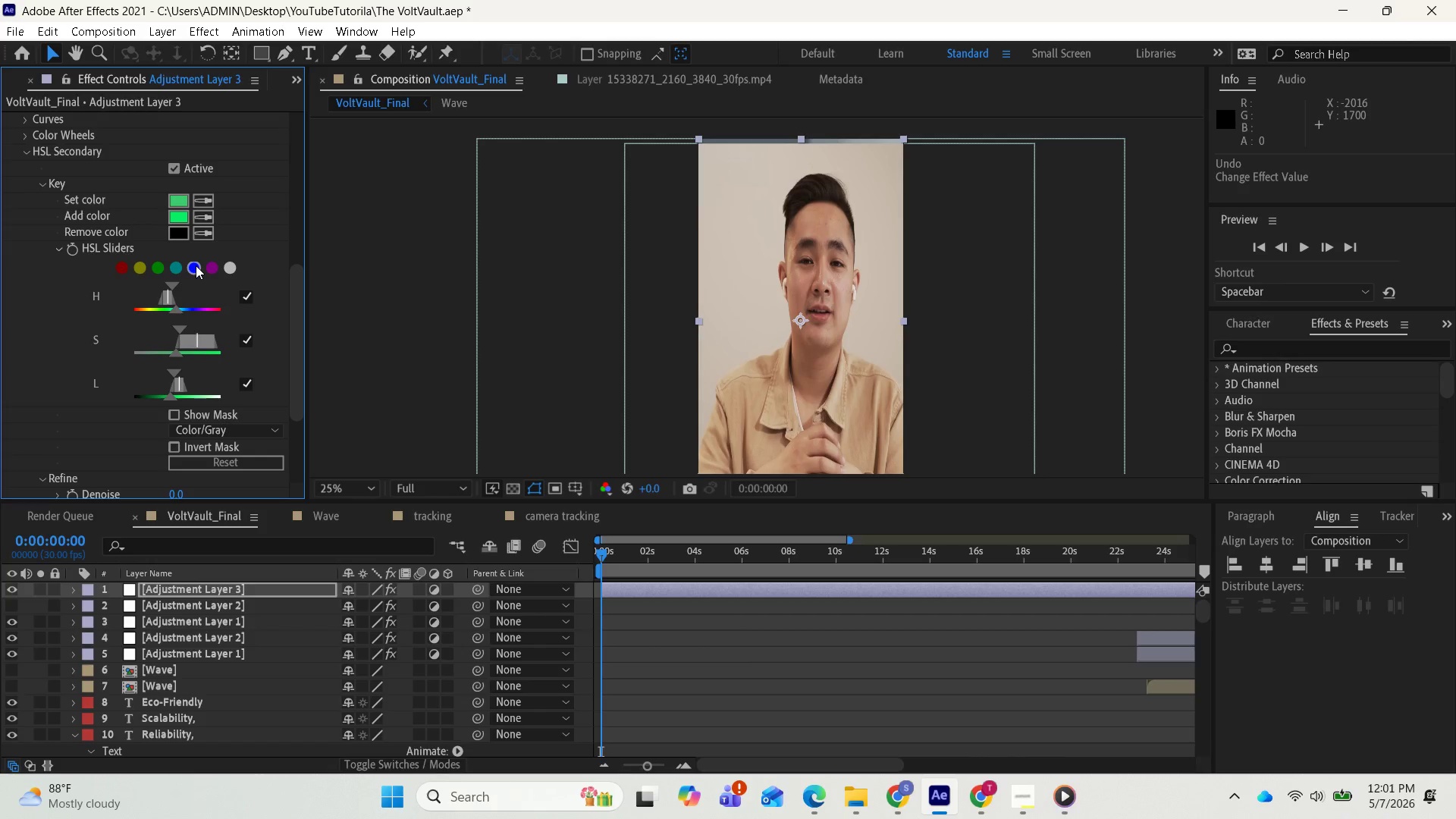 
hold_key(key=ControlLeft, duration=0.98)
 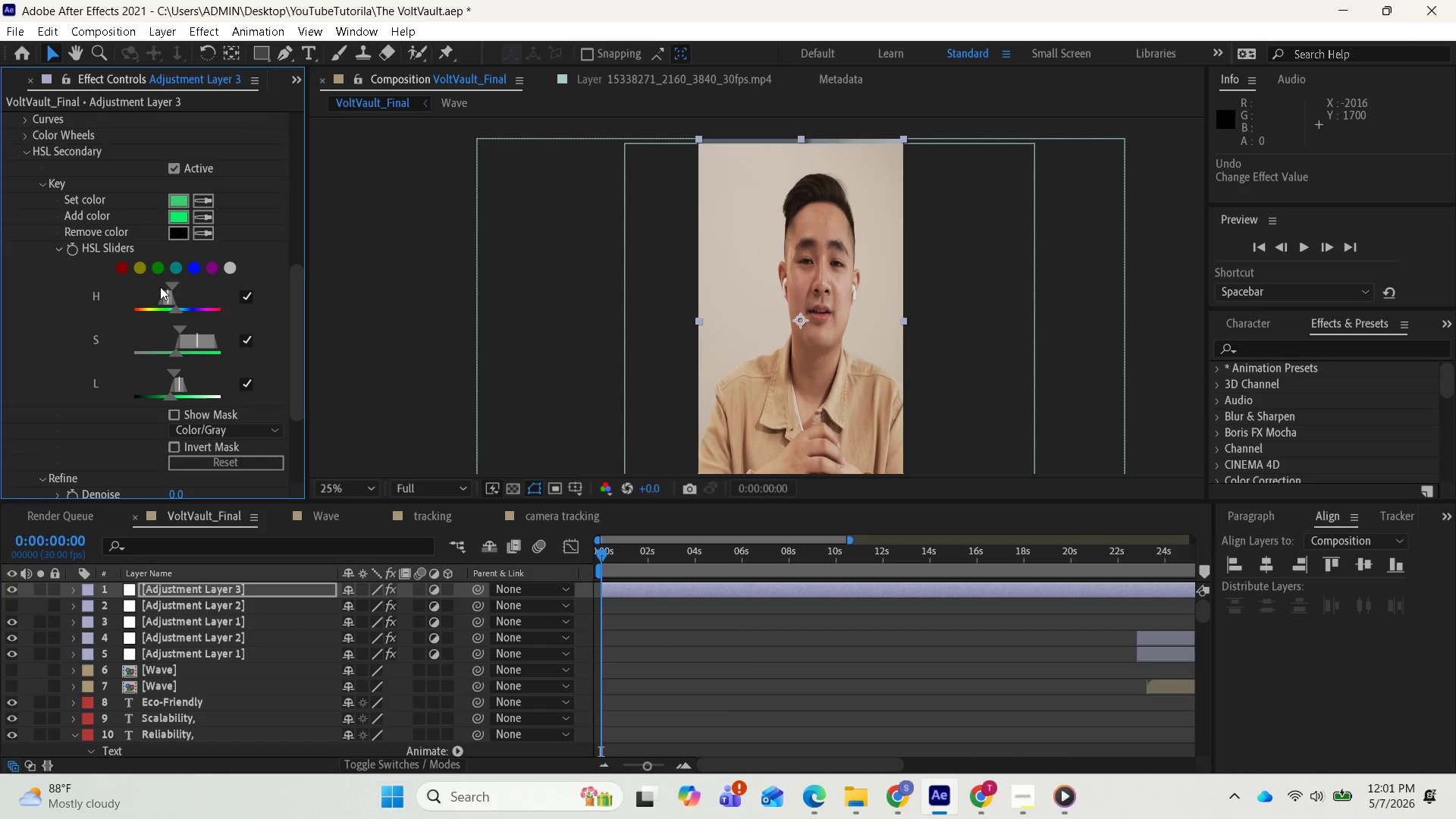 
left_click_drag(start_coordinate=[176, 285], to_coordinate=[174, 281])
 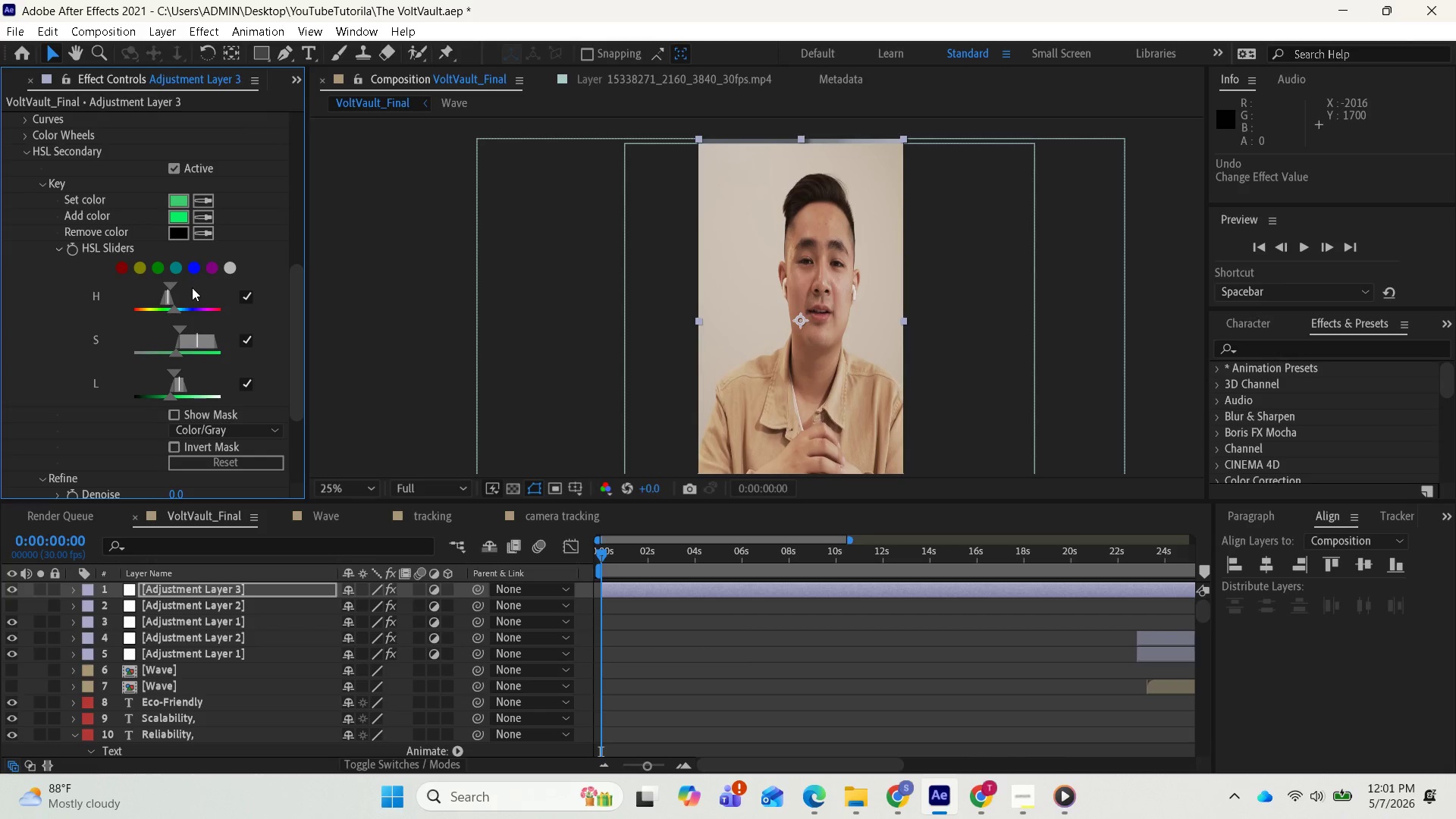 
wait(8.72)
 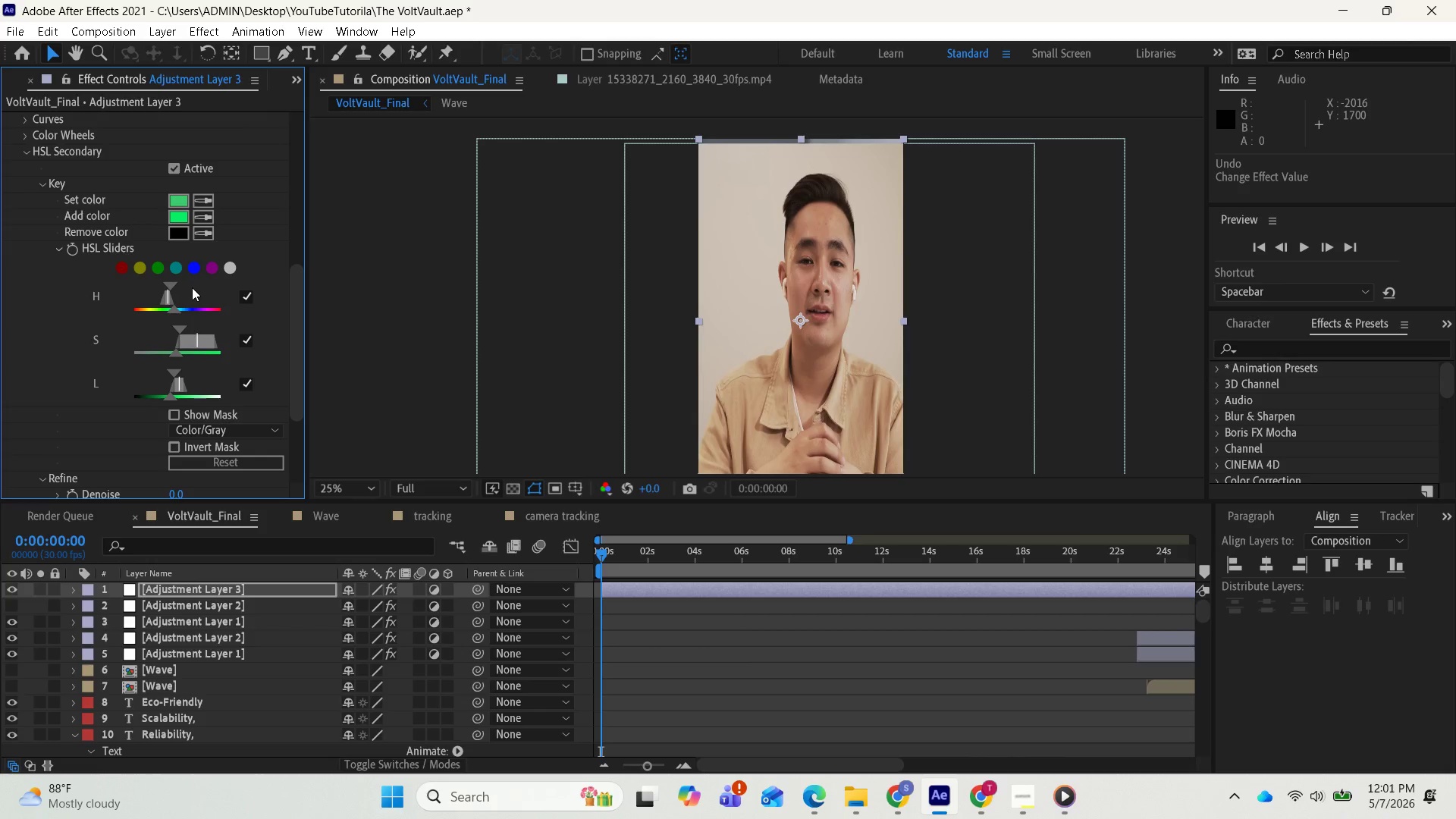 
left_click_drag(start_coordinate=[170, 287], to_coordinate=[174, 287])
 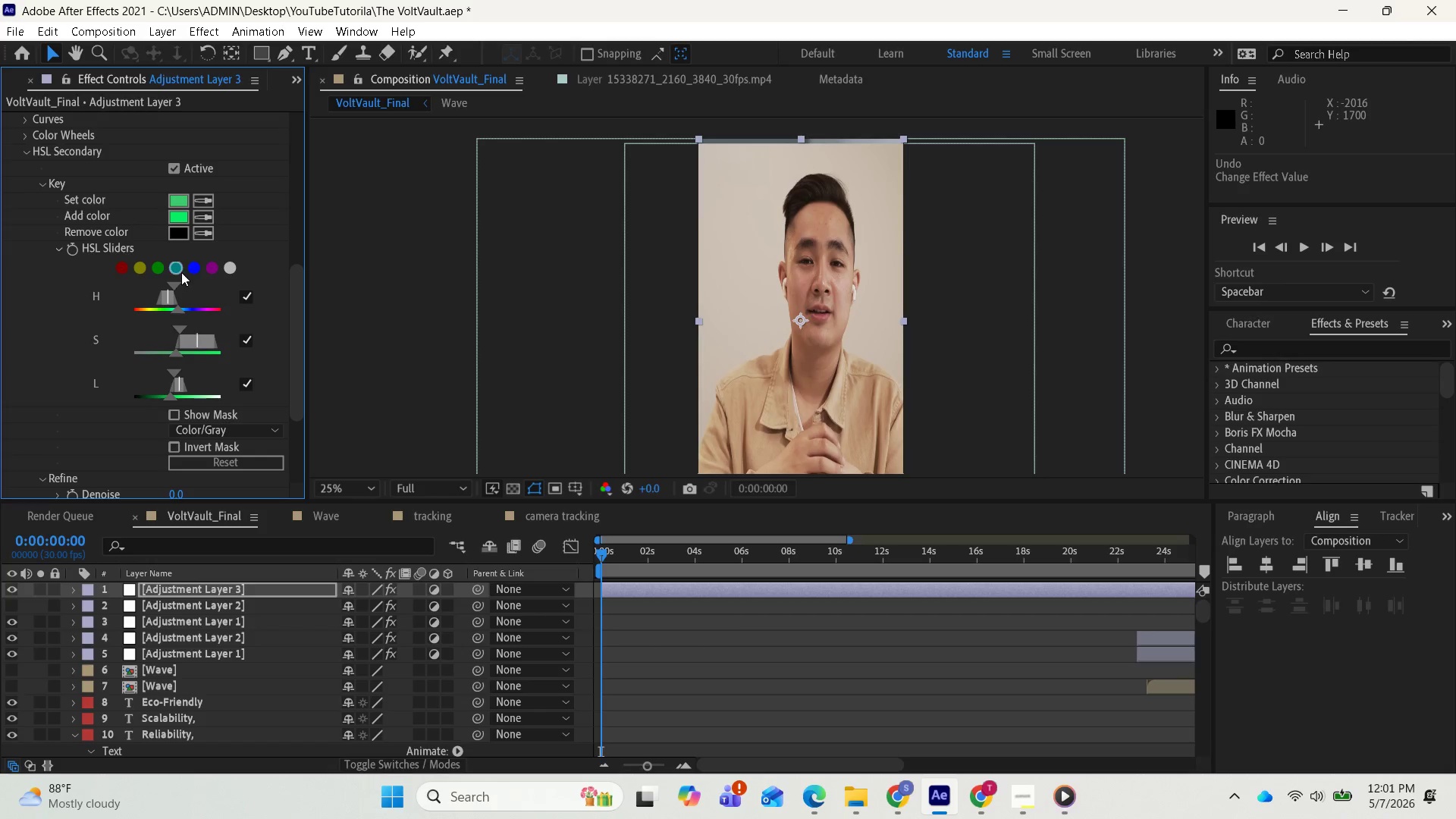 
wait(9.78)
 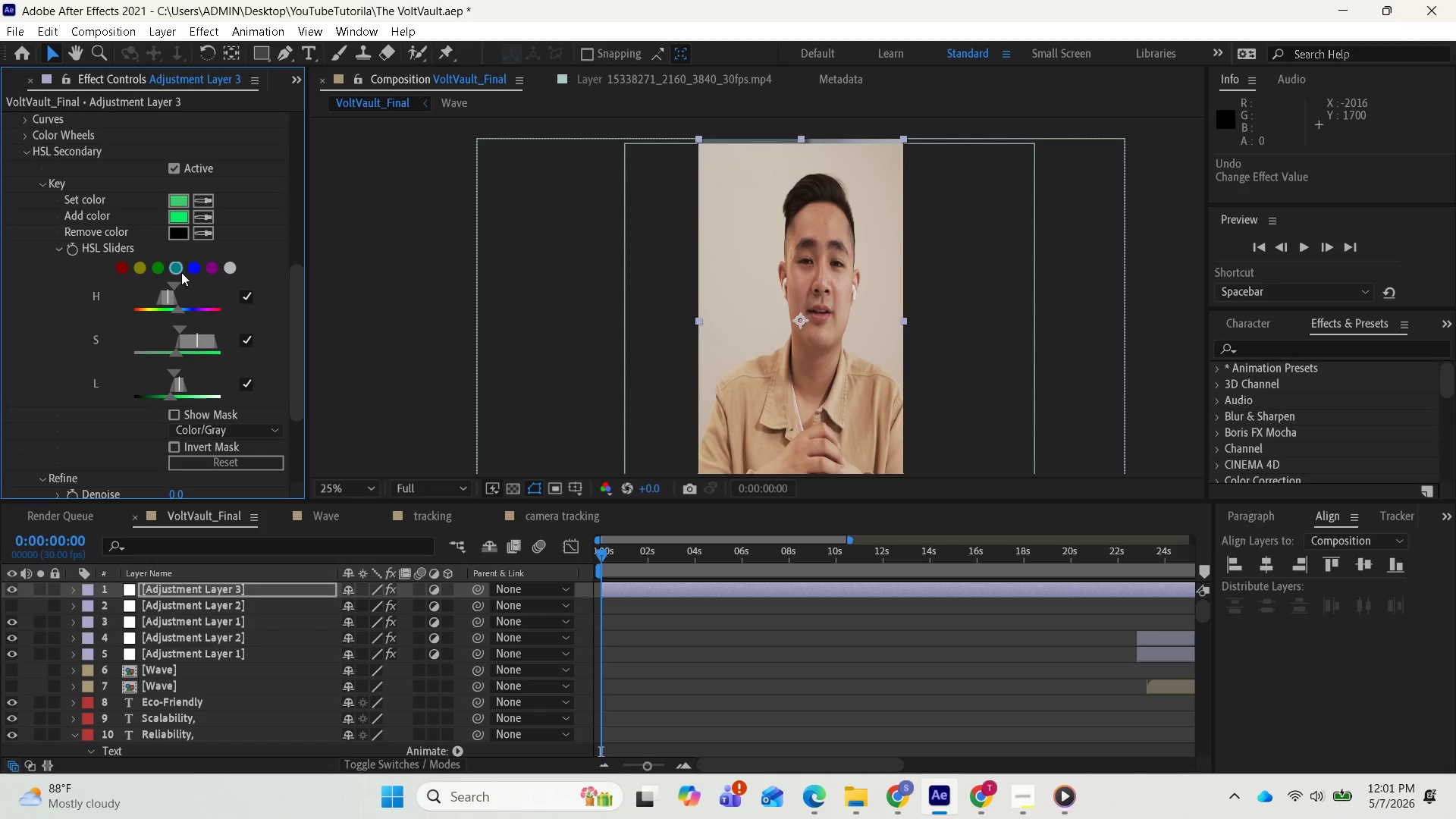 
left_click_drag(start_coordinate=[168, 295], to_coordinate=[175, 298])
 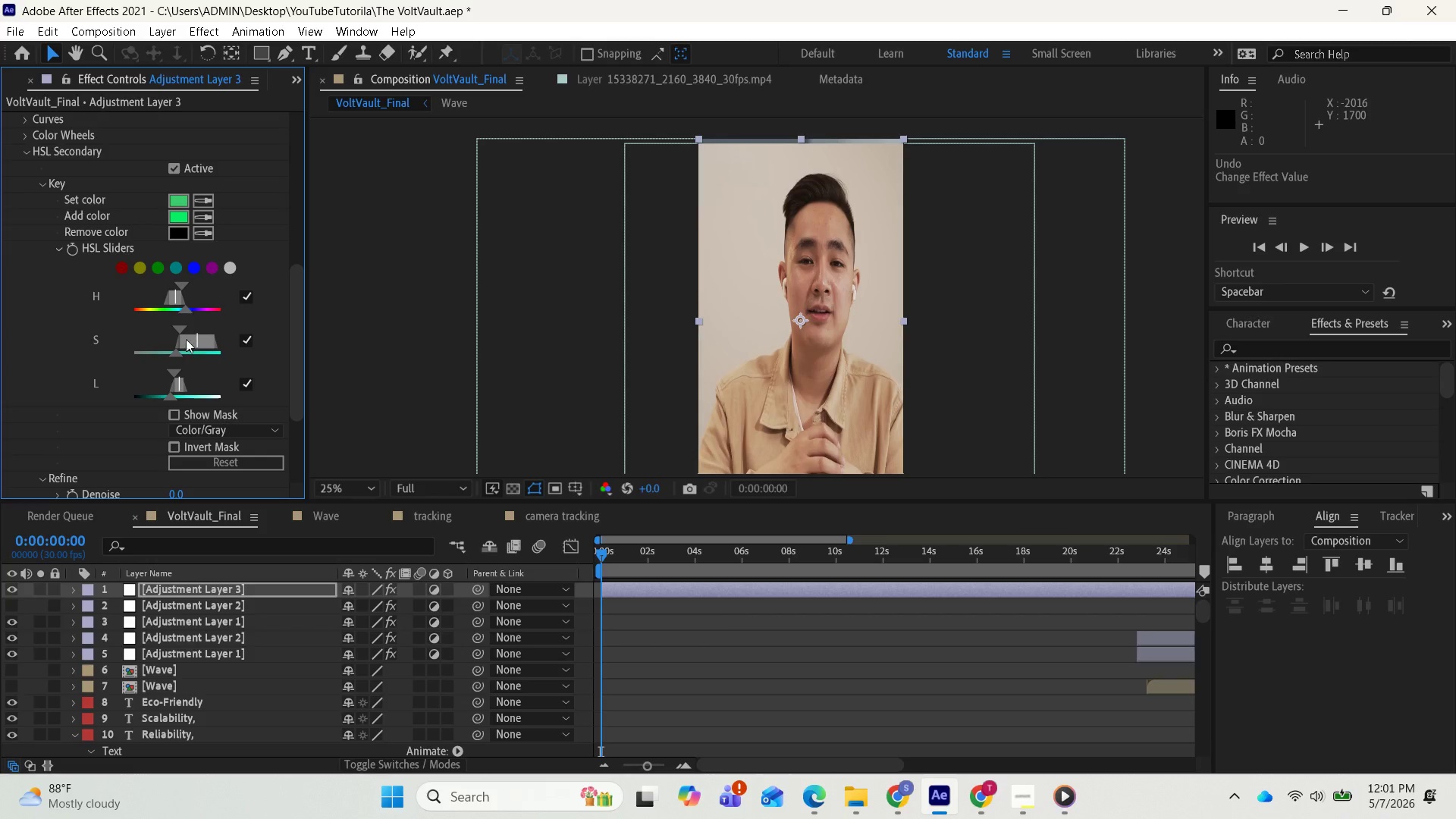 
wait(5.69)
 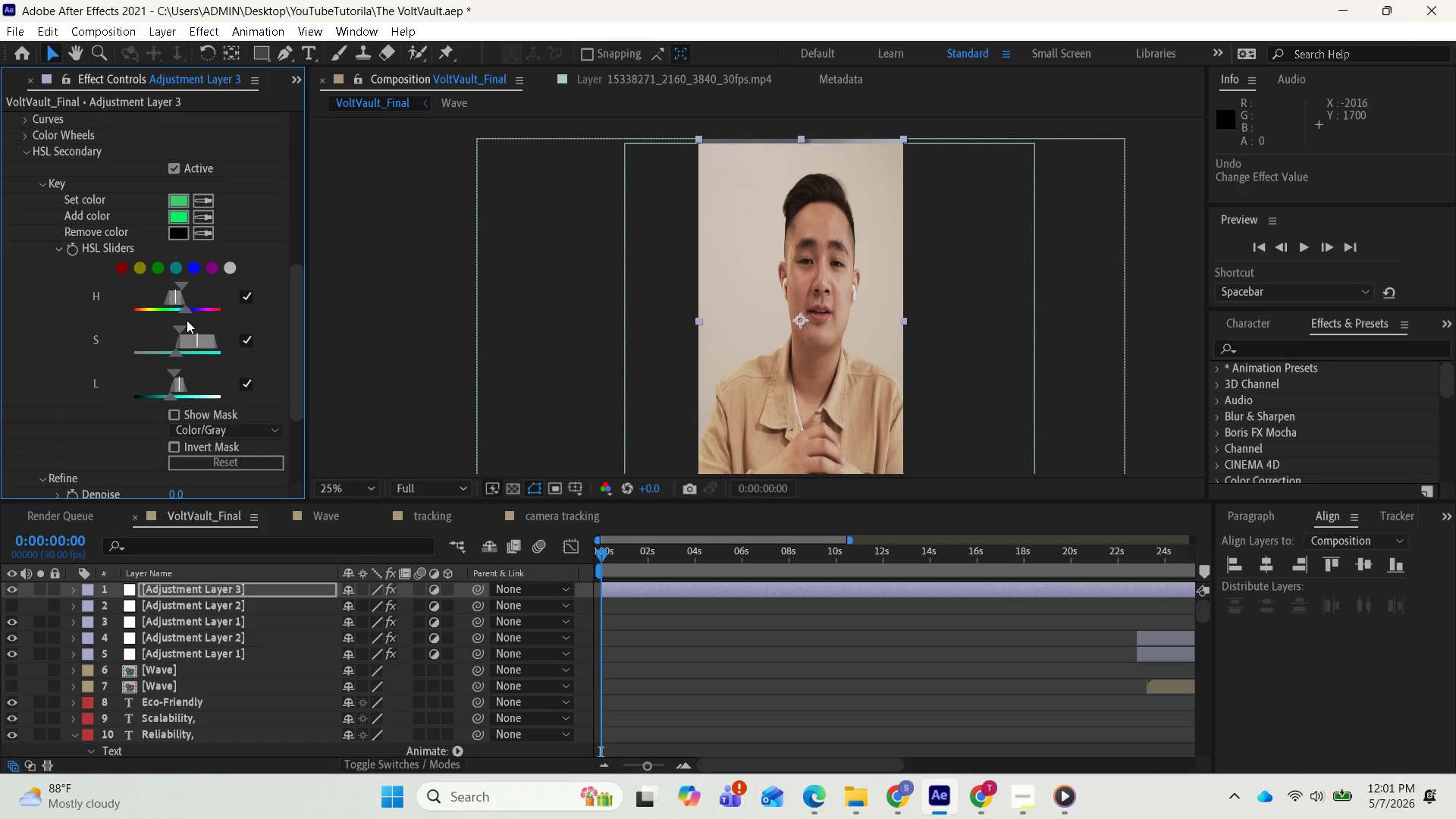 
left_click_drag(start_coordinate=[184, 307], to_coordinate=[178, 310])
 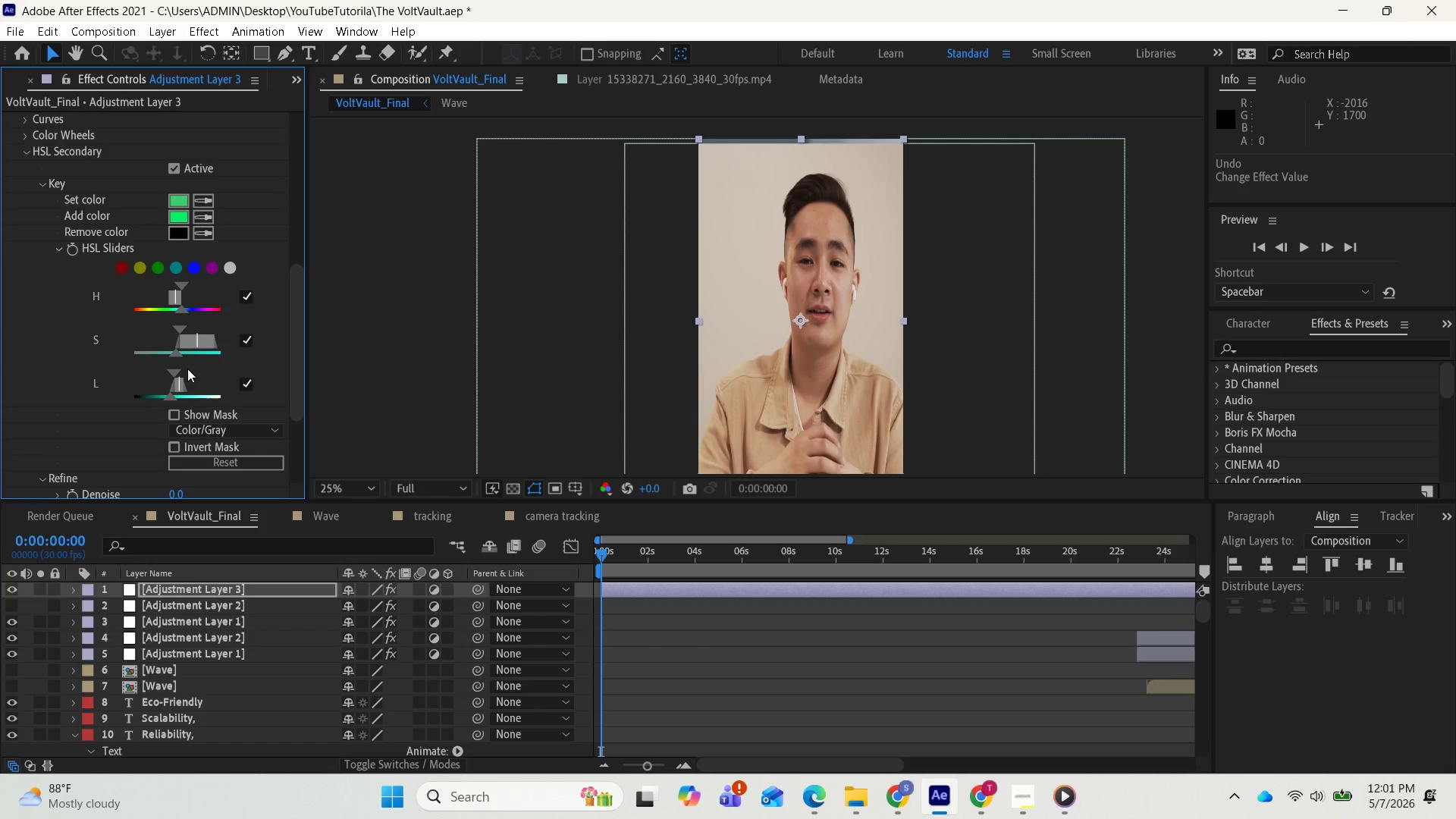 
wait(7.84)
 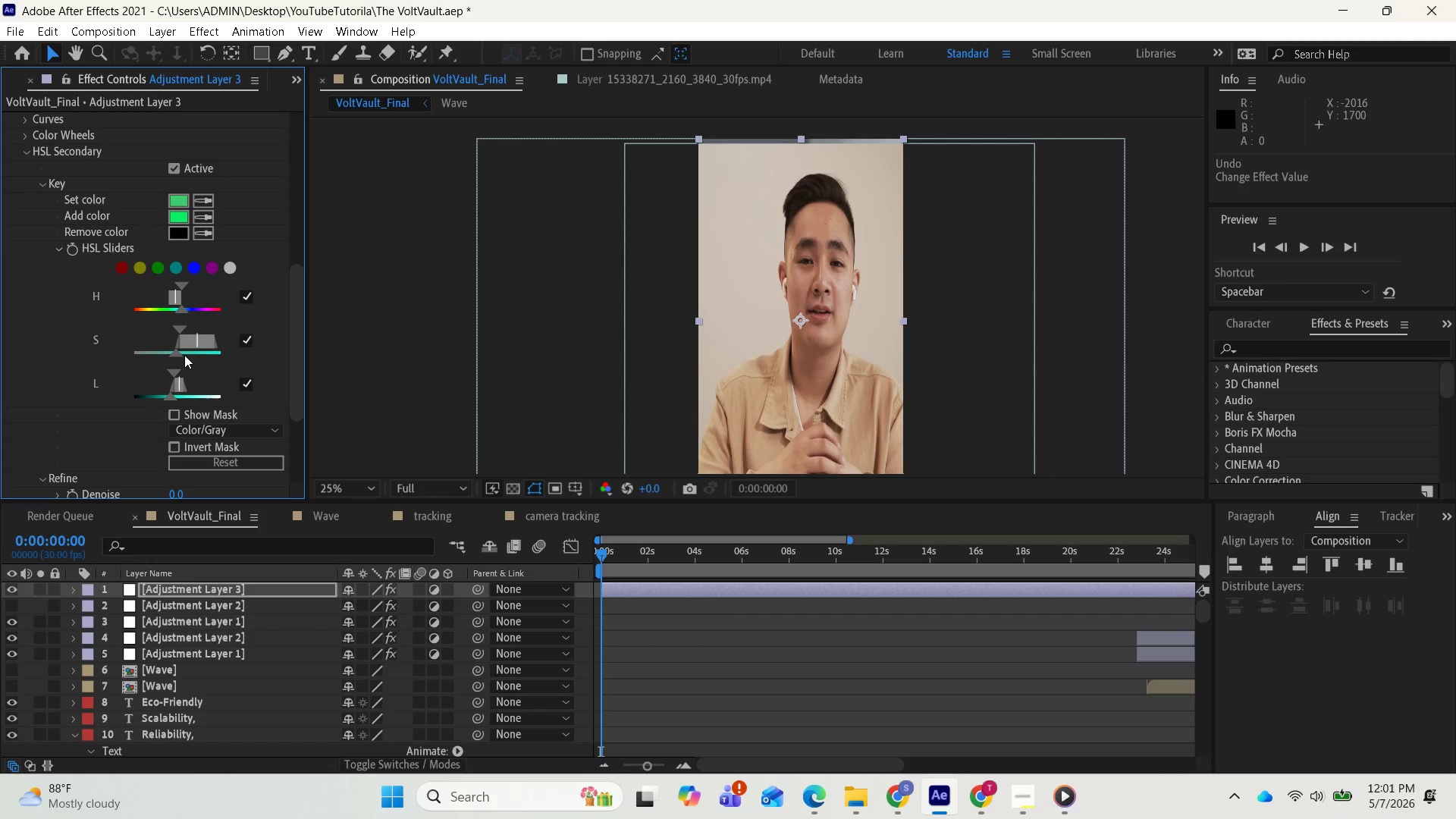 
left_click_drag(start_coordinate=[177, 353], to_coordinate=[193, 359])
 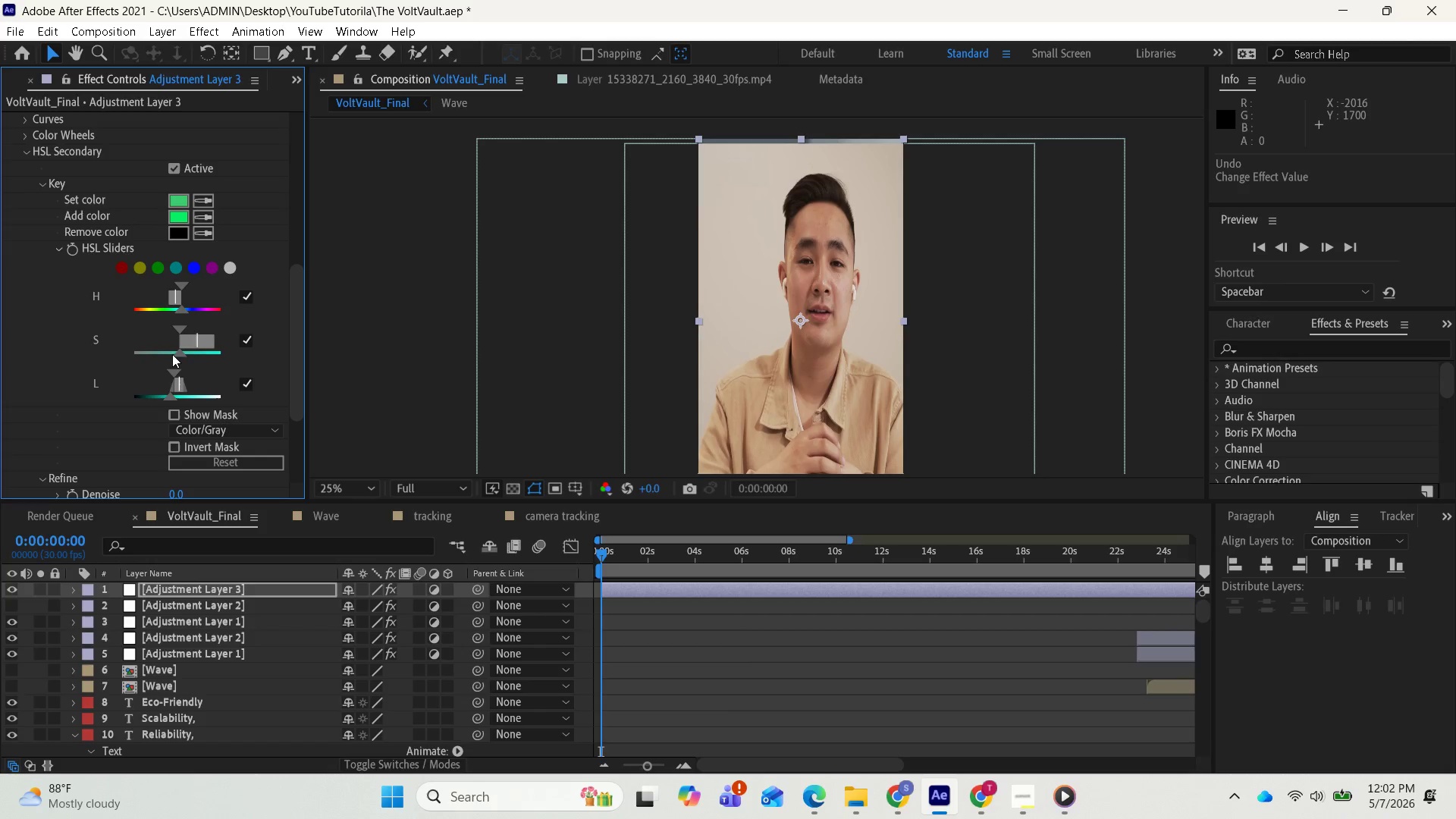 
left_click_drag(start_coordinate=[176, 353], to_coordinate=[185, 353])
 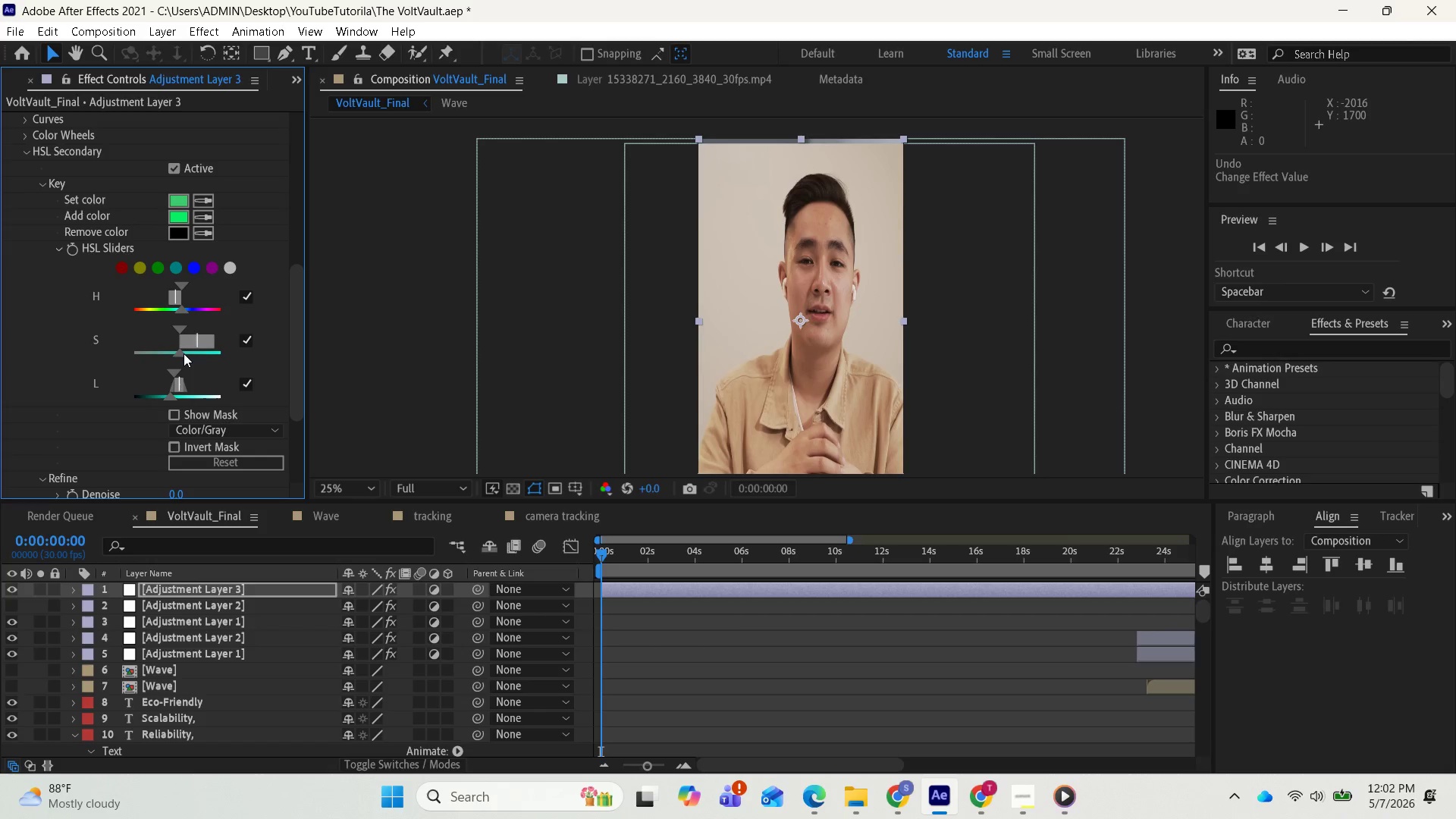 
left_click_drag(start_coordinate=[184, 353], to_coordinate=[202, 355])
 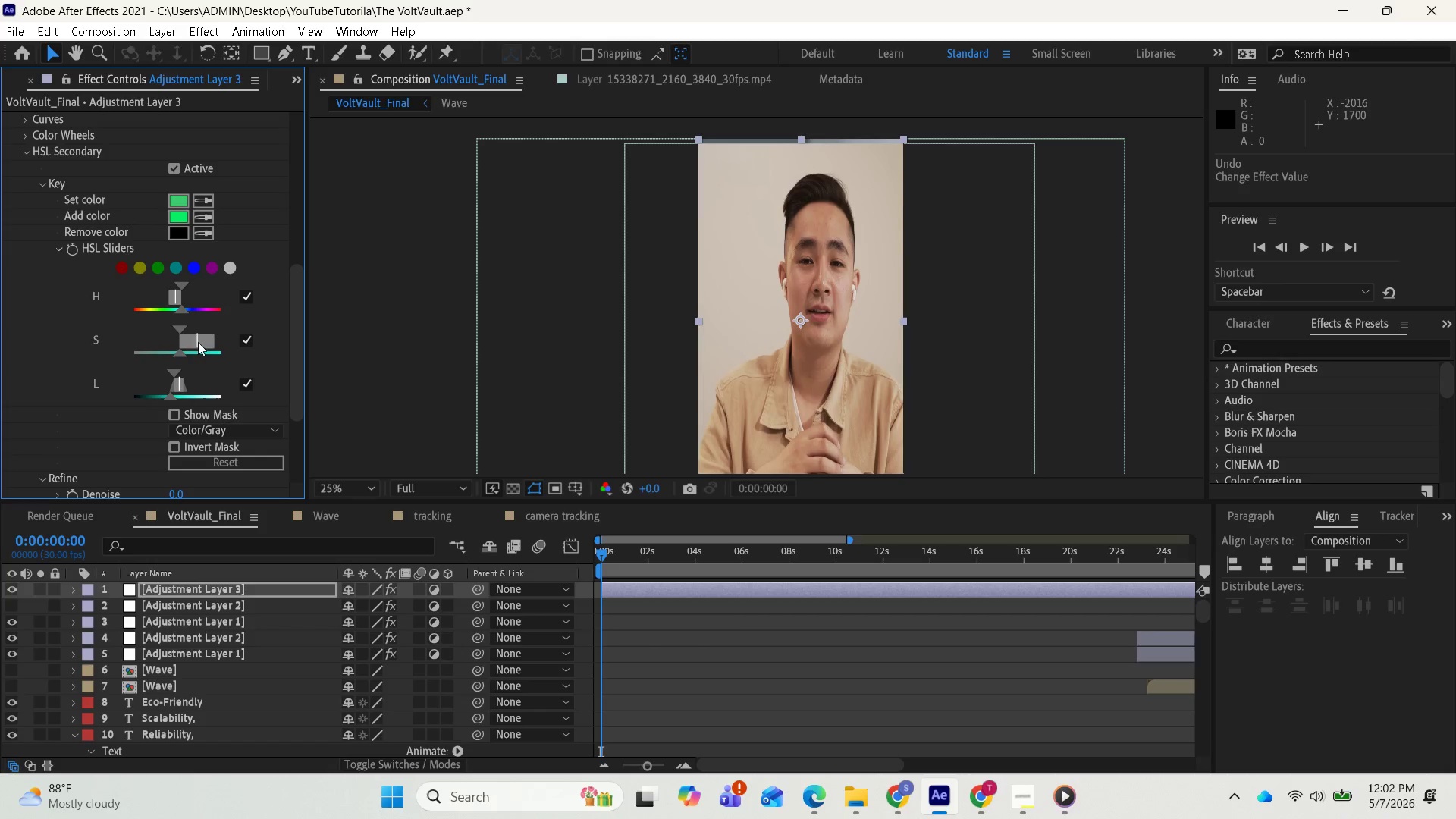 
left_click_drag(start_coordinate=[198, 340], to_coordinate=[173, 332])
 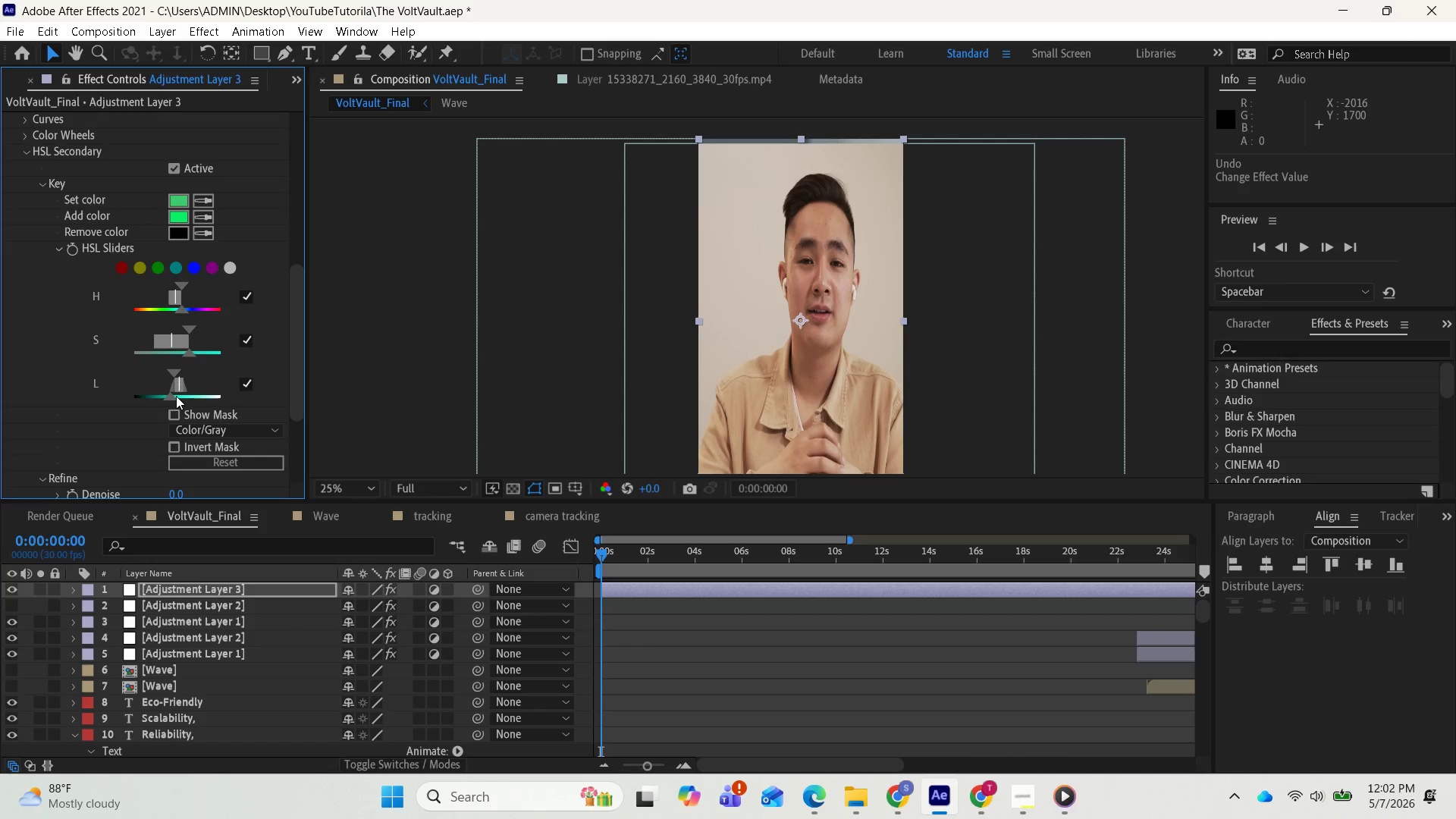 
left_click_drag(start_coordinate=[167, 395], to_coordinate=[154, 393])
 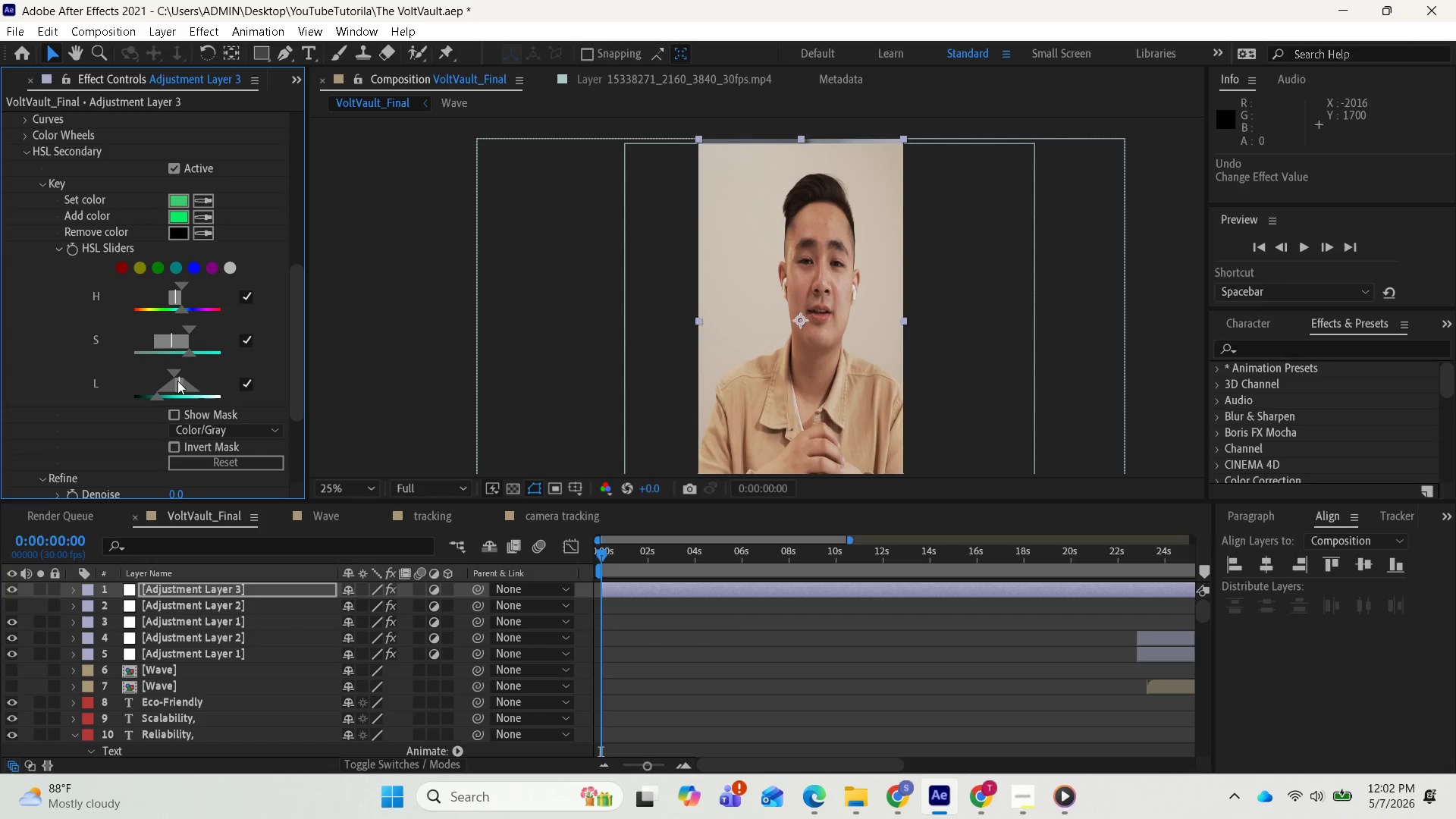 
left_click_drag(start_coordinate=[177, 381], to_coordinate=[168, 381])
 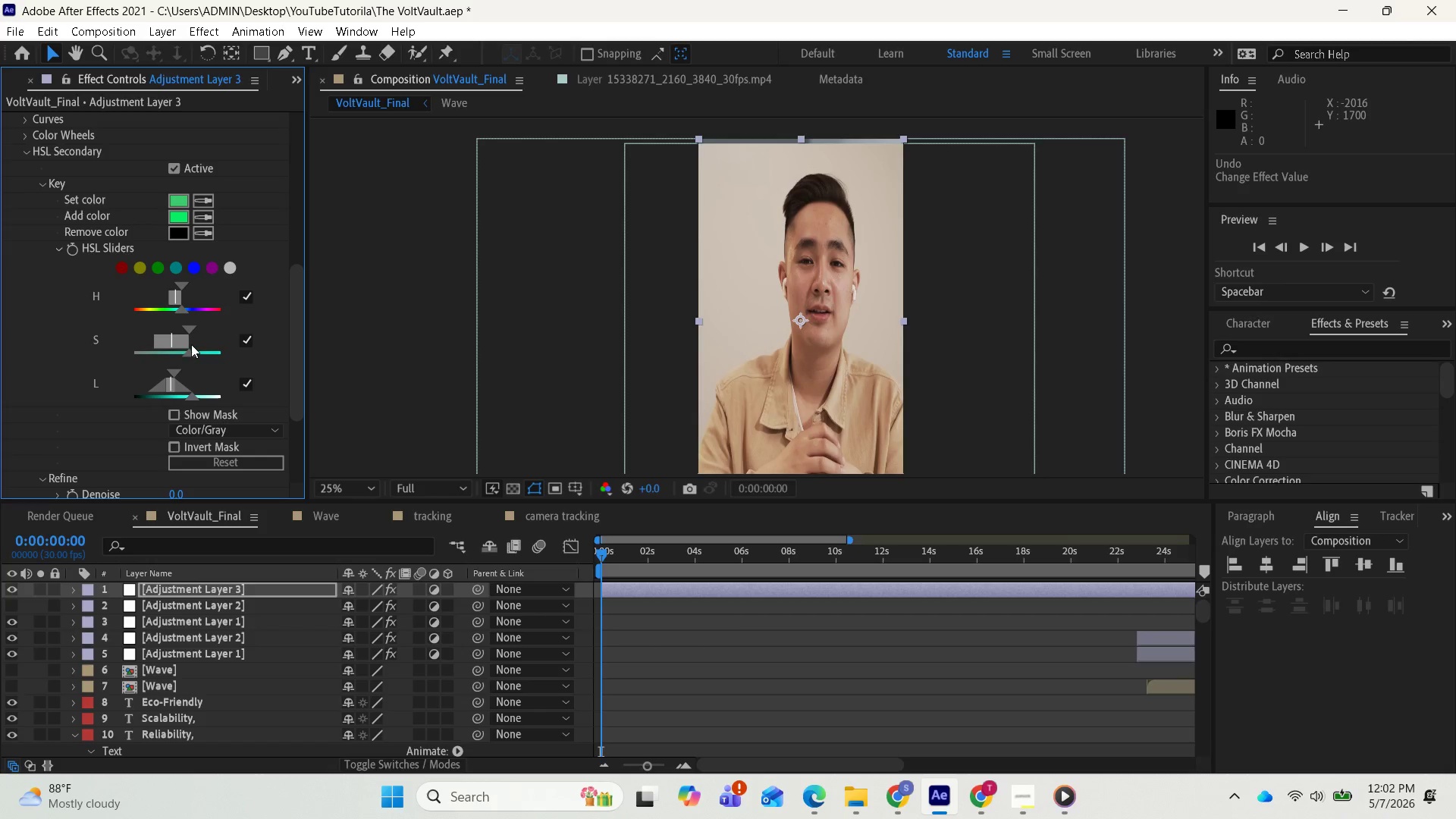 
left_click_drag(start_coordinate=[187, 351], to_coordinate=[189, 360])
 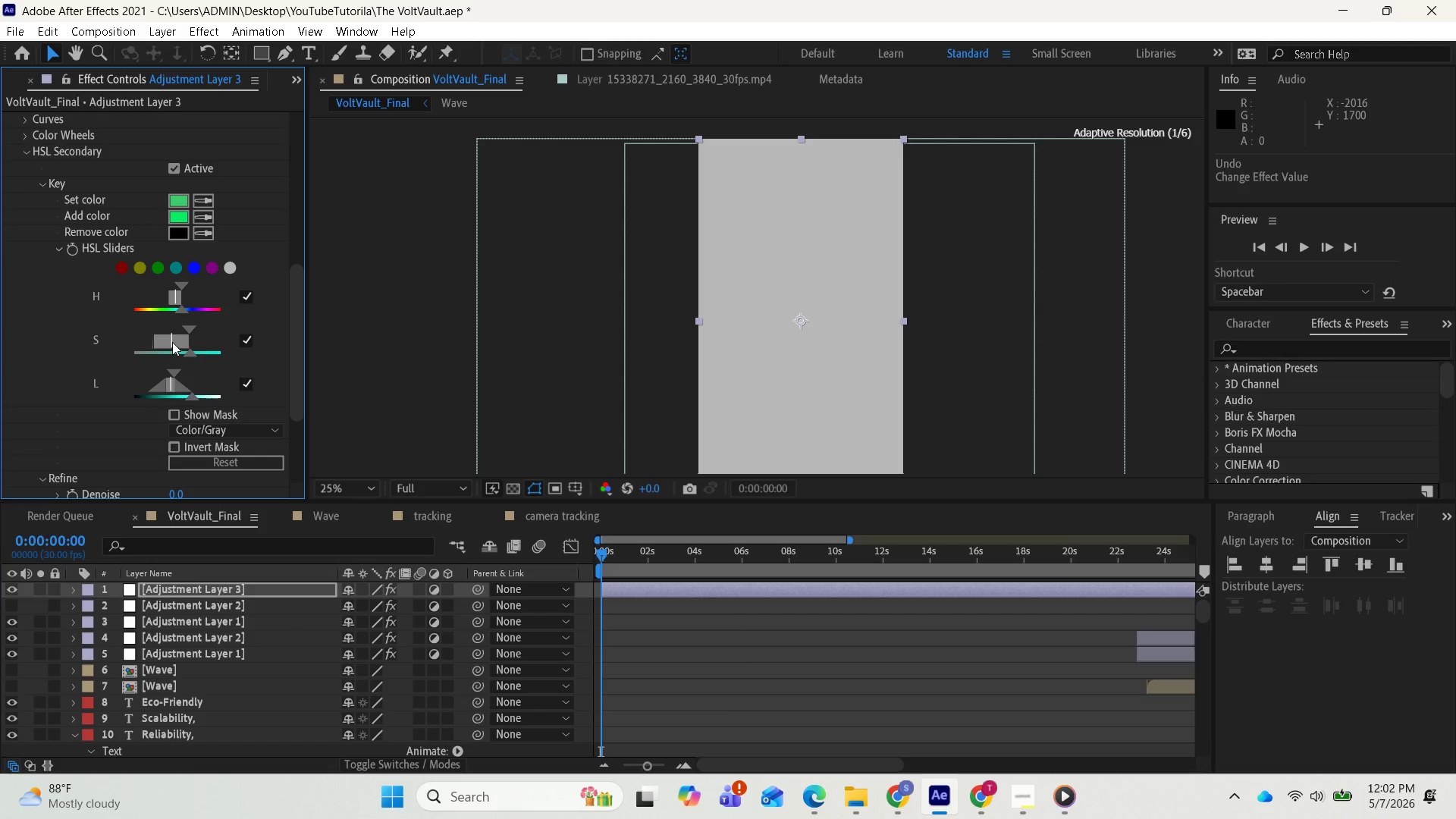 
left_click_drag(start_coordinate=[172, 342], to_coordinate=[212, 352])
 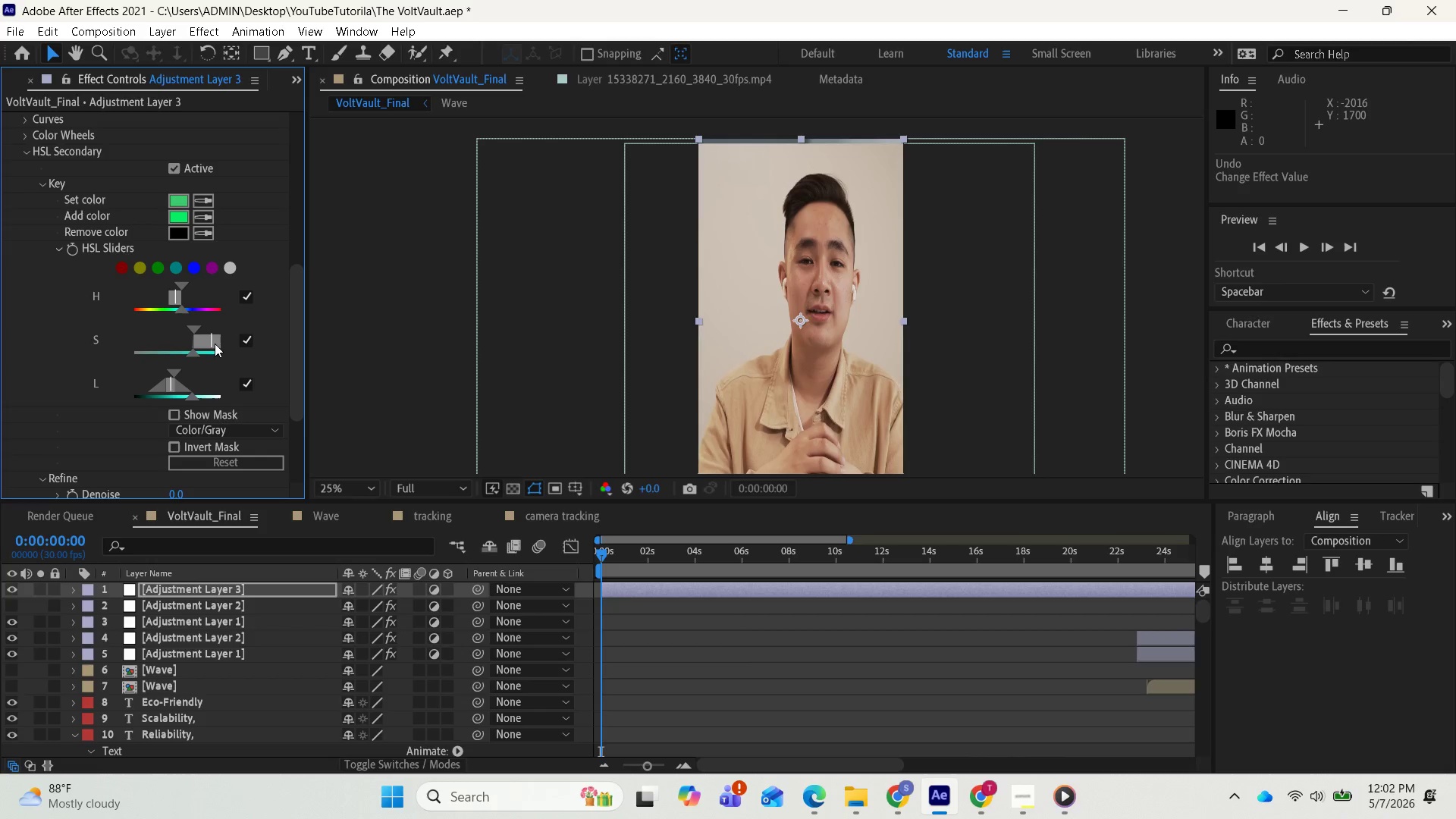 
left_click_drag(start_coordinate=[211, 340], to_coordinate=[206, 337])
 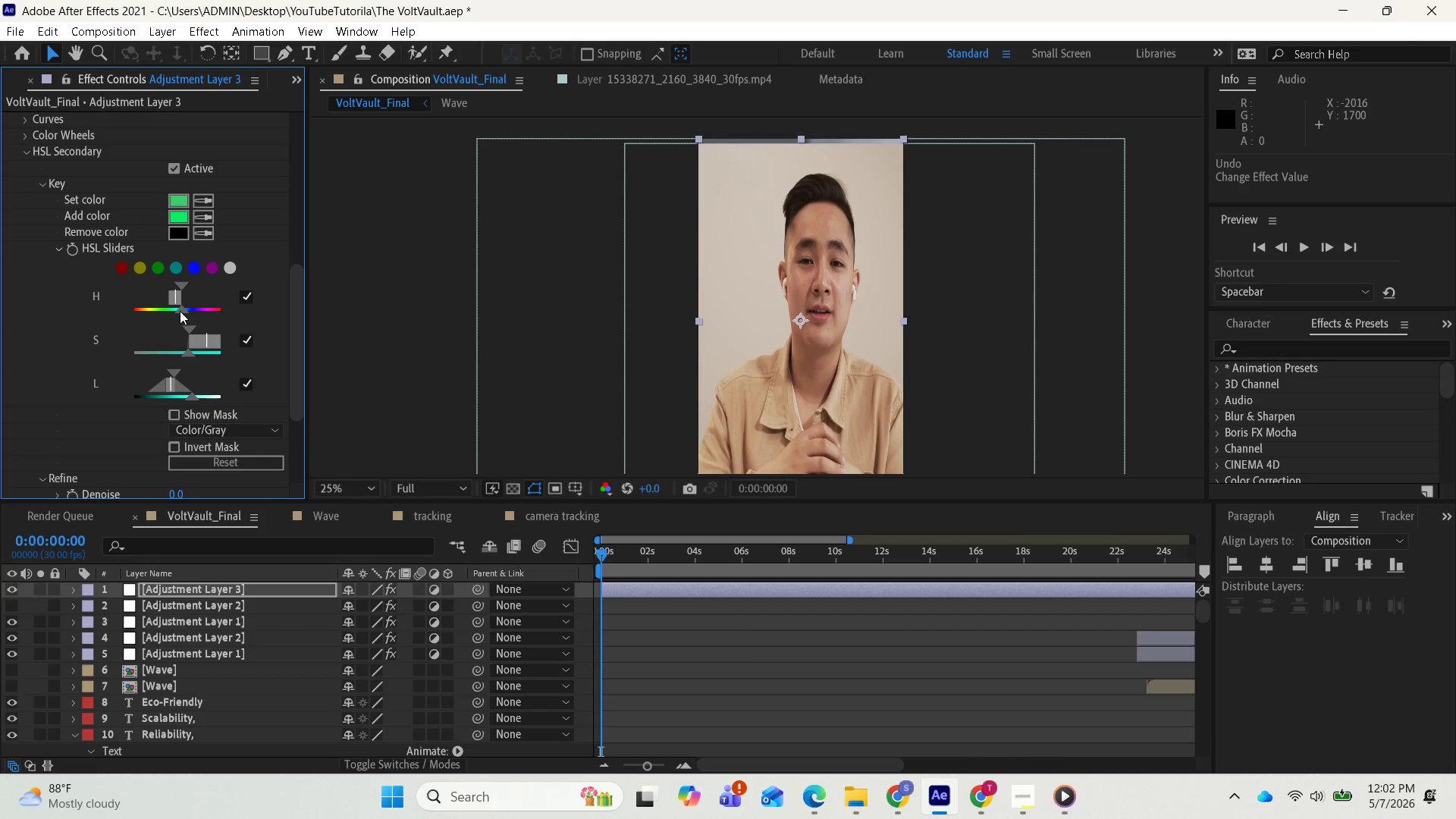 
left_click_drag(start_coordinate=[180, 311], to_coordinate=[174, 311])
 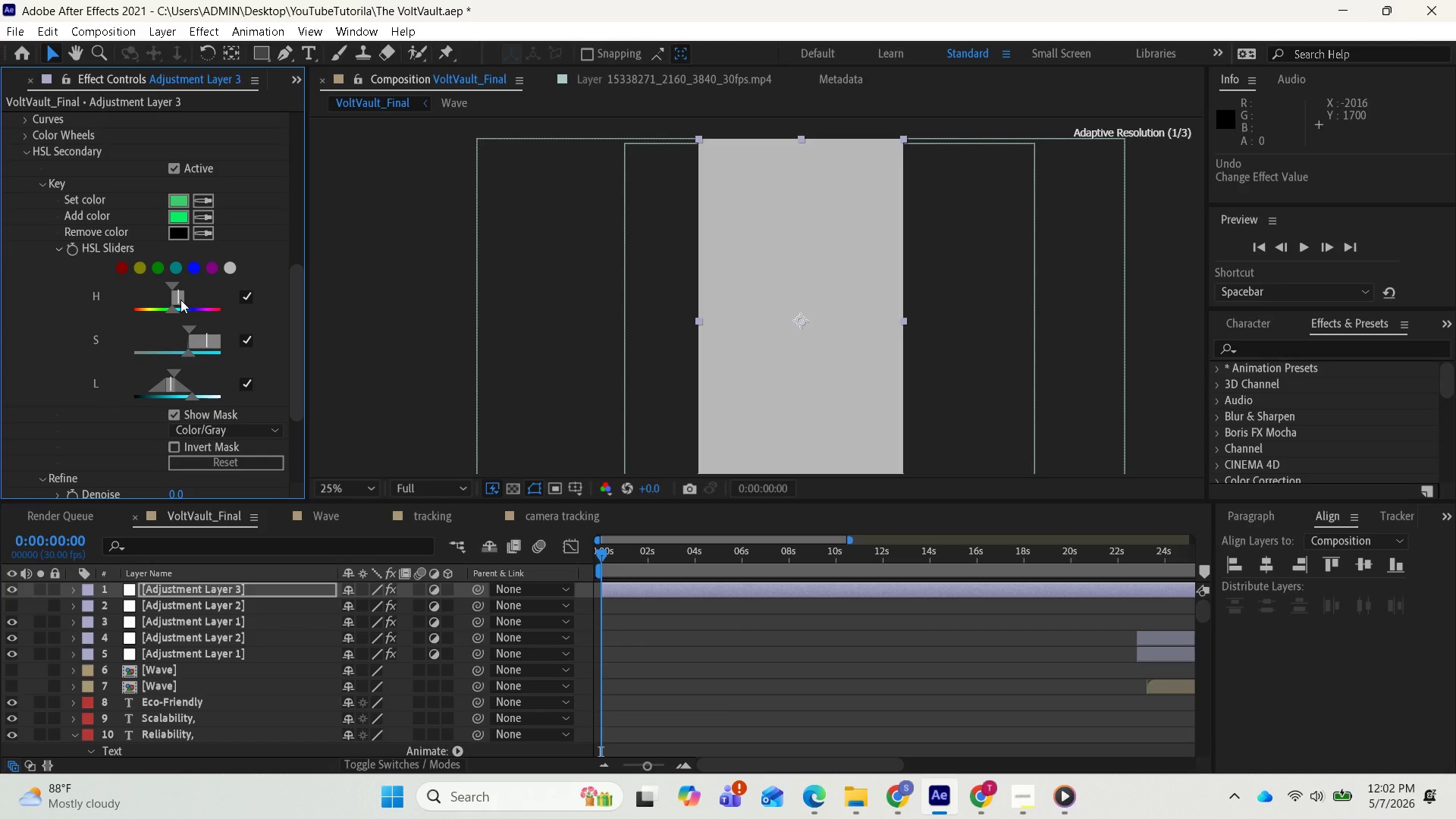 
left_click_drag(start_coordinate=[172, 309], to_coordinate=[180, 313])
 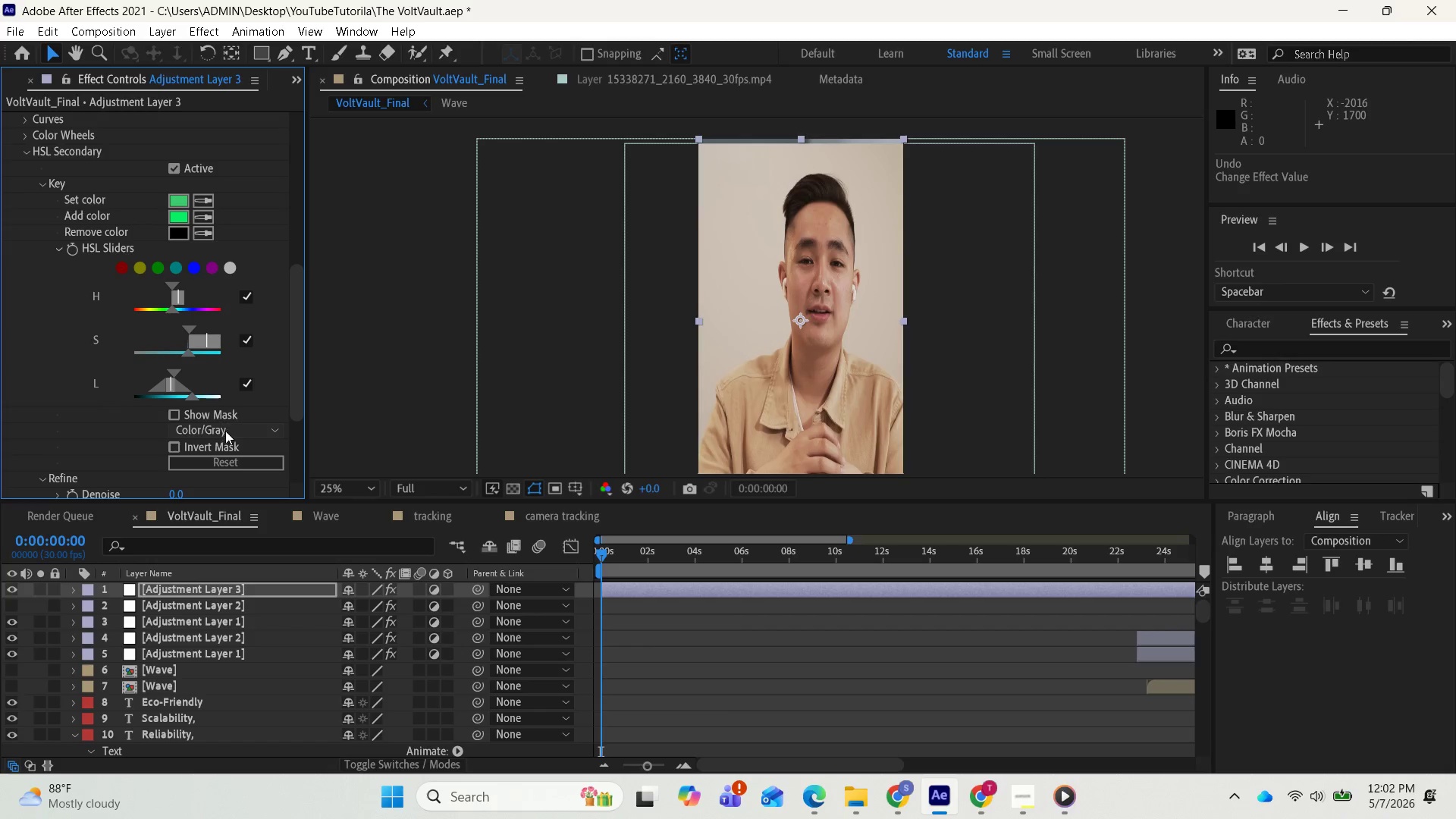 
scroll: coordinate [217, 469], scroll_direction: down, amount: 2.0
 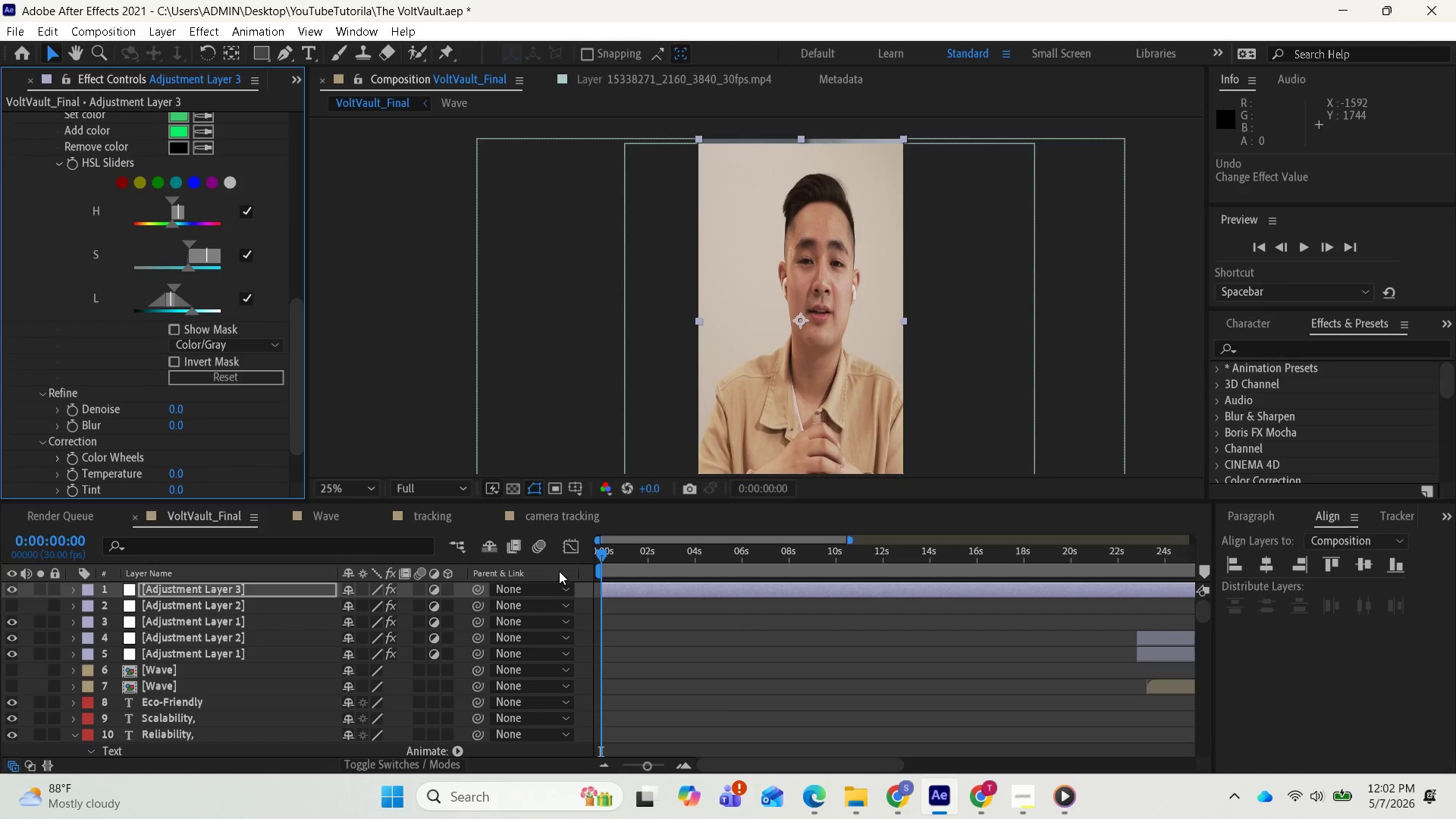 
left_click_drag(start_coordinate=[592, 551], to_coordinate=[758, 570])
 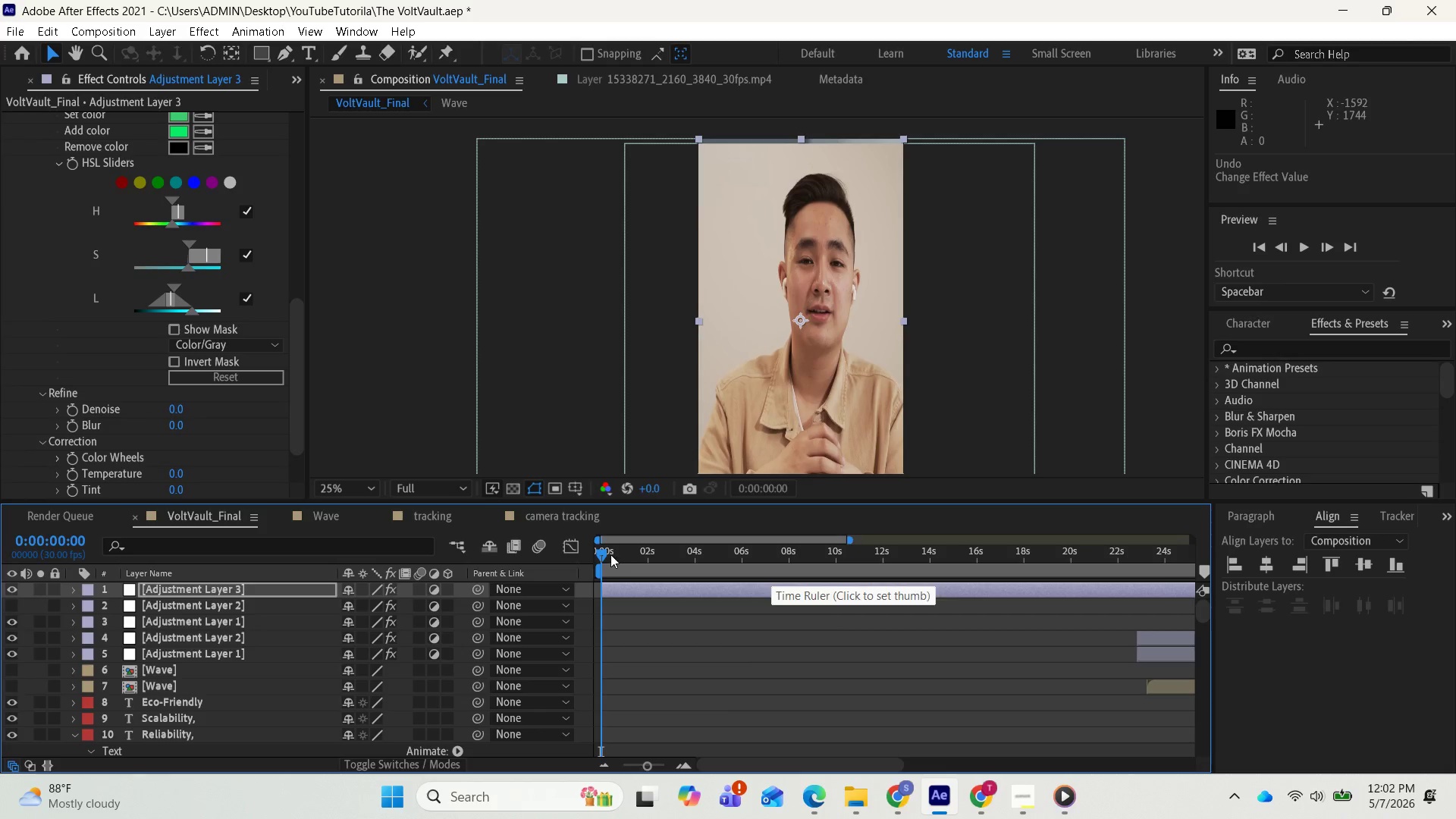 
left_click_drag(start_coordinate=[607, 552], to_coordinate=[1211, 637])
 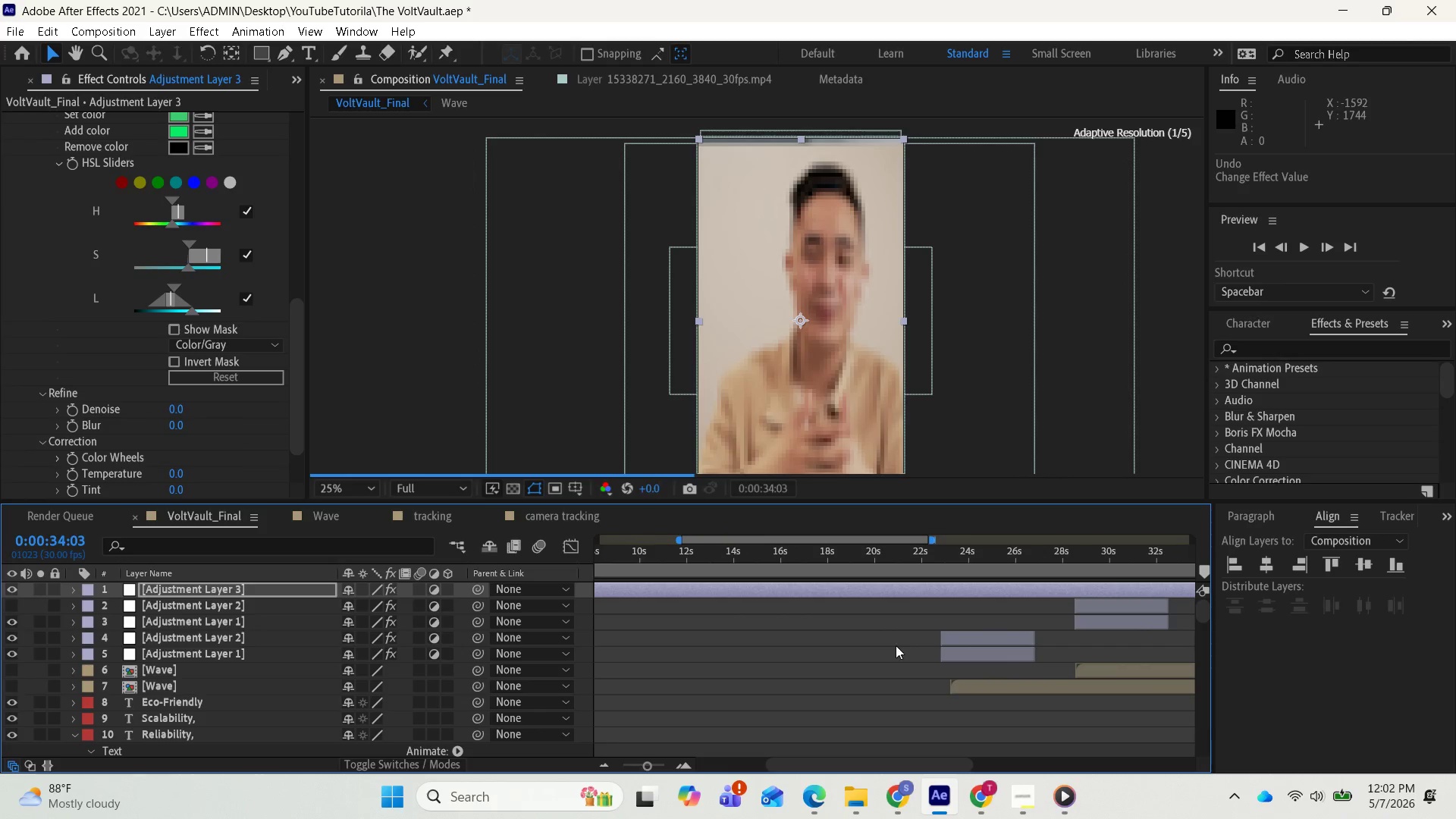 
scroll: coordinate [891, 650], scroll_direction: down, amount: 2.0
 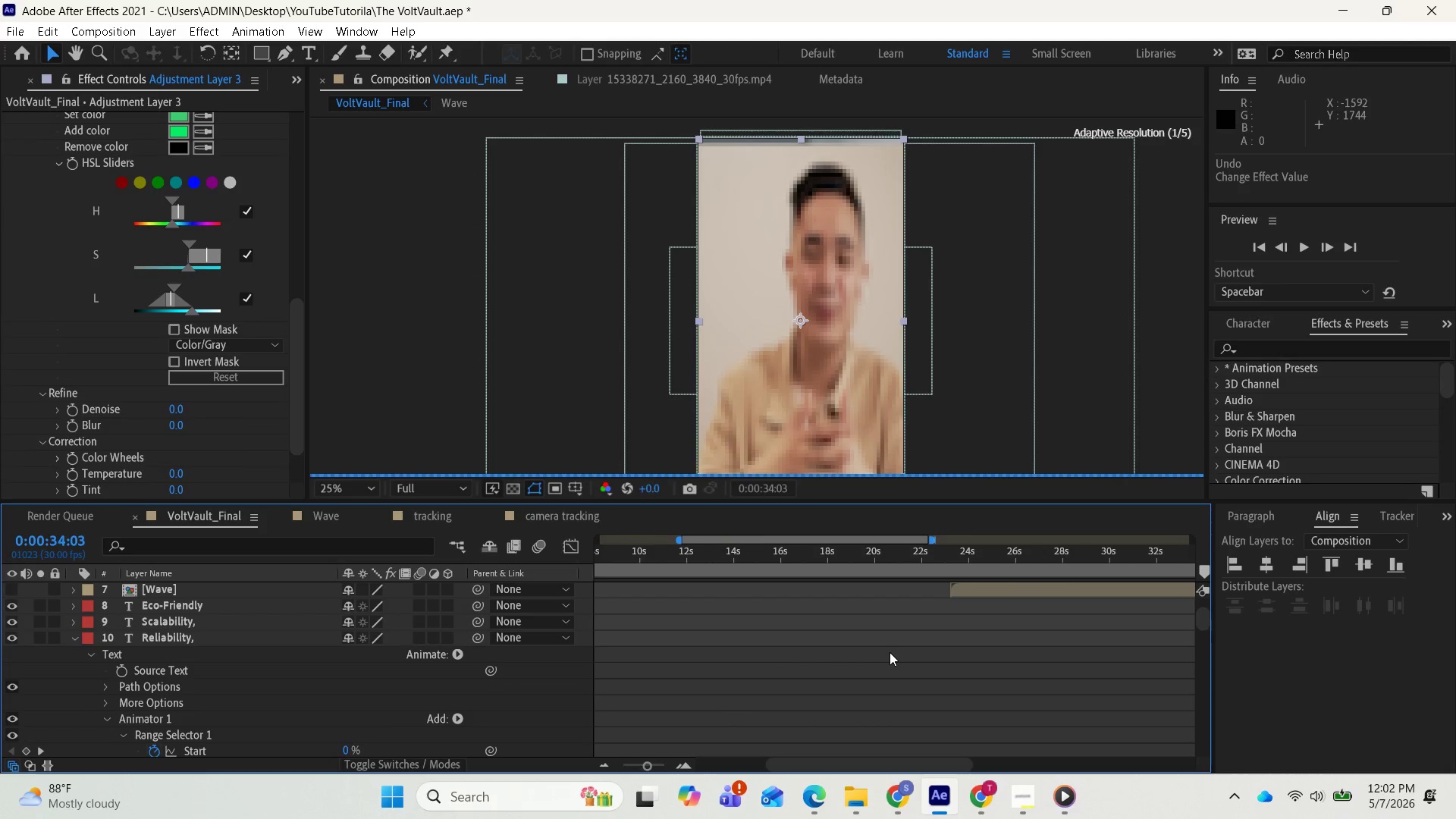 
scroll: coordinate [879, 616], scroll_direction: up, amount: 5.0
 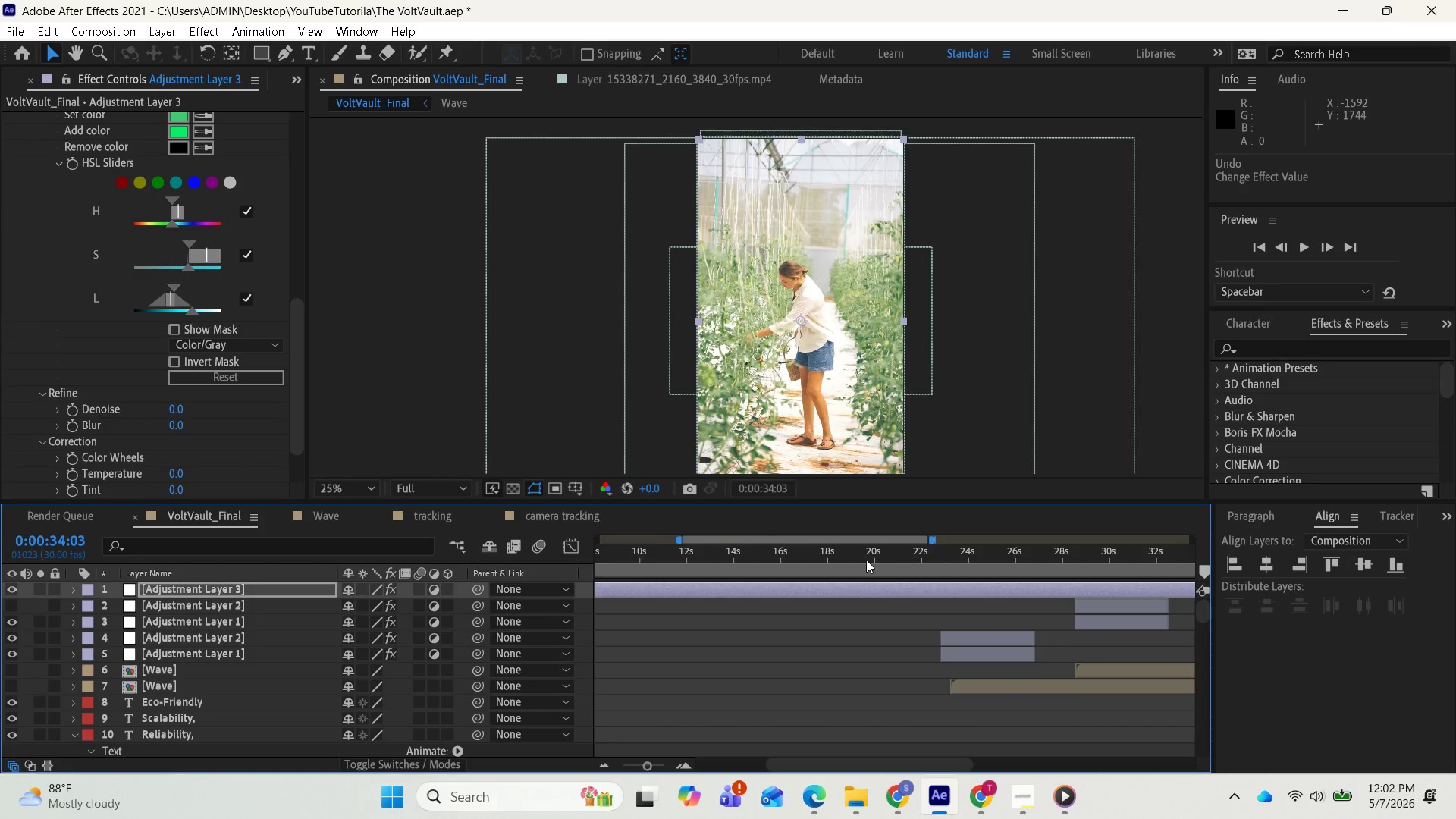 
left_click([863, 549])
 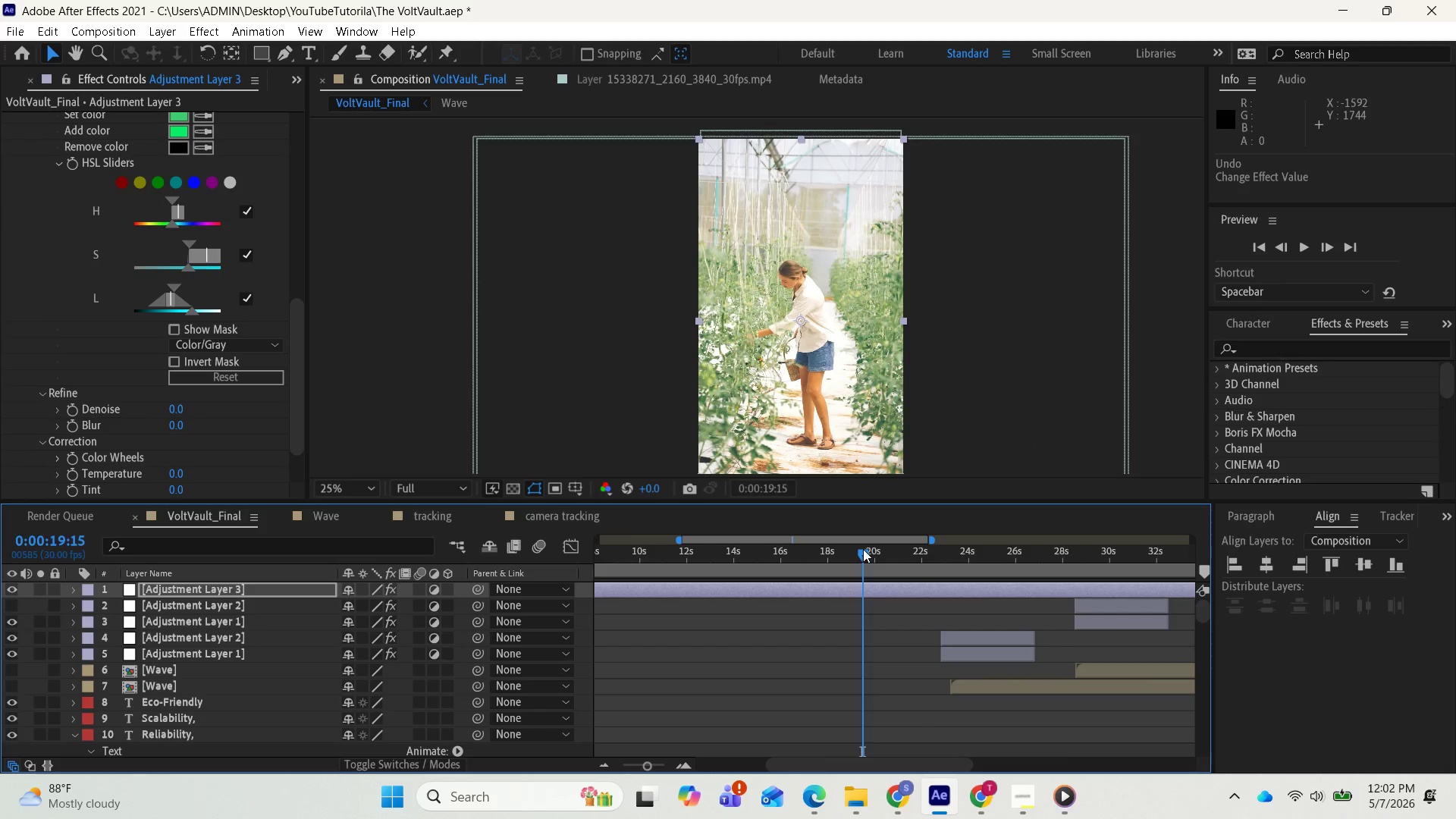 
left_click_drag(start_coordinate=[863, 549], to_coordinate=[655, 554])
 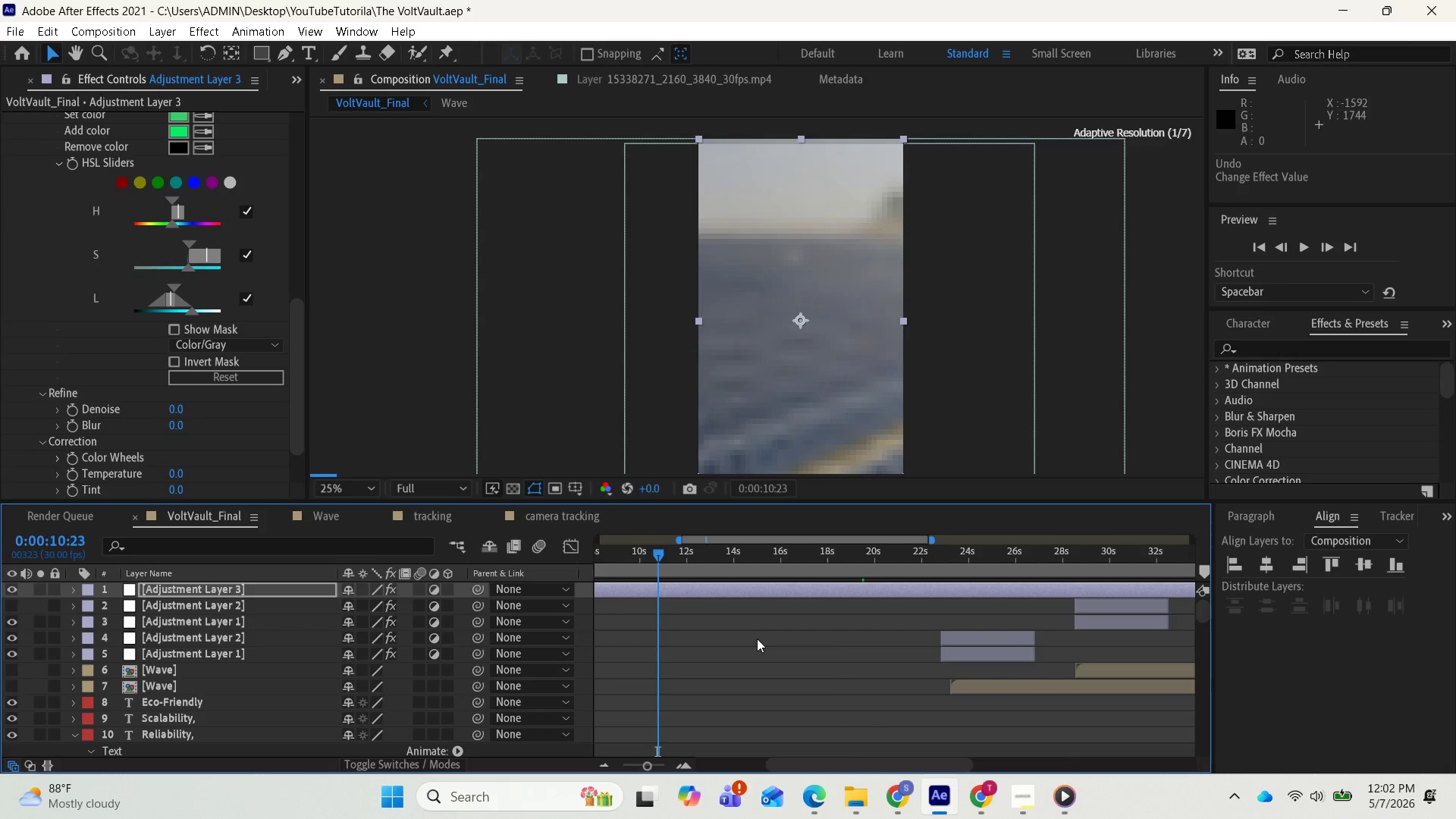 
key(Minus)
 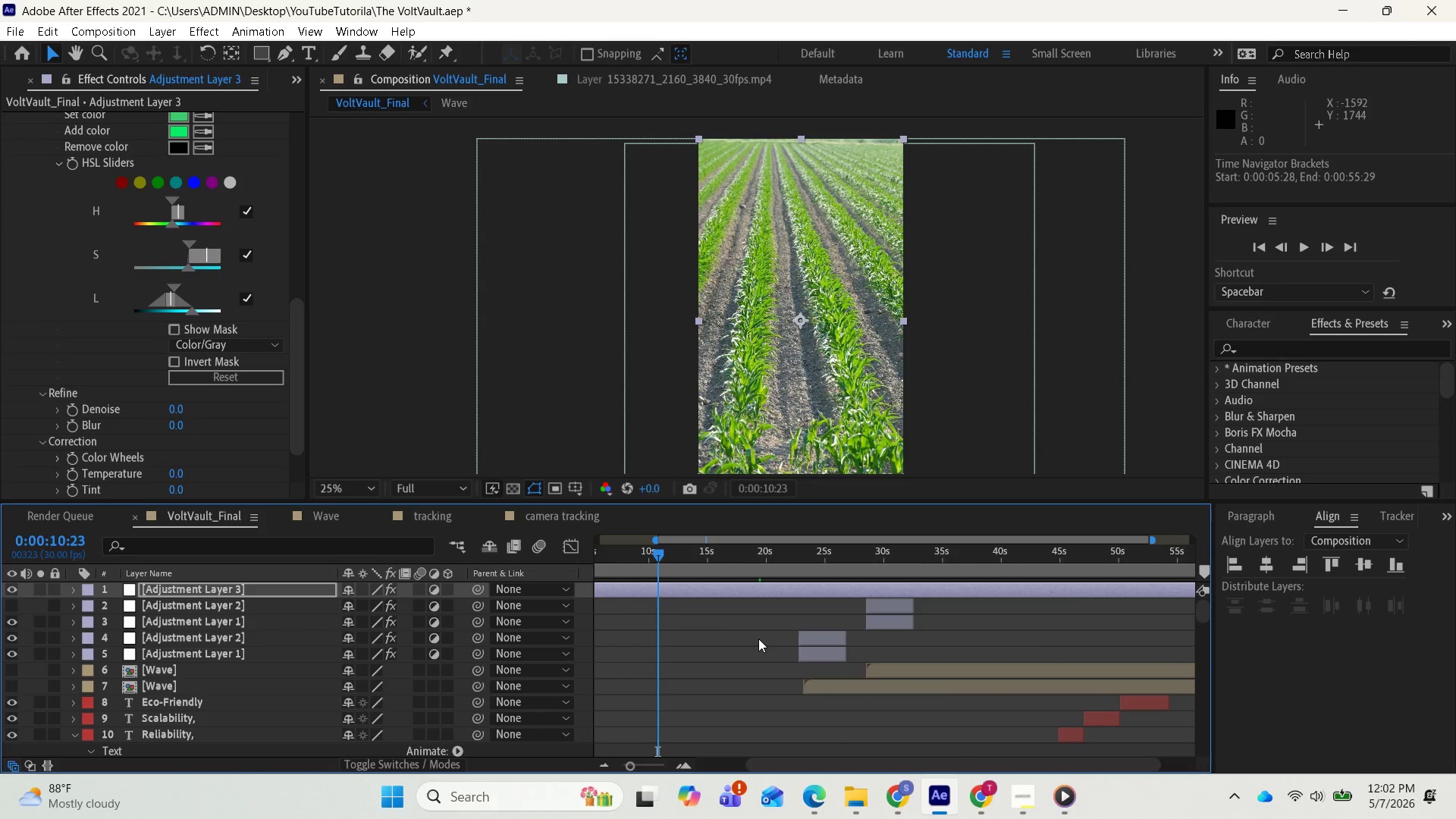 
key(Minus)
 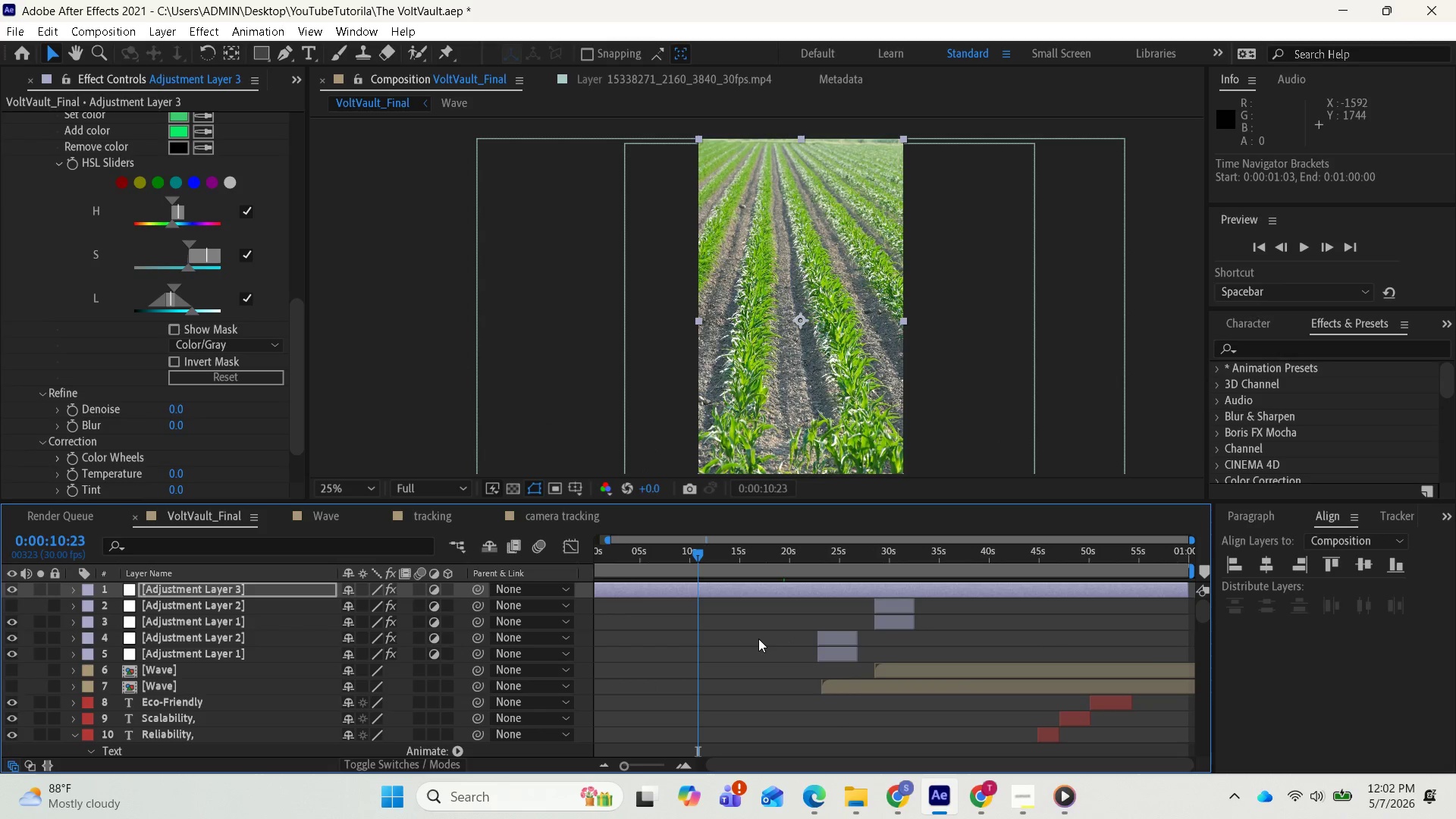 
key(Minus)
 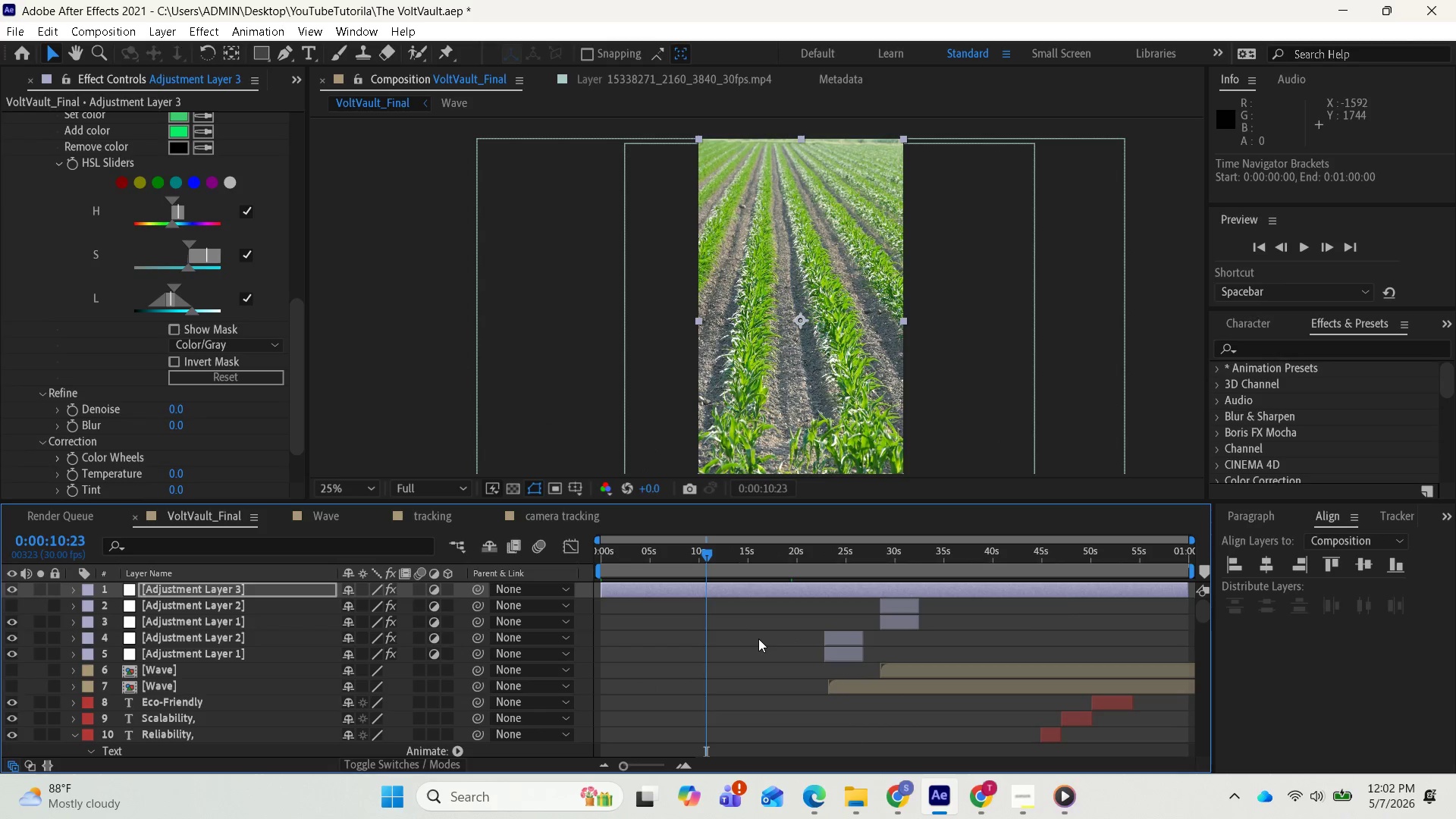 
key(Minus)
 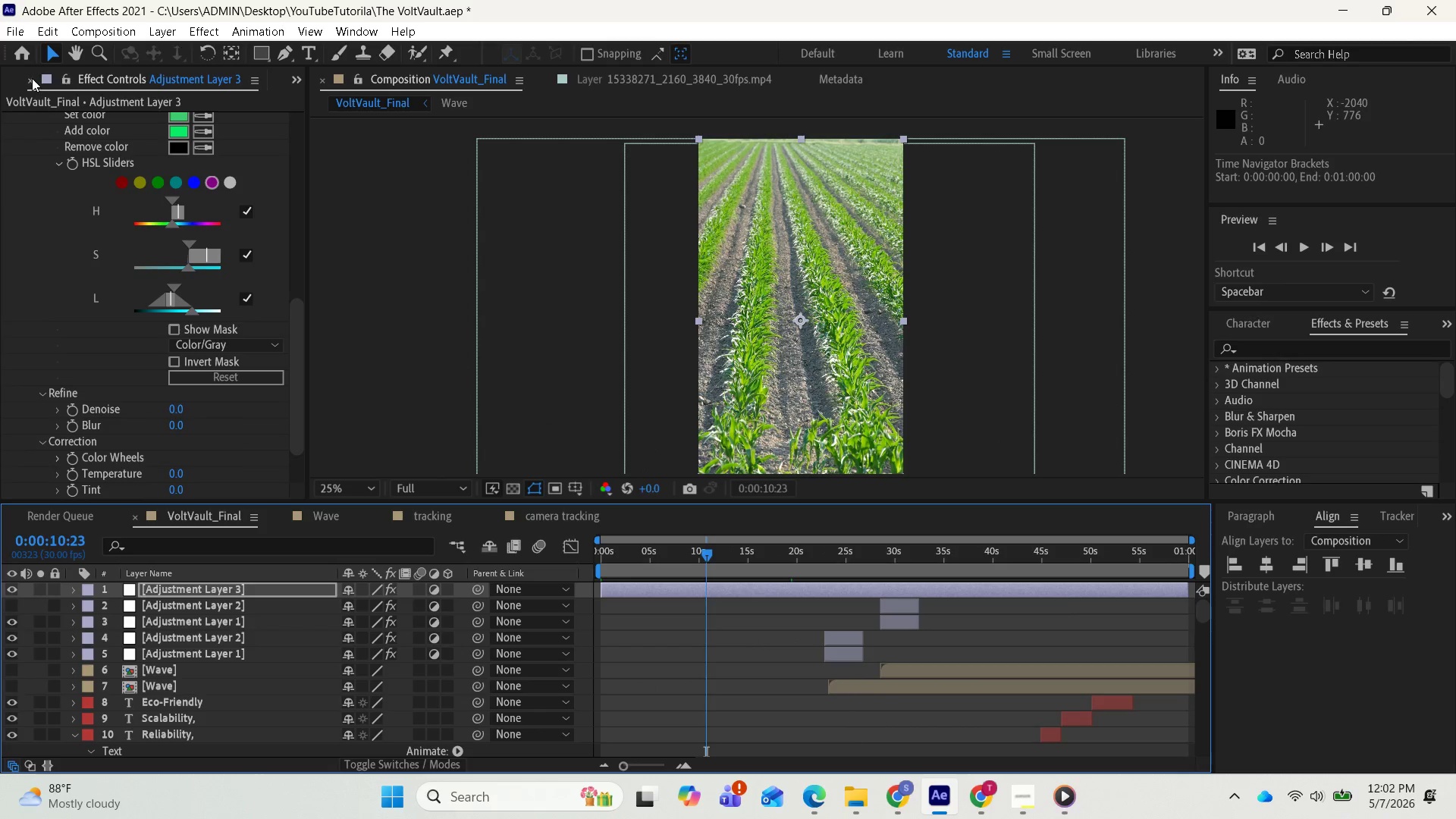 
left_click([296, 71])
 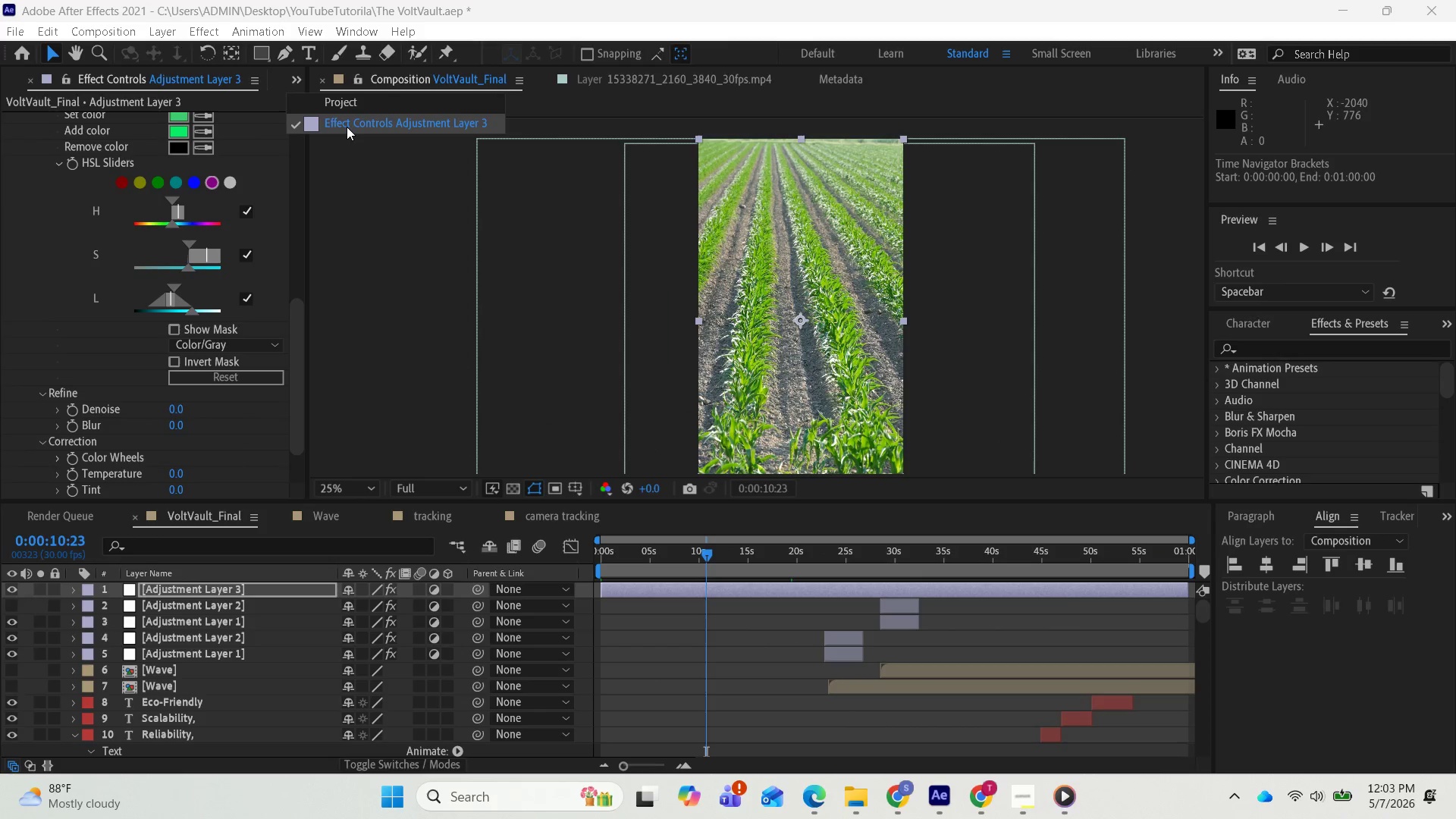 
left_click([345, 103])
 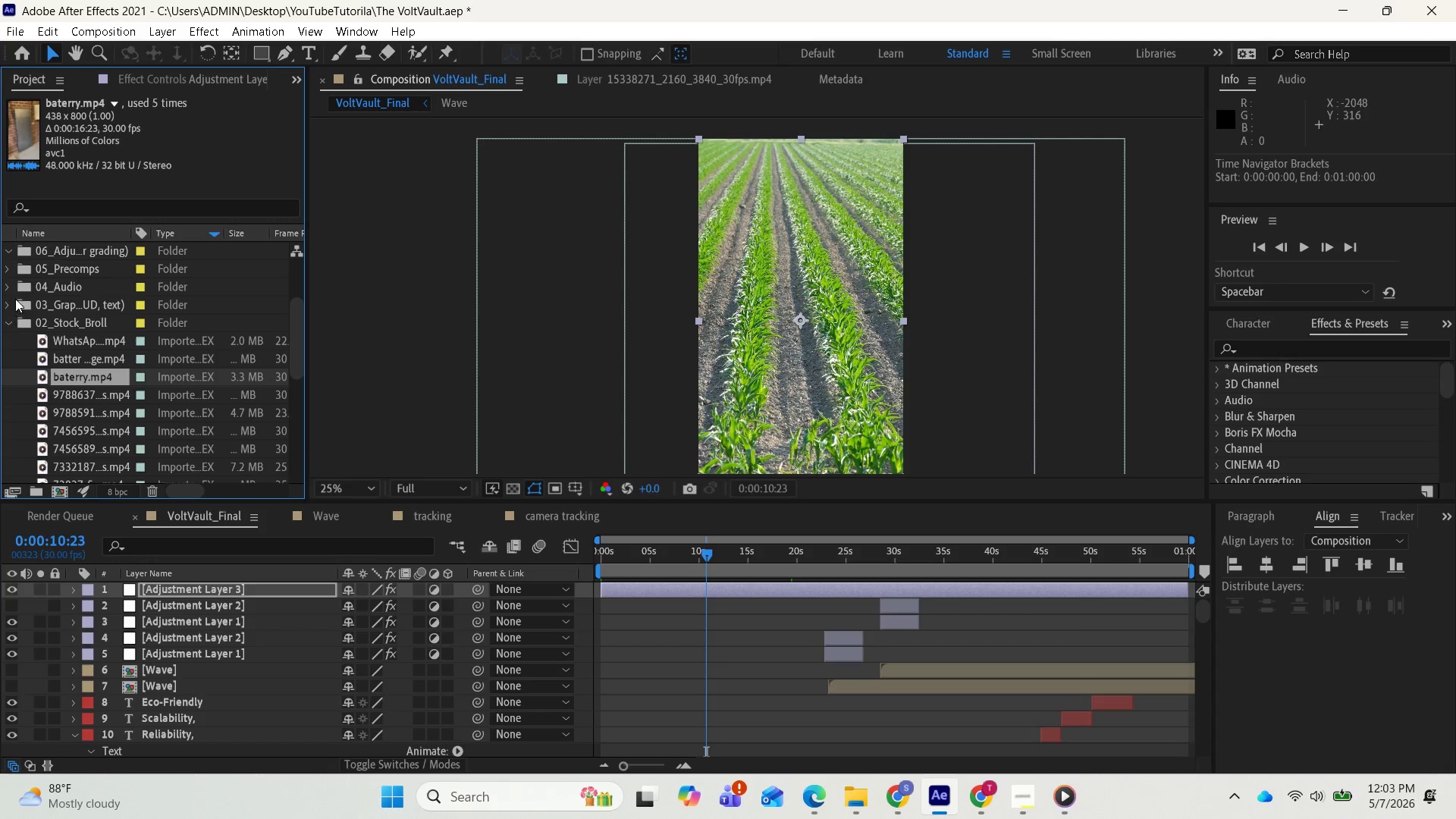 
left_click([10, 290])
 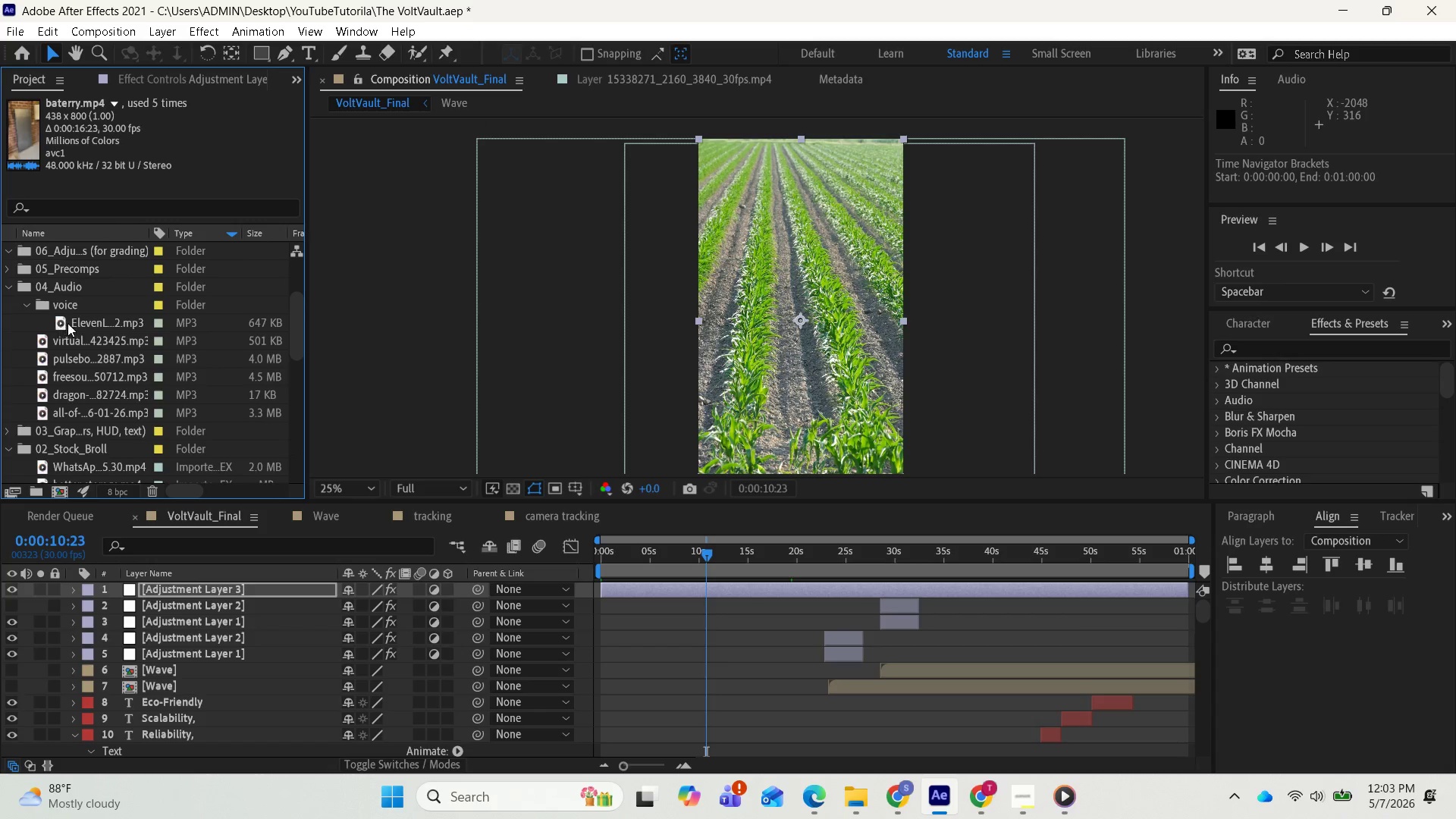 
left_click([74, 339])
 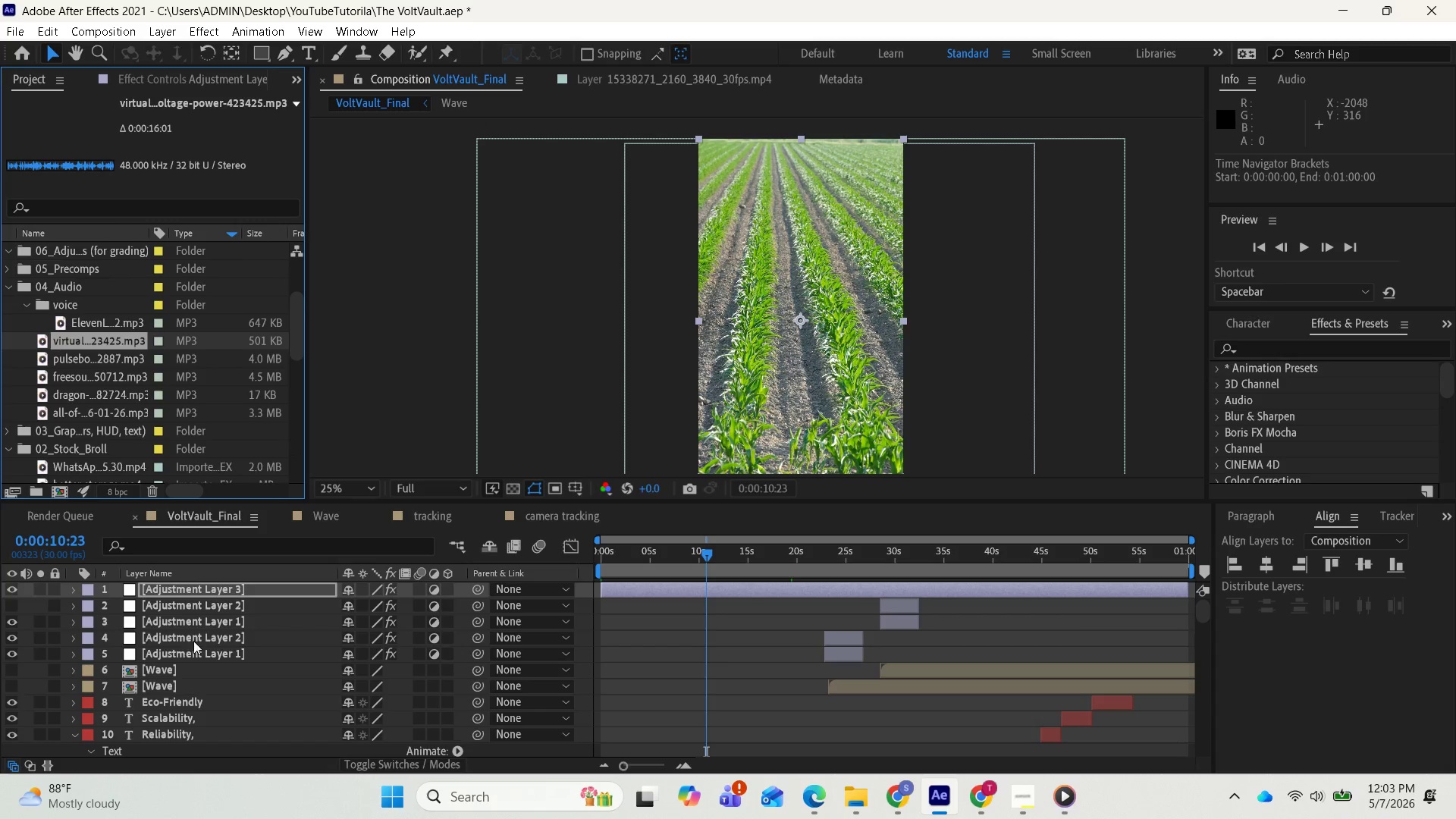 
wait(5.67)
 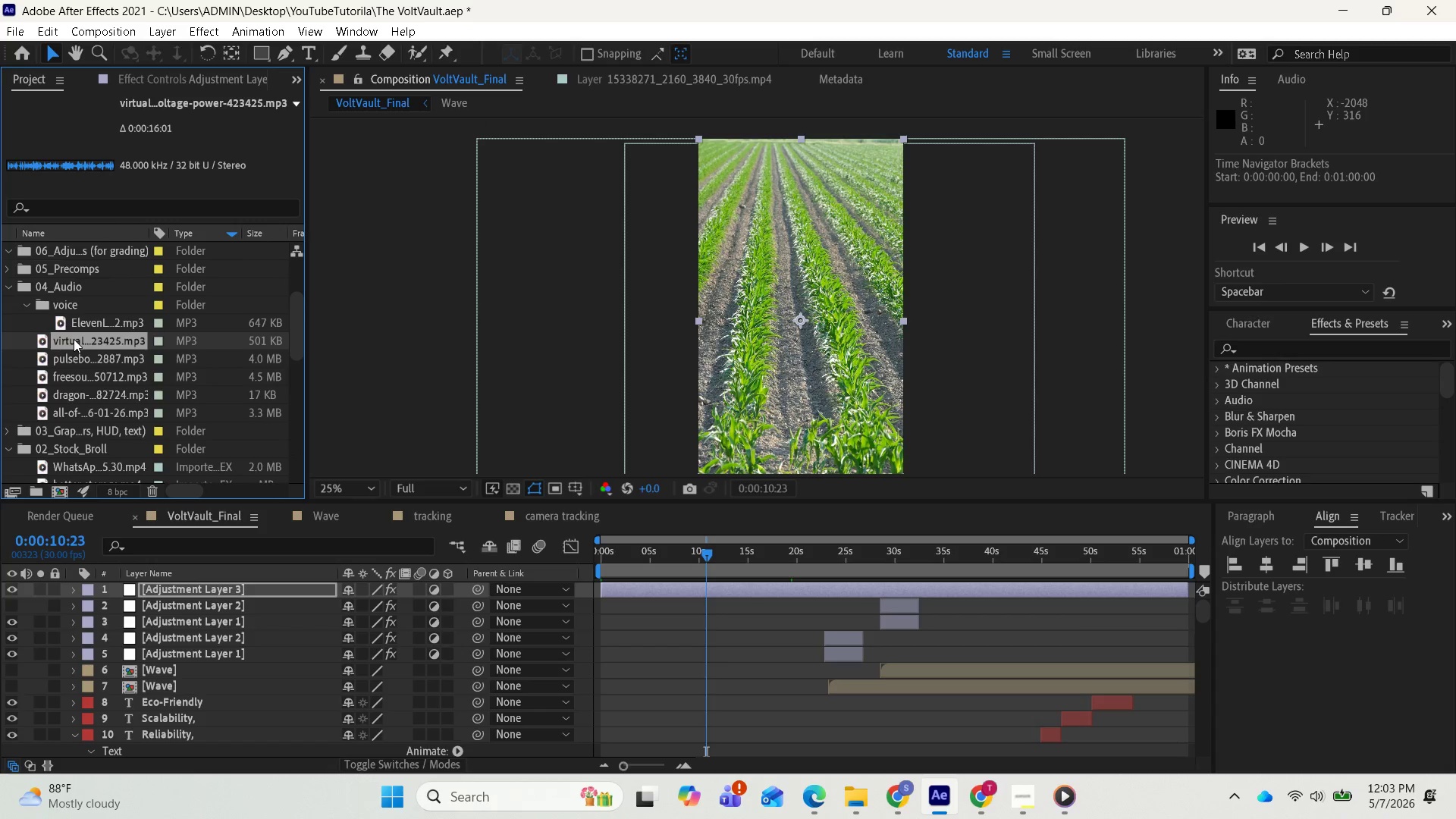 
left_click_drag(start_coordinate=[326, 504], to_coordinate=[328, 508])
 